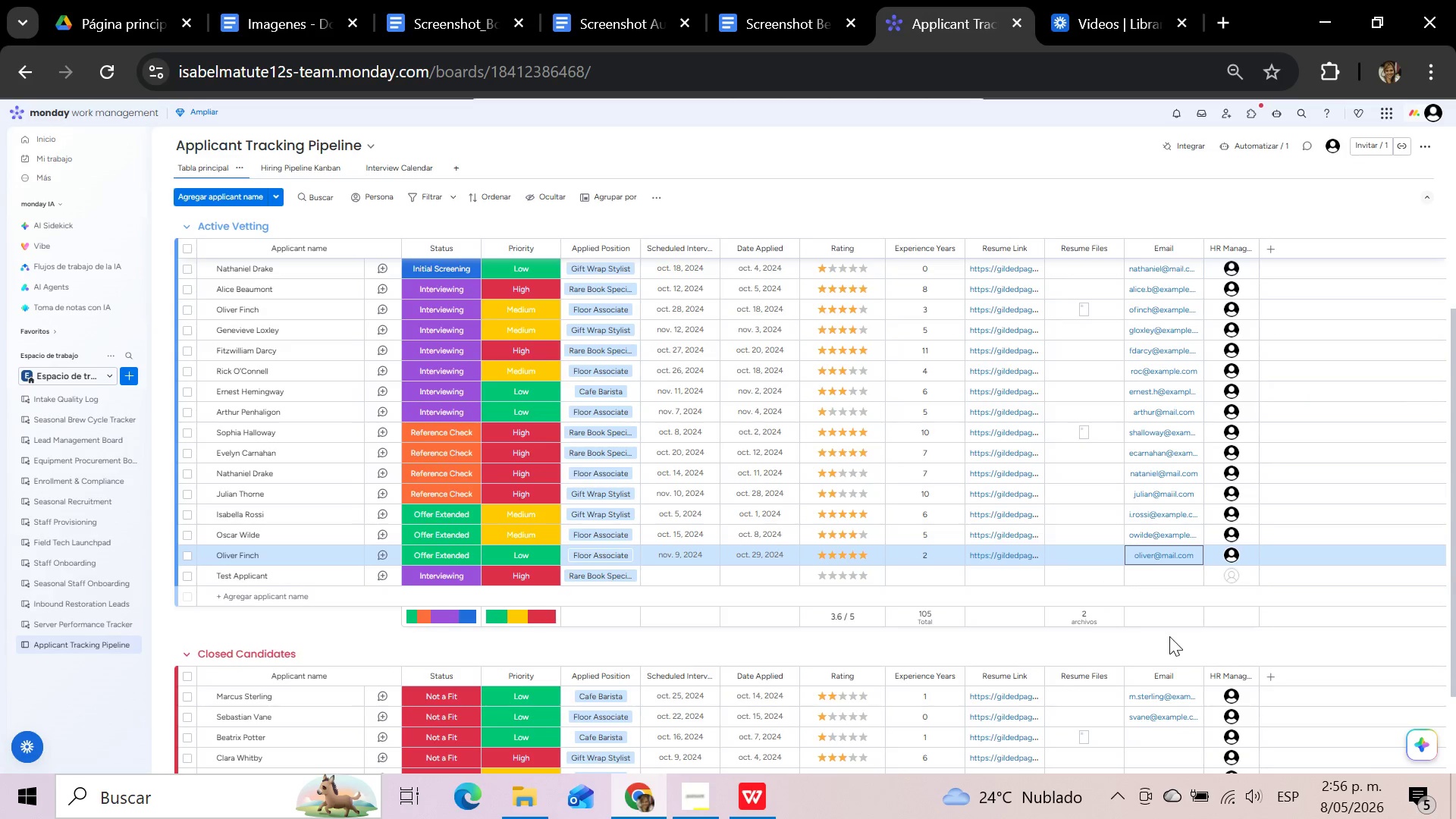 
scroll: coordinate [1169, 636], scroll_direction: up, amount: 1.0
 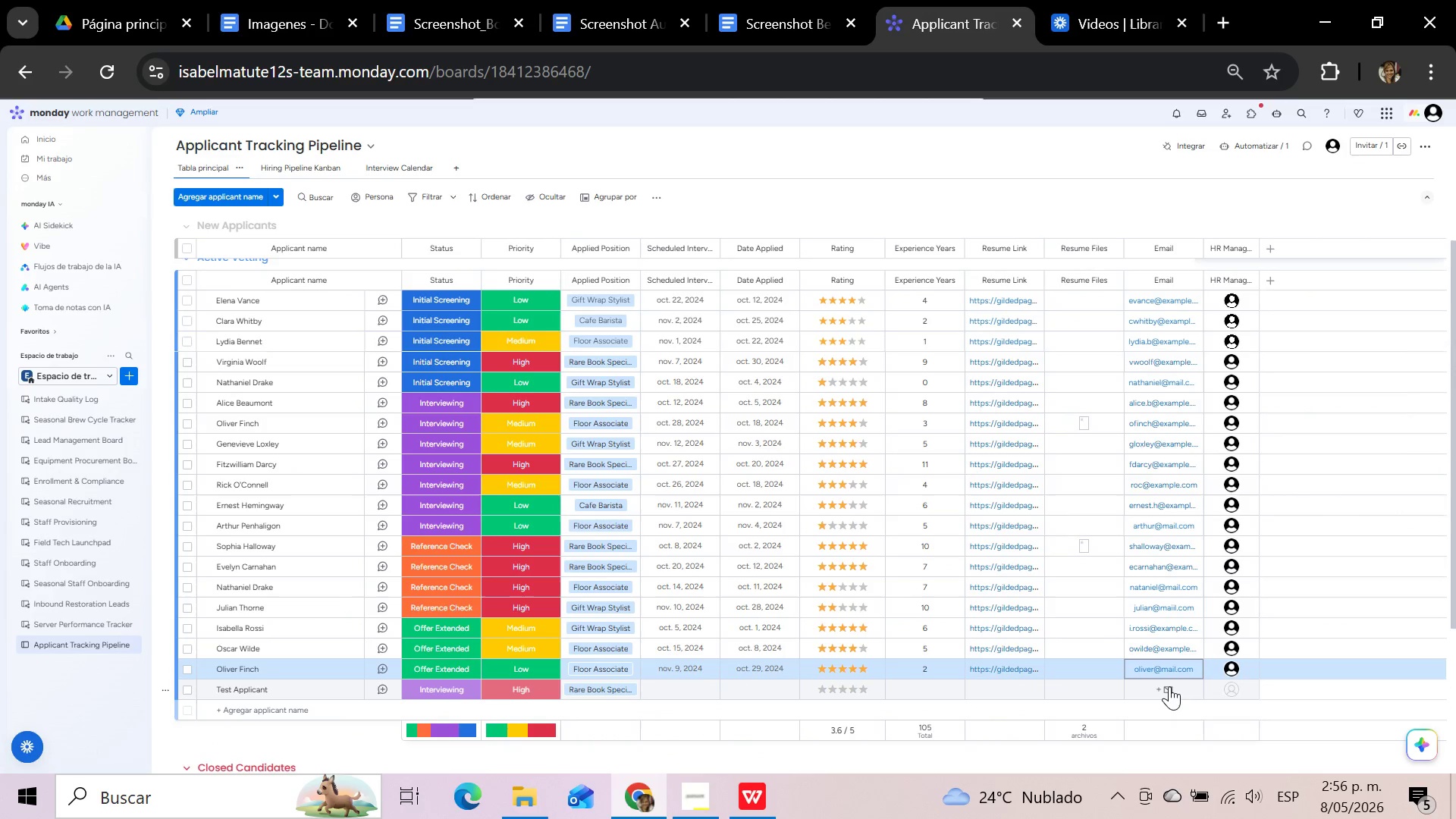 
scroll: coordinate [1169, 686], scroll_direction: down, amount: 3.0
 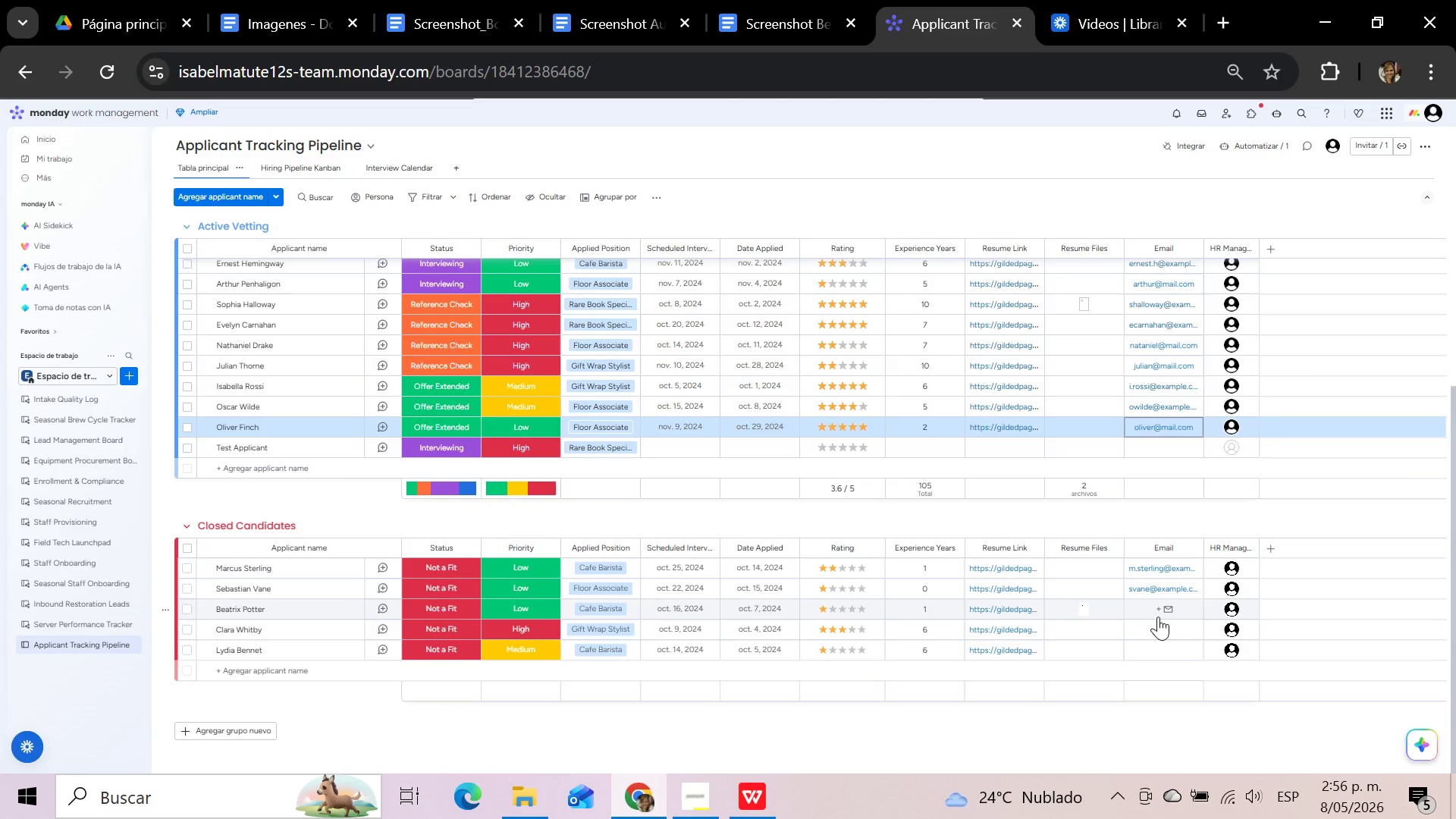 
left_click([1159, 607])
 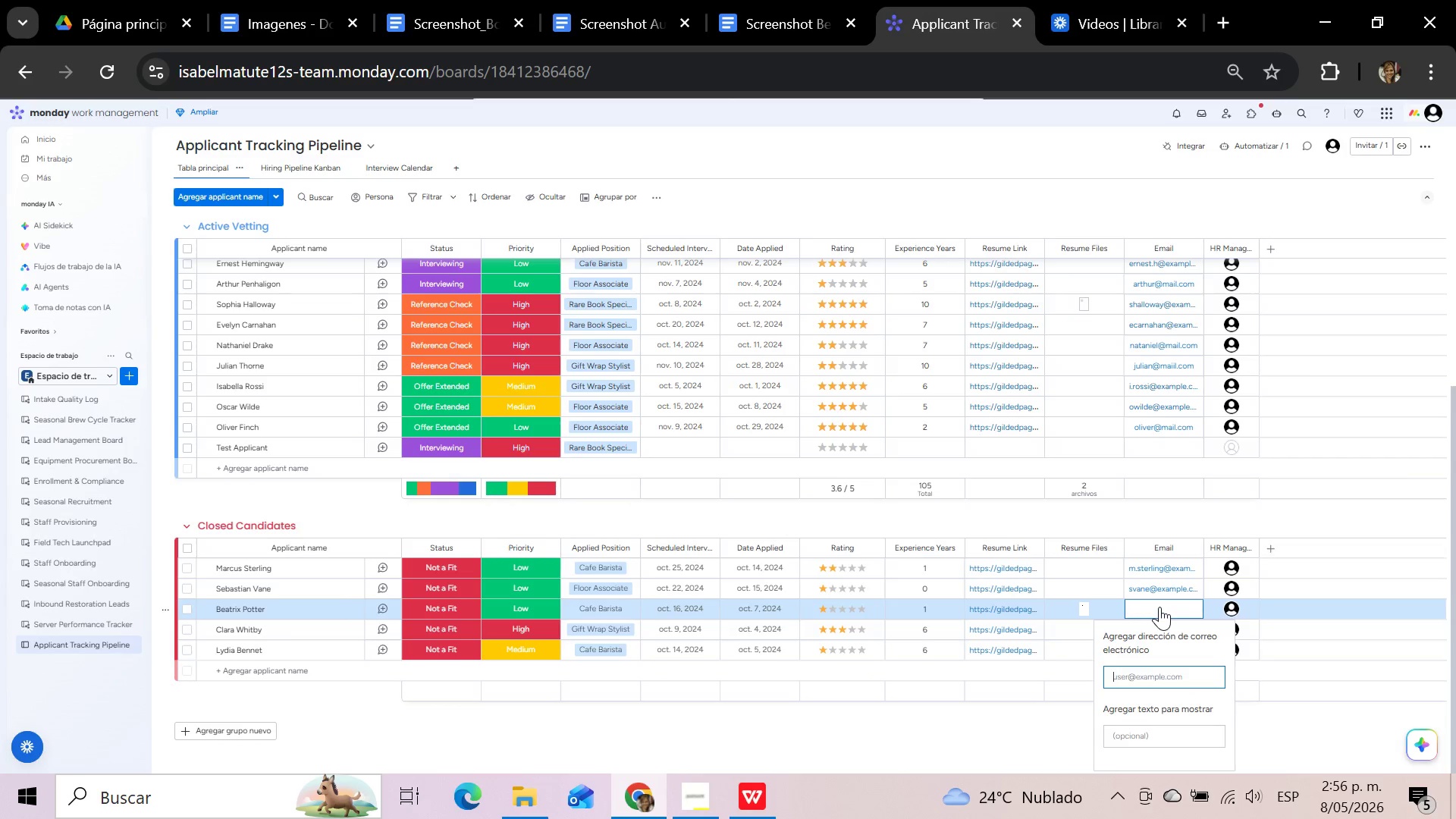 
type(beatrix)
 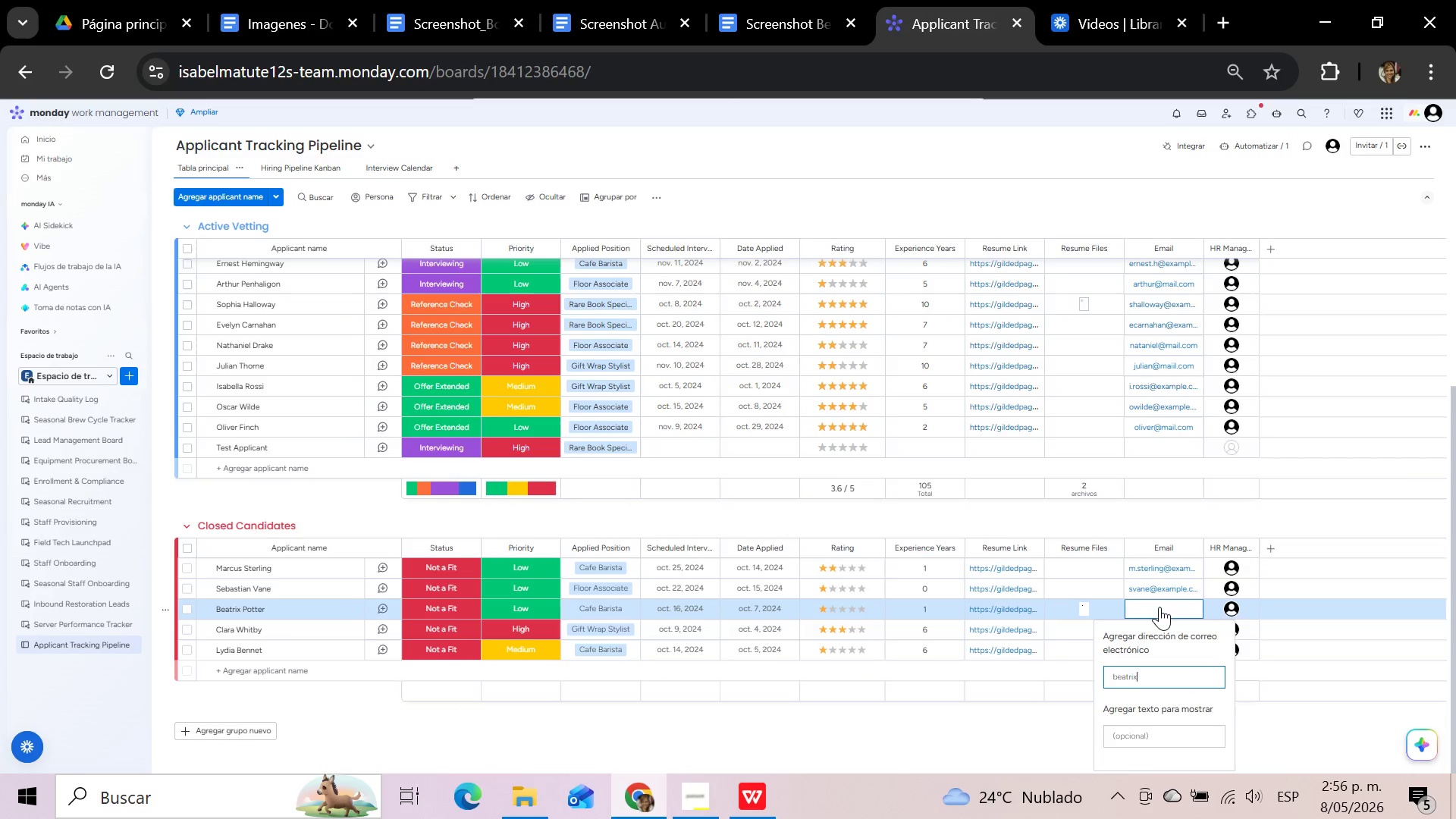 
key(Alt+Control+Q)
 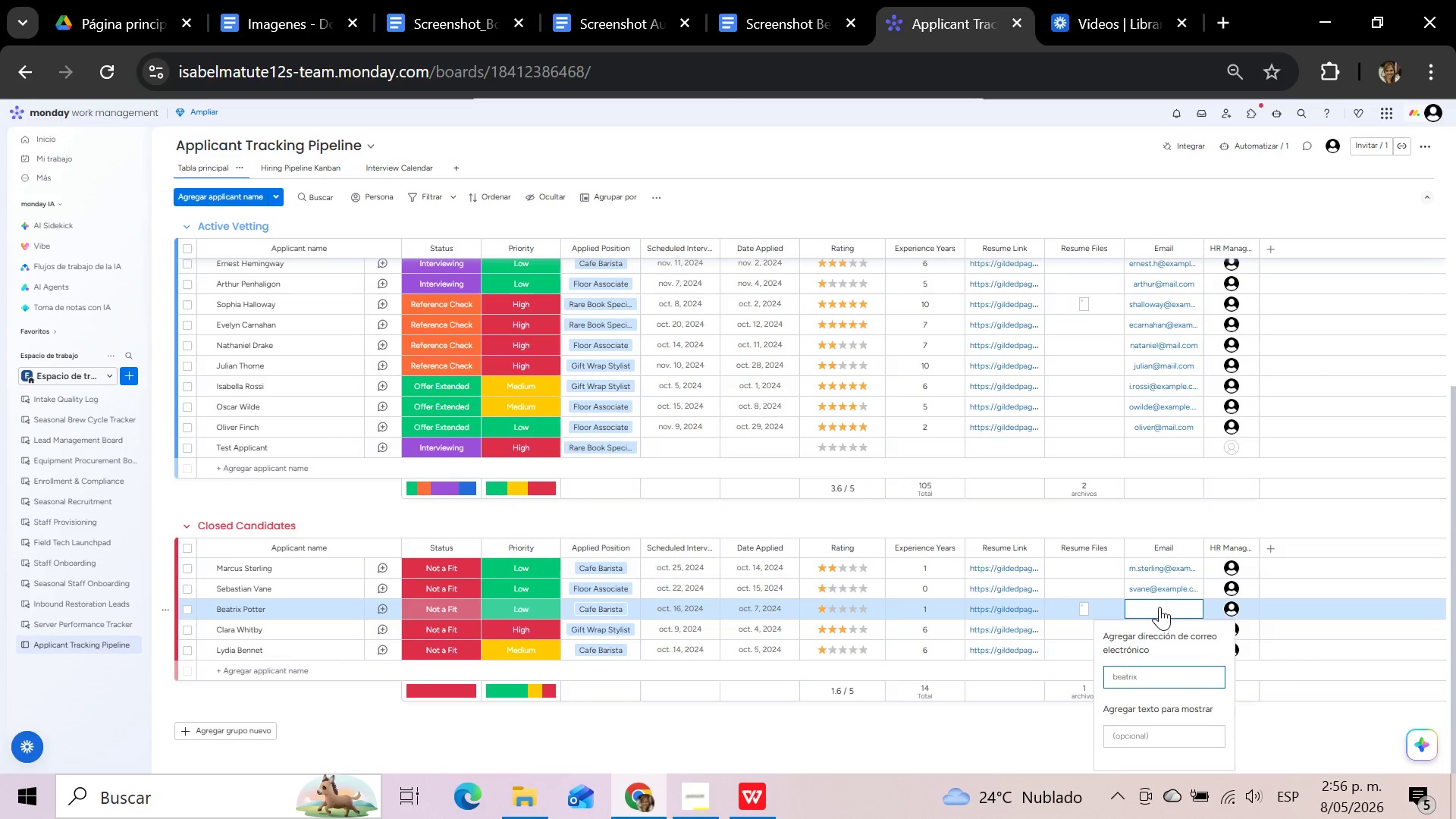 
key(Alt+Control+2)
 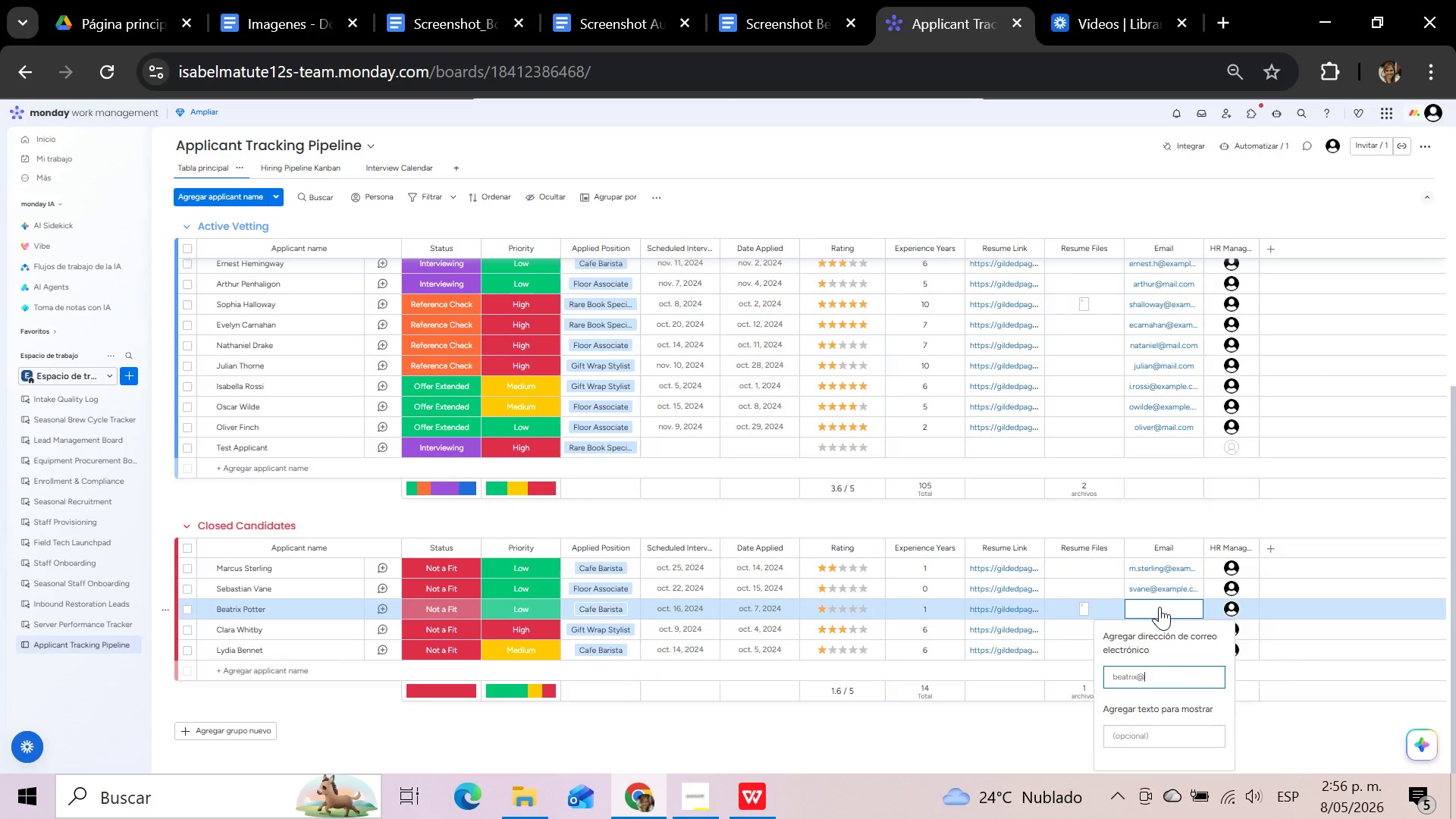 
type(mail.com)
 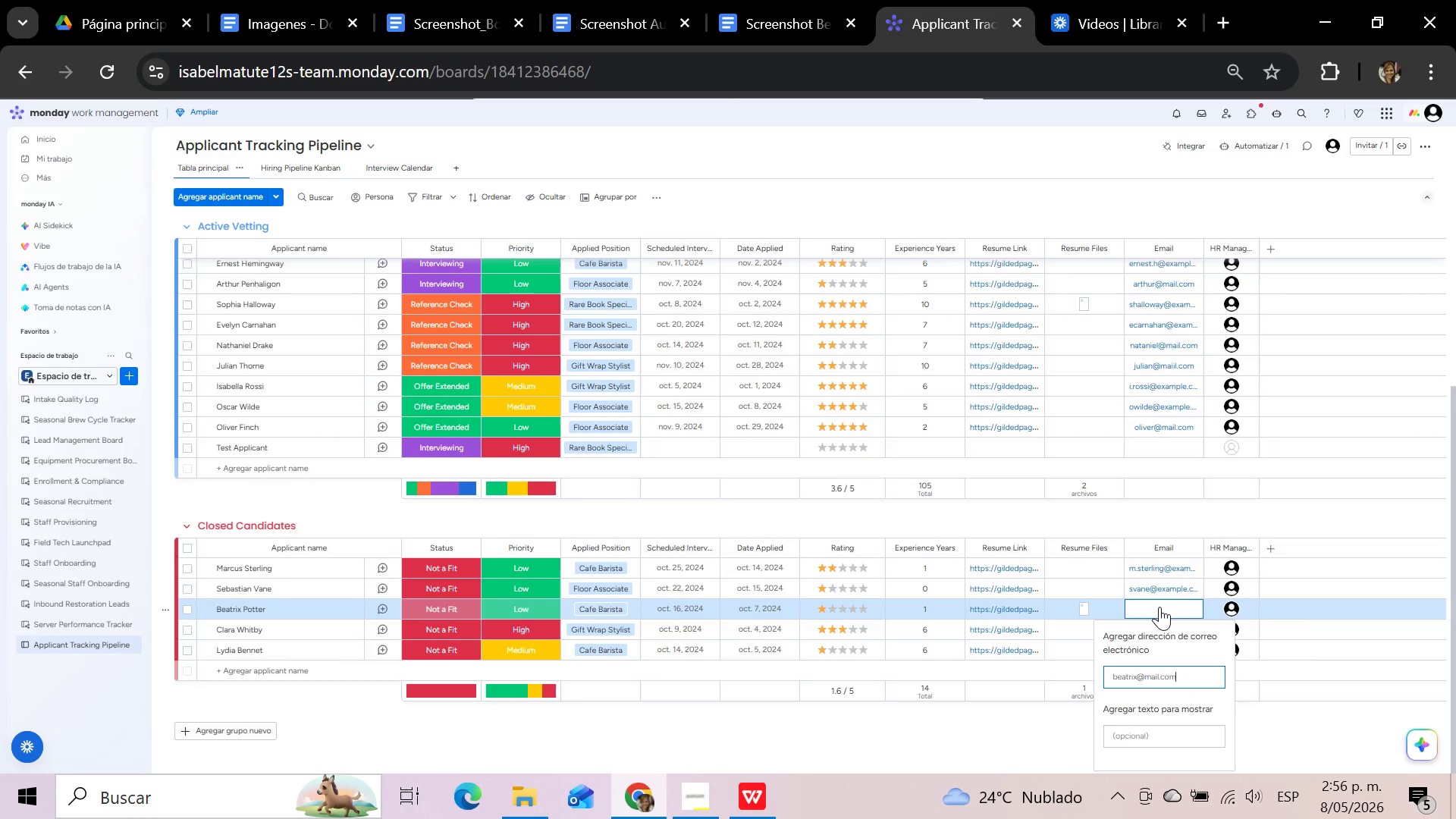 
key(Enter)
 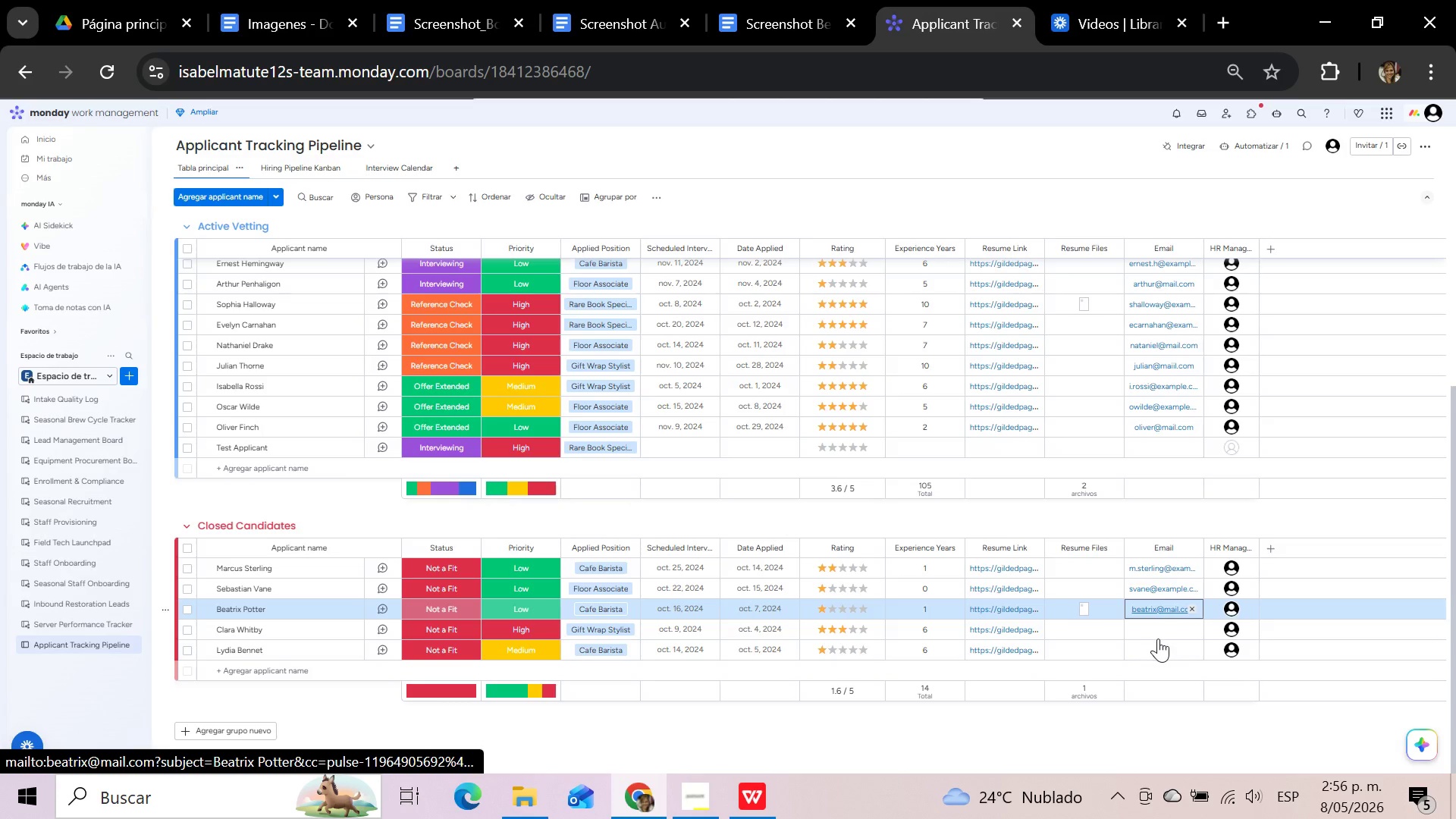 
left_click([1158, 639])
 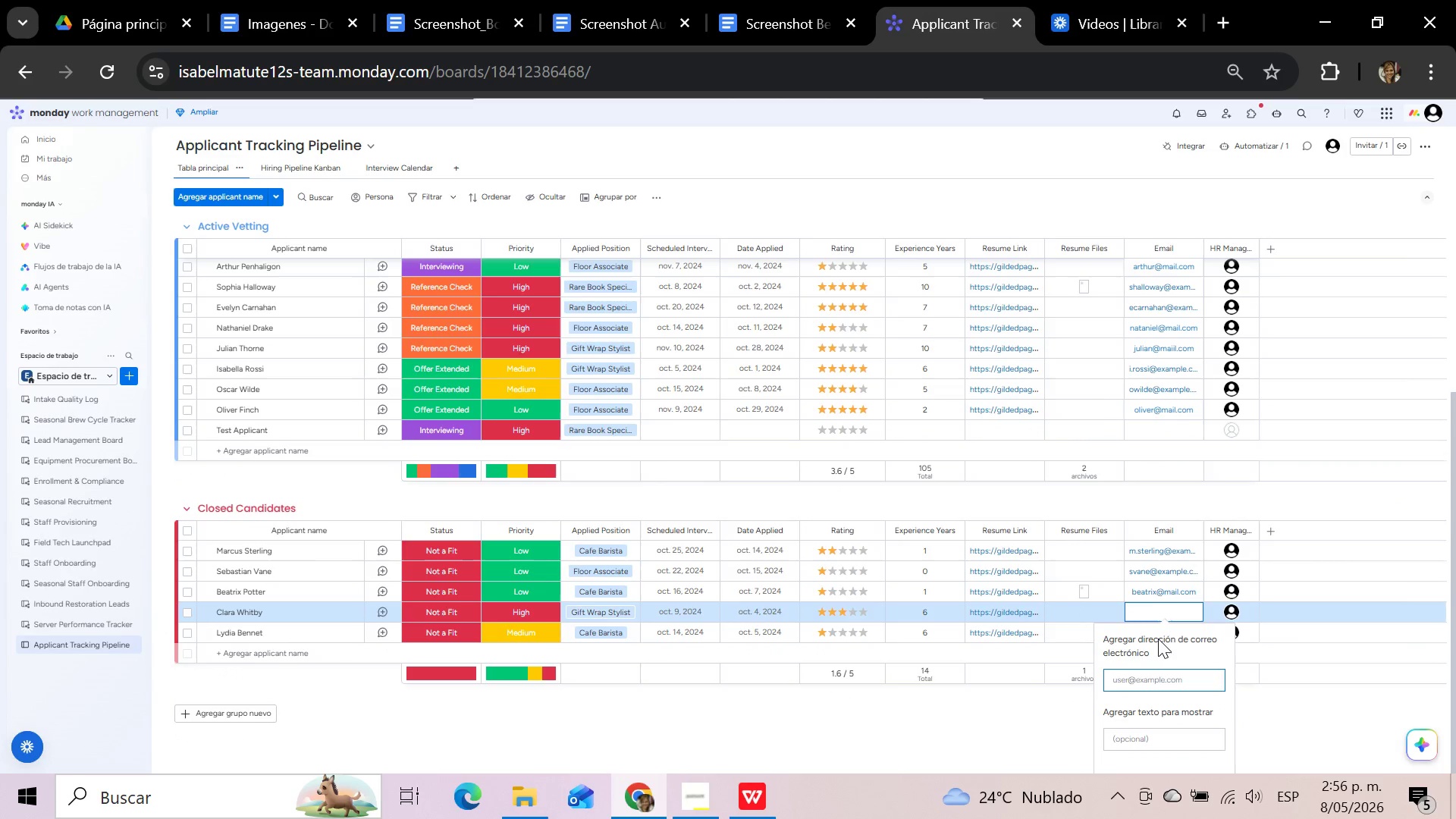 
type(clara)
 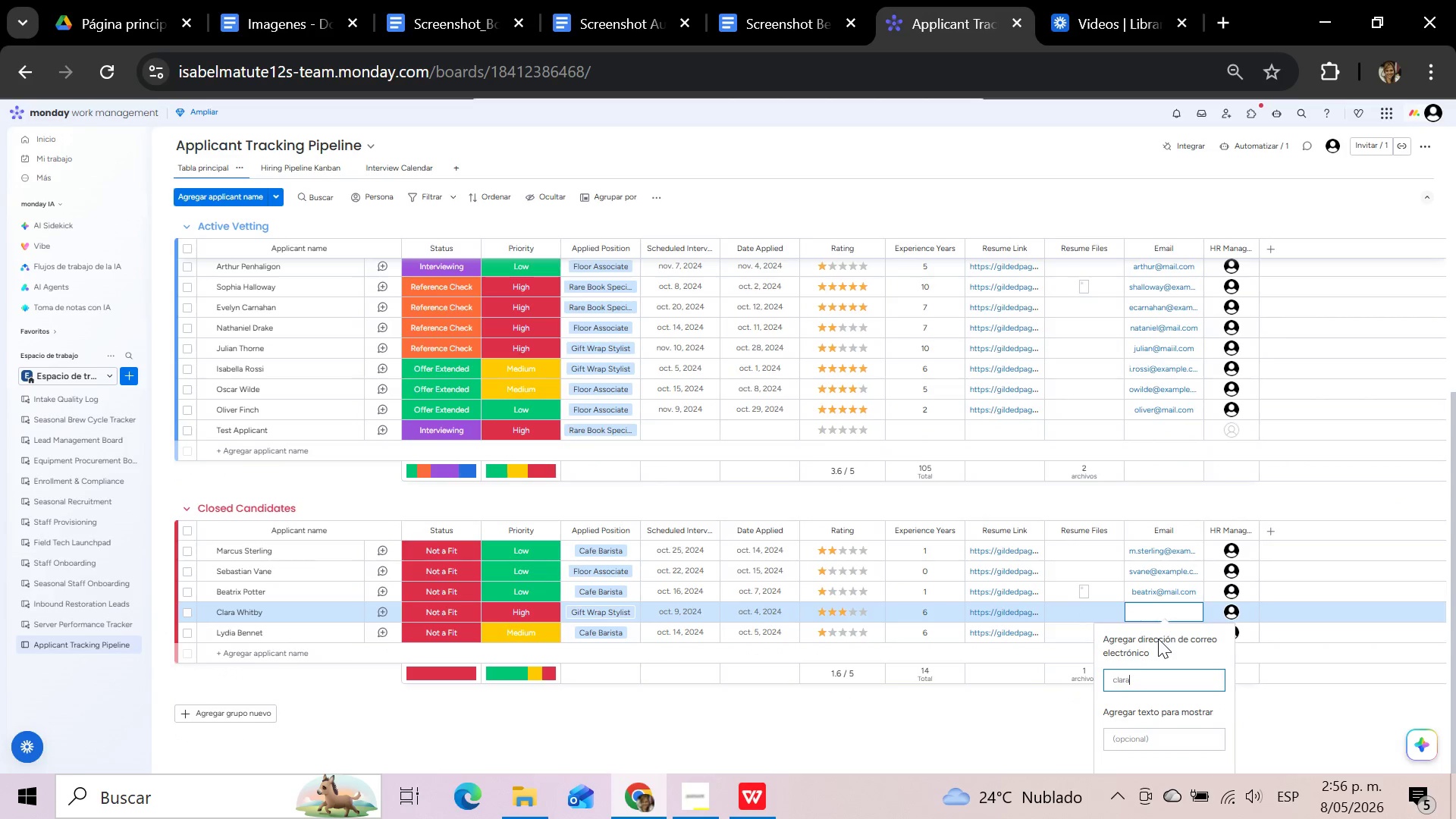 
key(Alt+Control+2)
 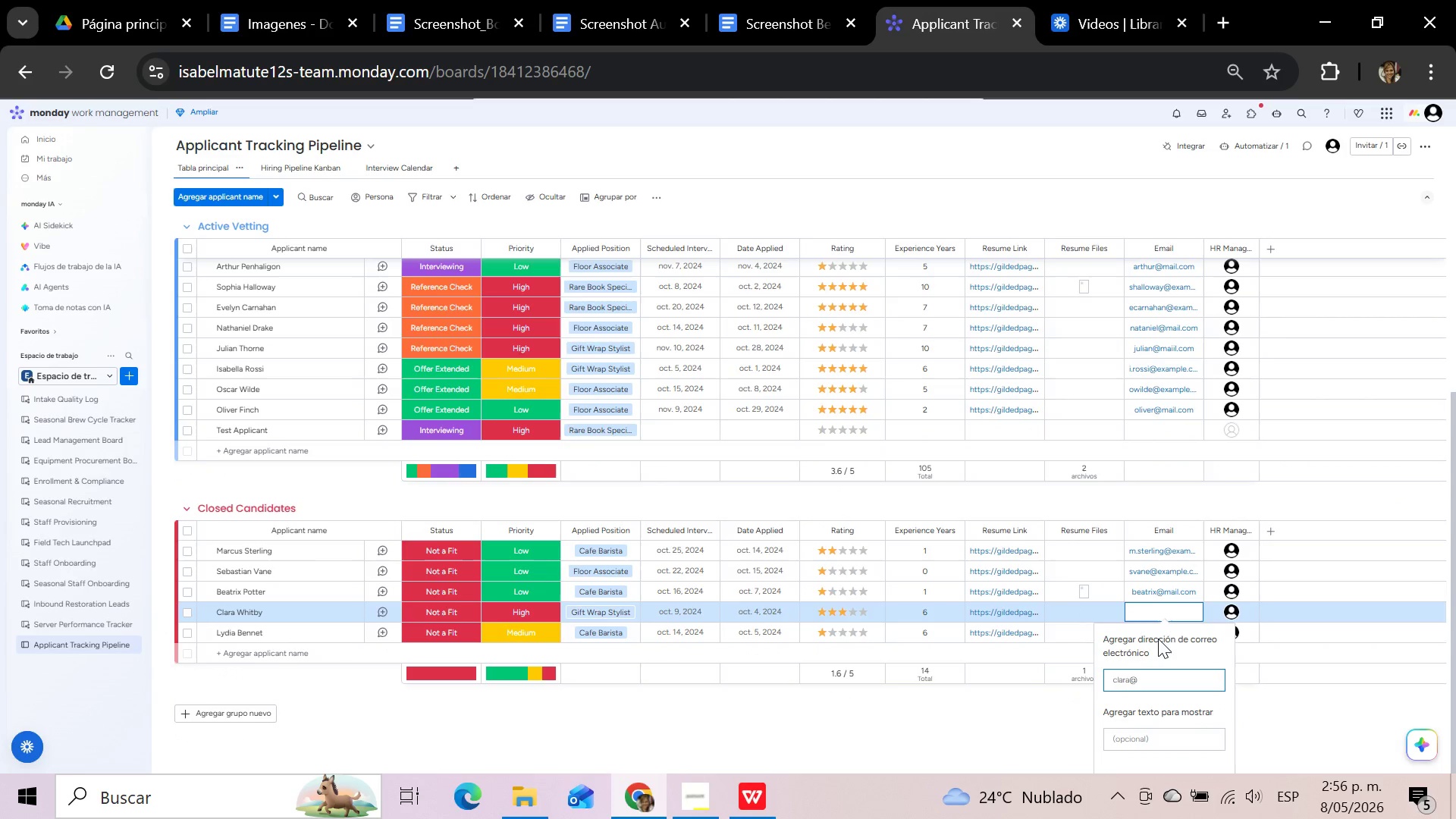 
type(mail.com)
 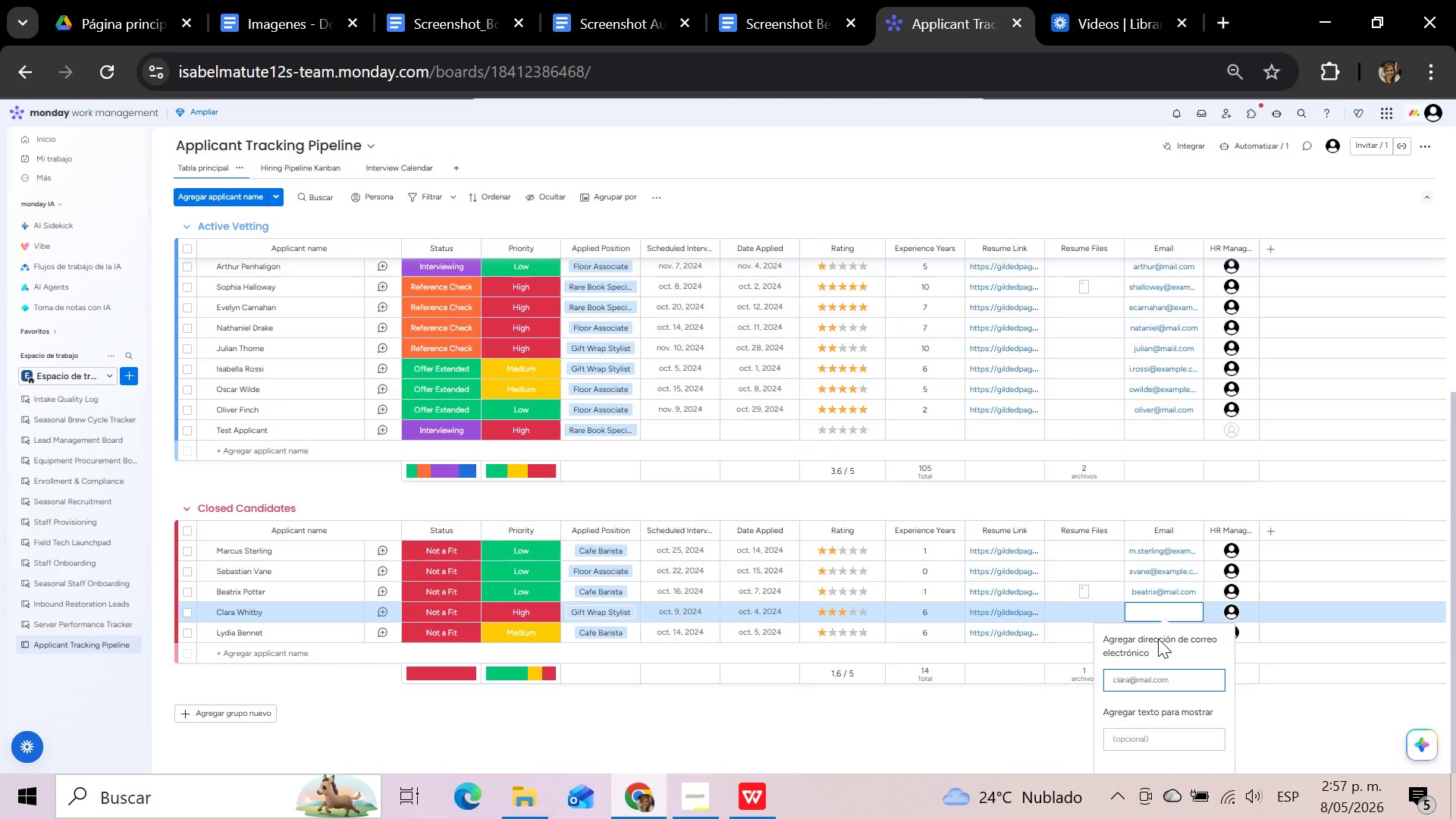 
key(Enter)
 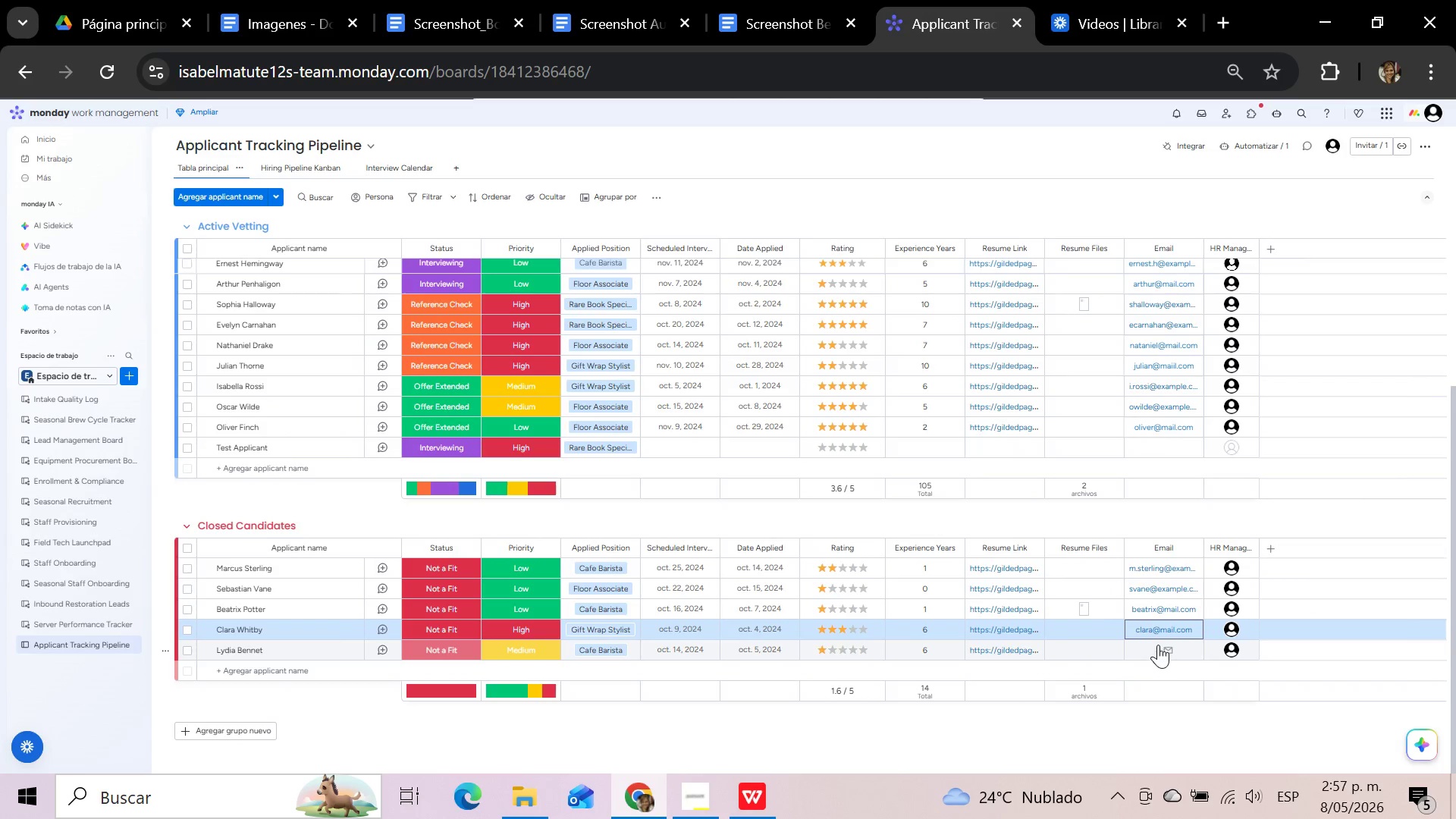 
left_click([1154, 649])
 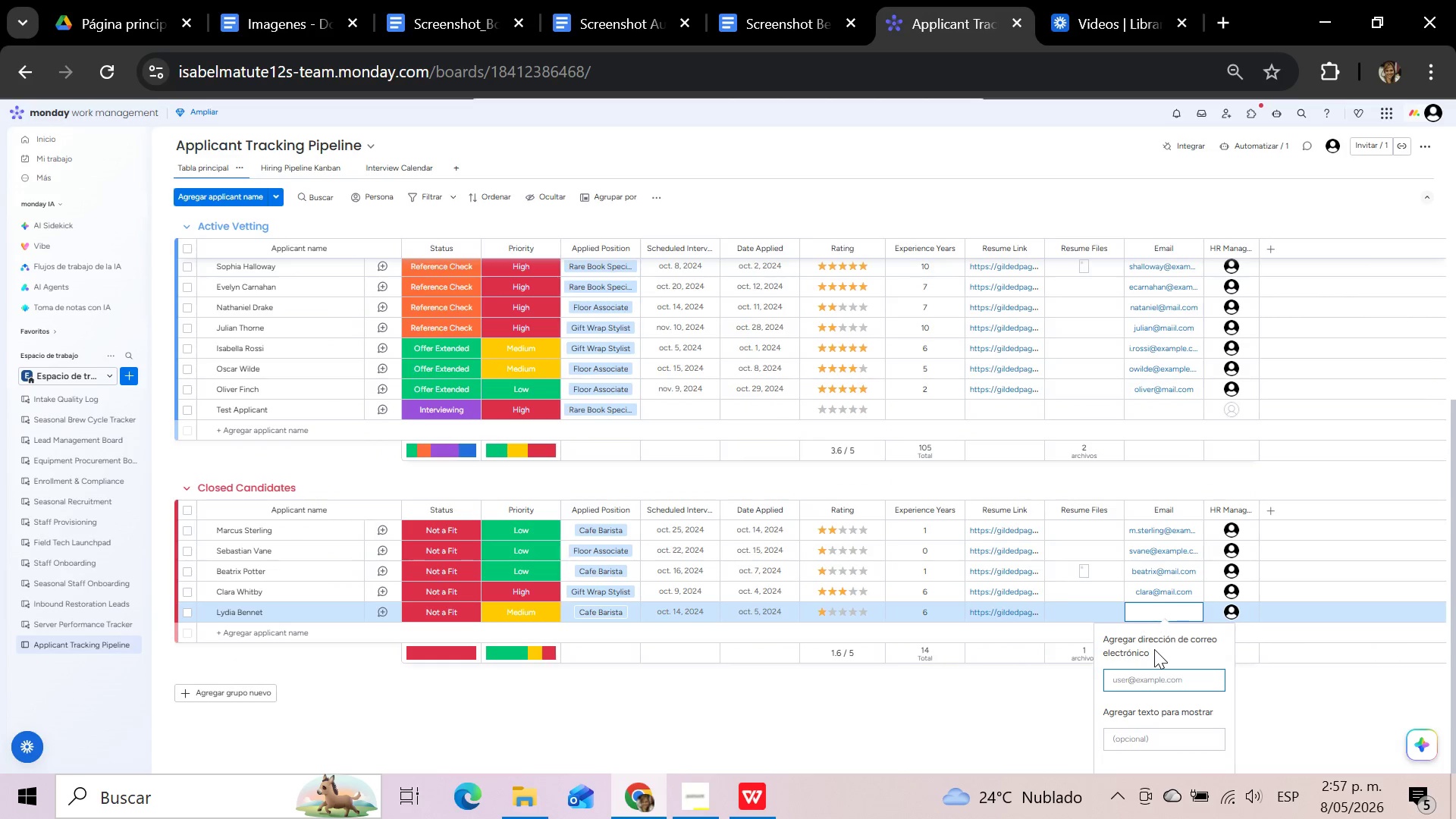 
type(lyda)
 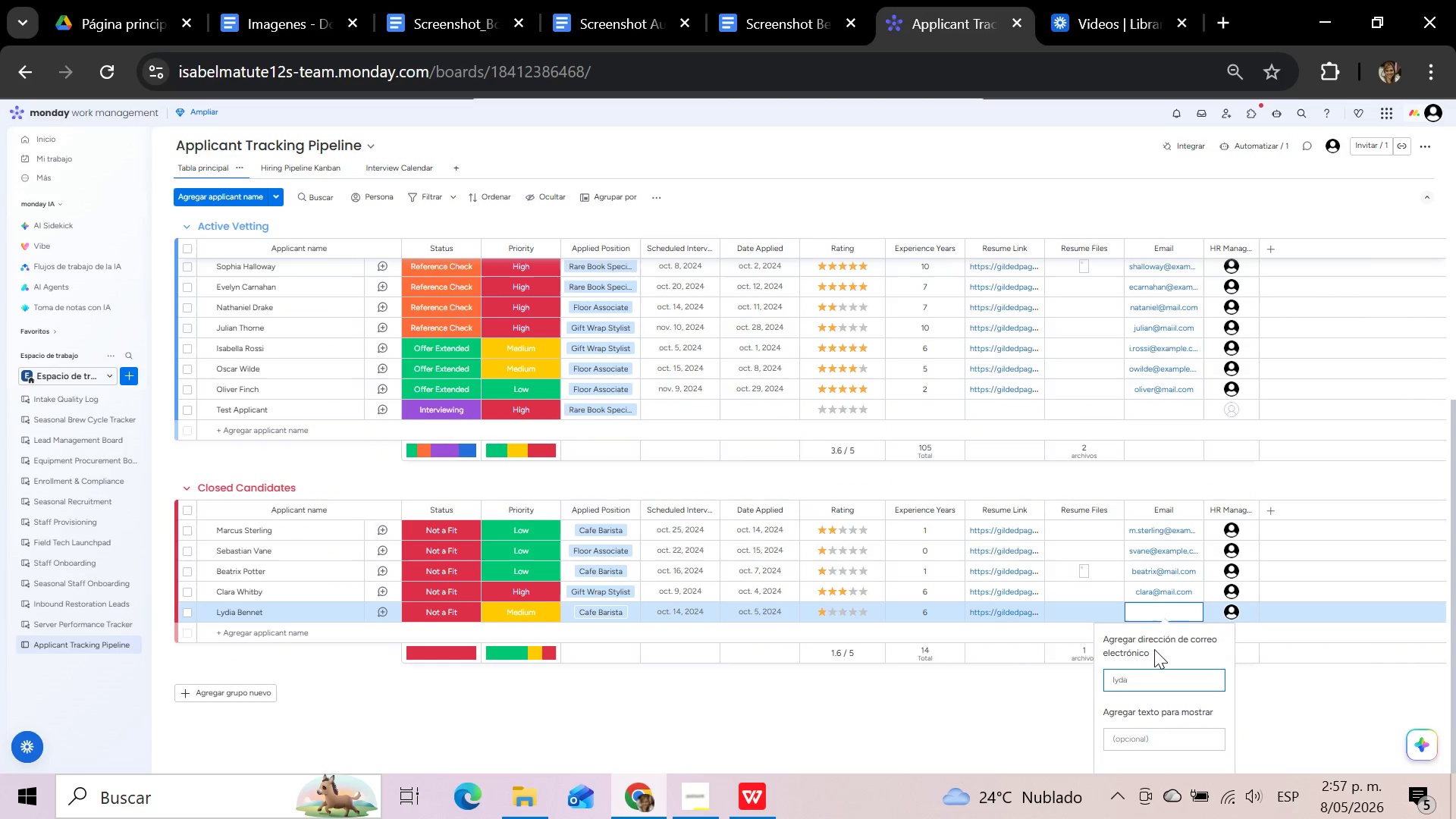 
key(Alt+Control+2)
 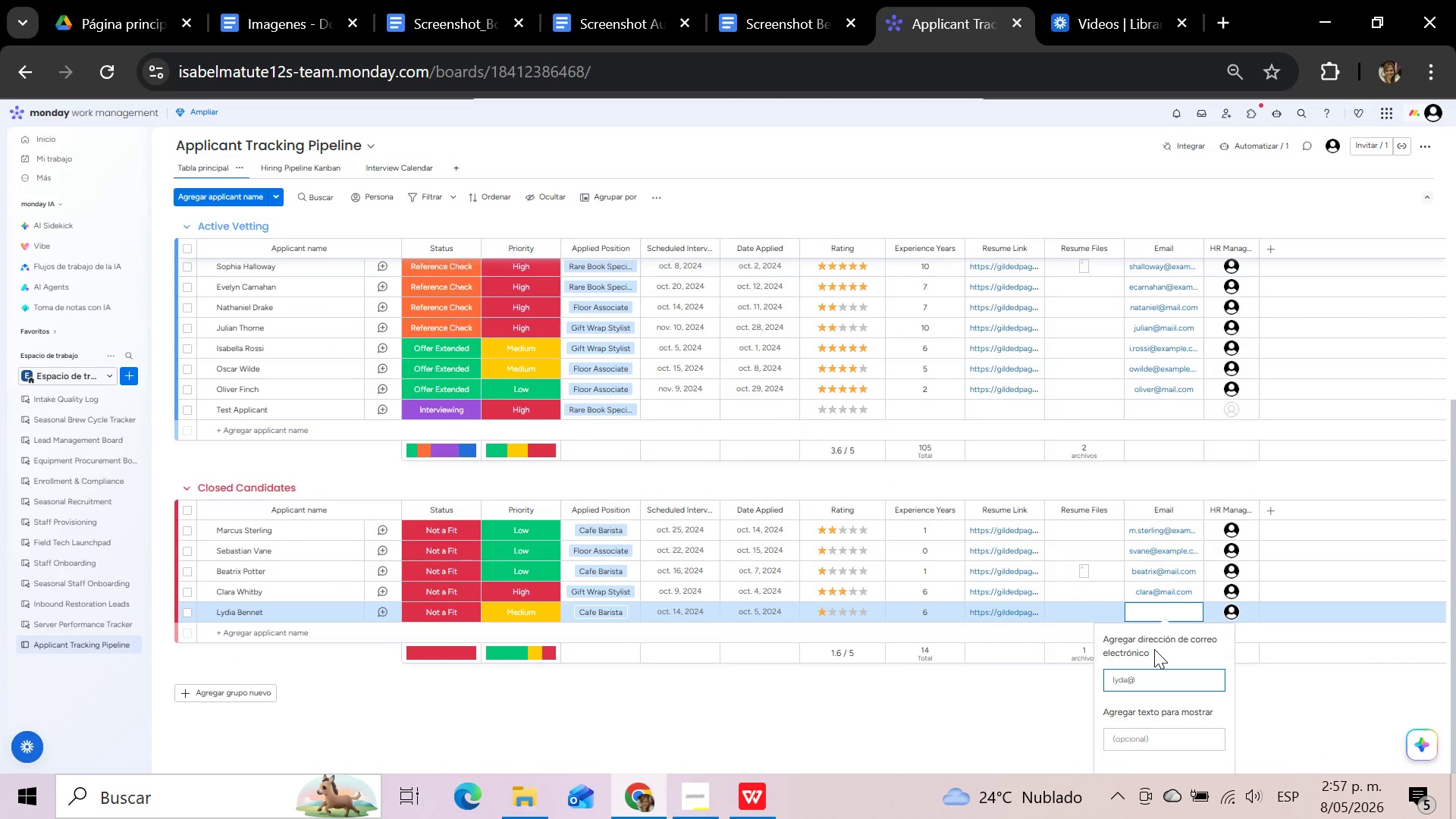 
type(mail.com)
 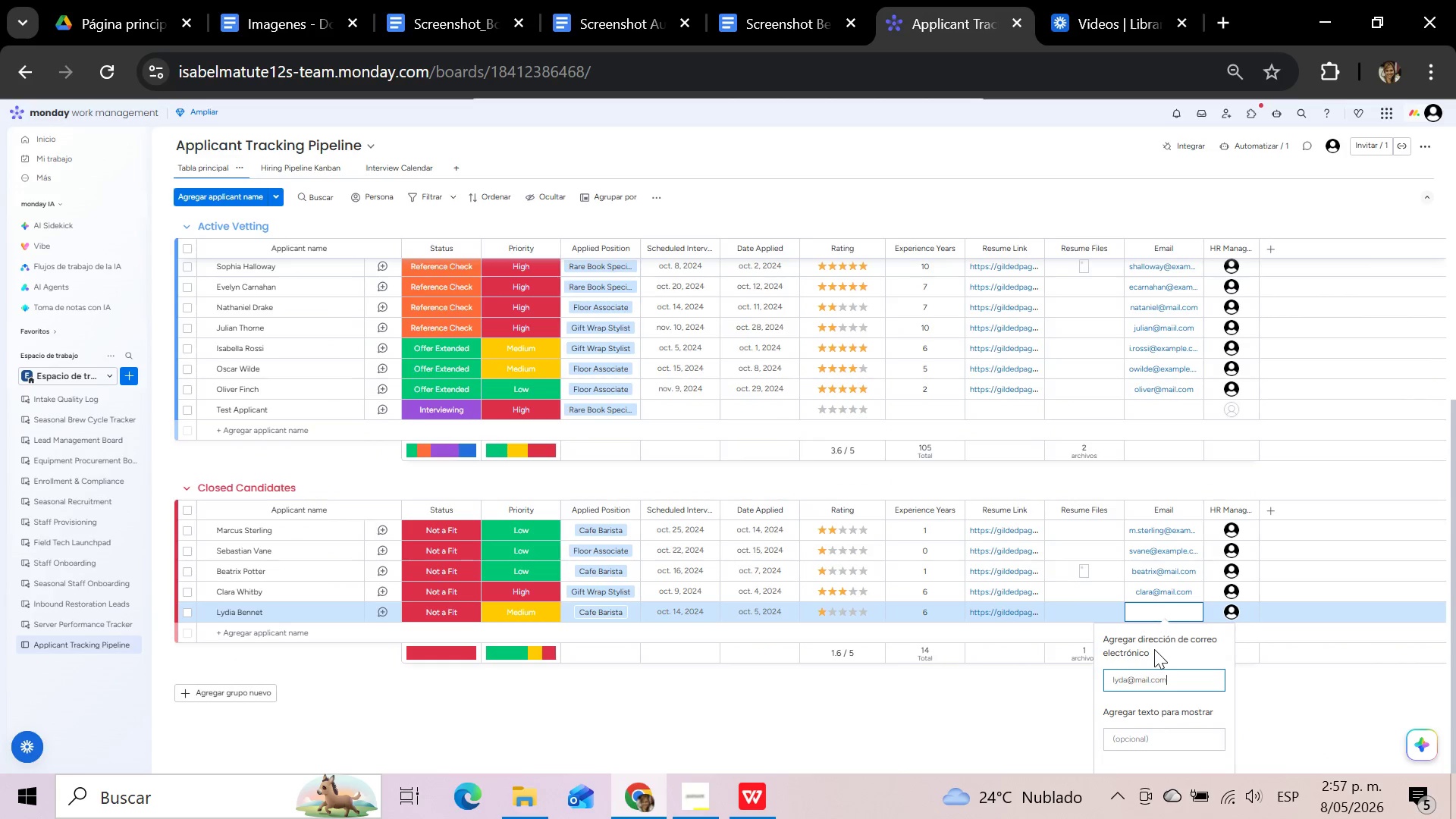 
key(Enter)
 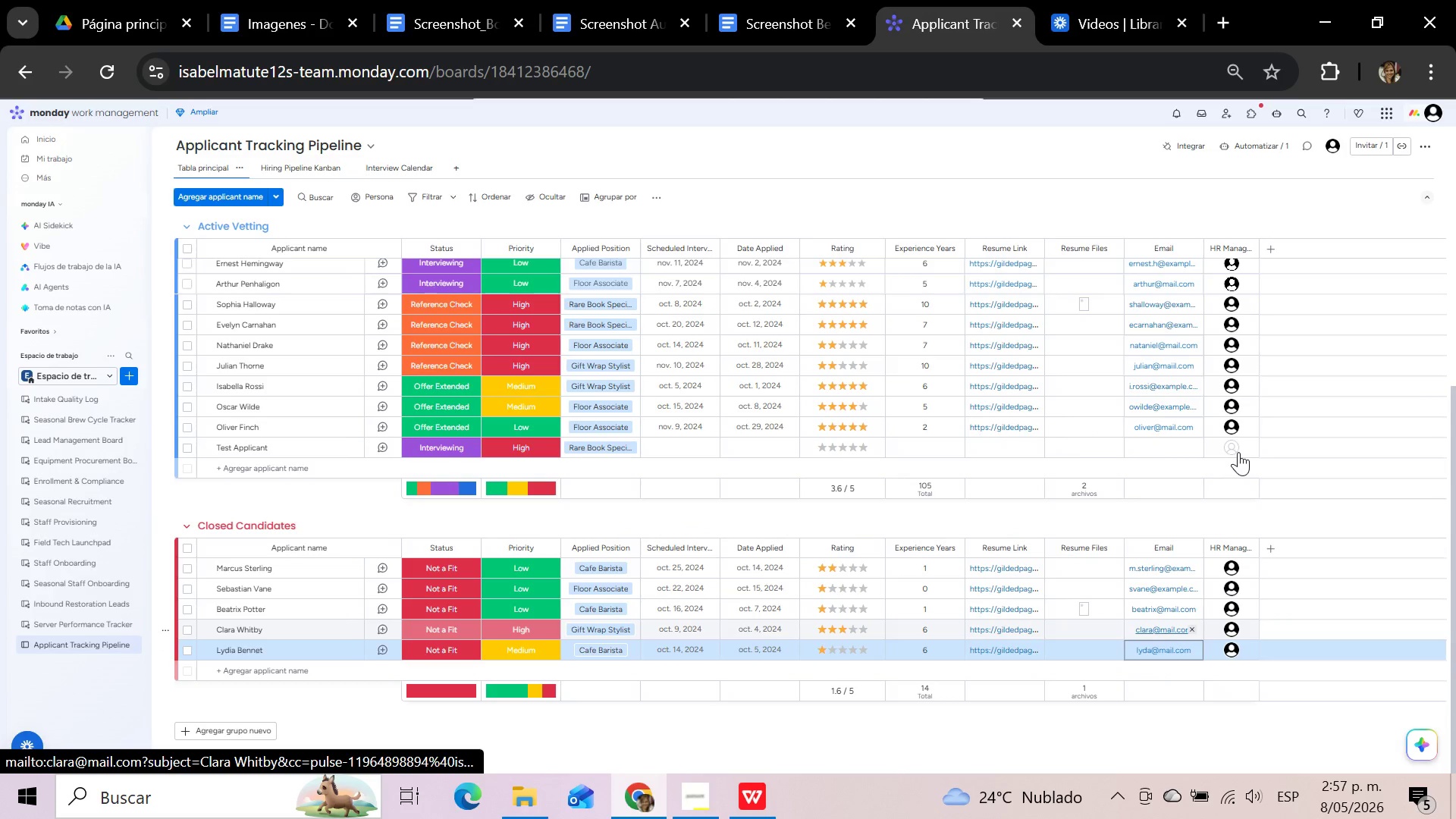 
scroll: coordinate [1067, 446], scroll_direction: up, amount: 10.0
 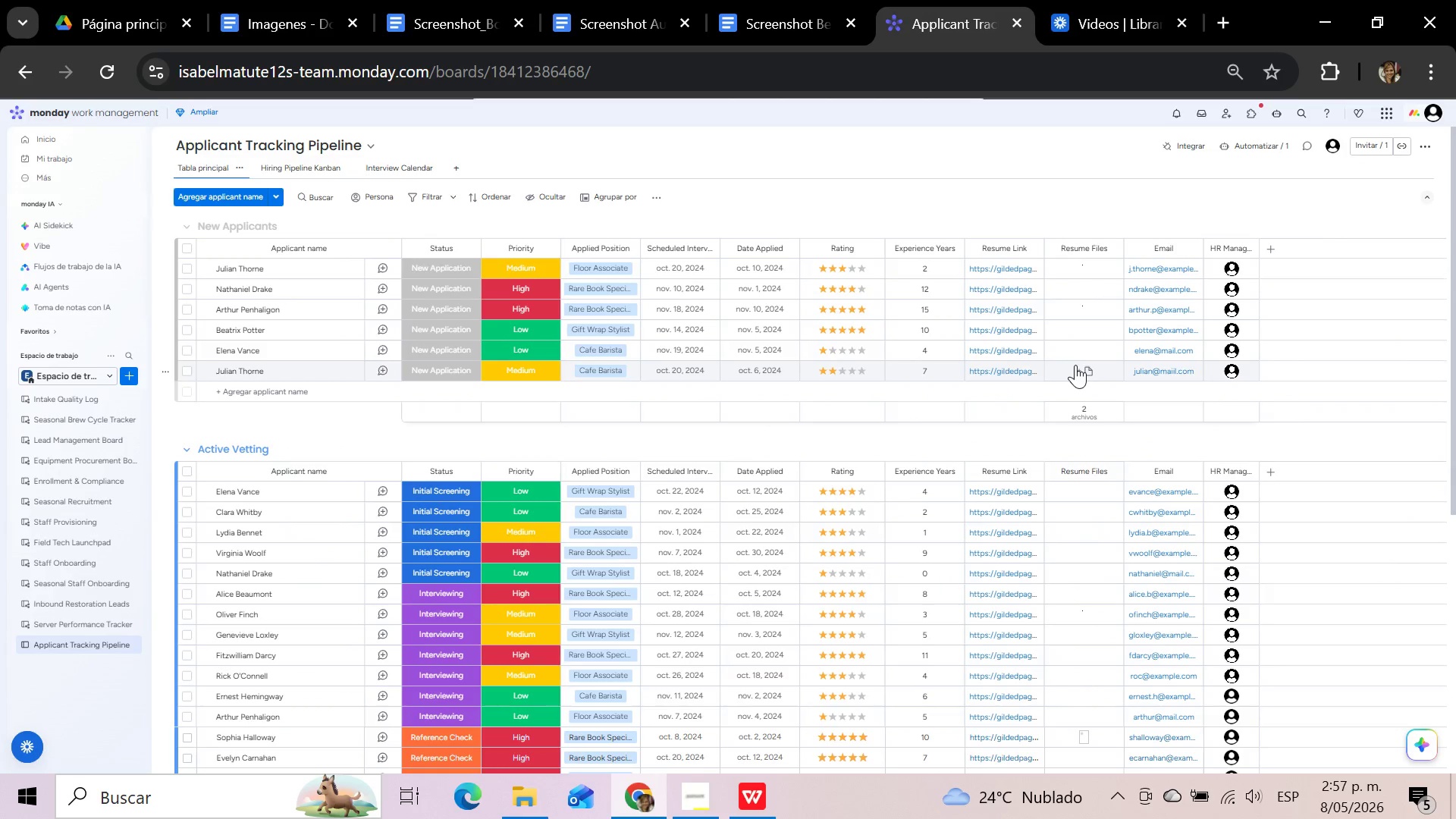 
scroll: coordinate [1076, 369], scroll_direction: down, amount: 5.0
 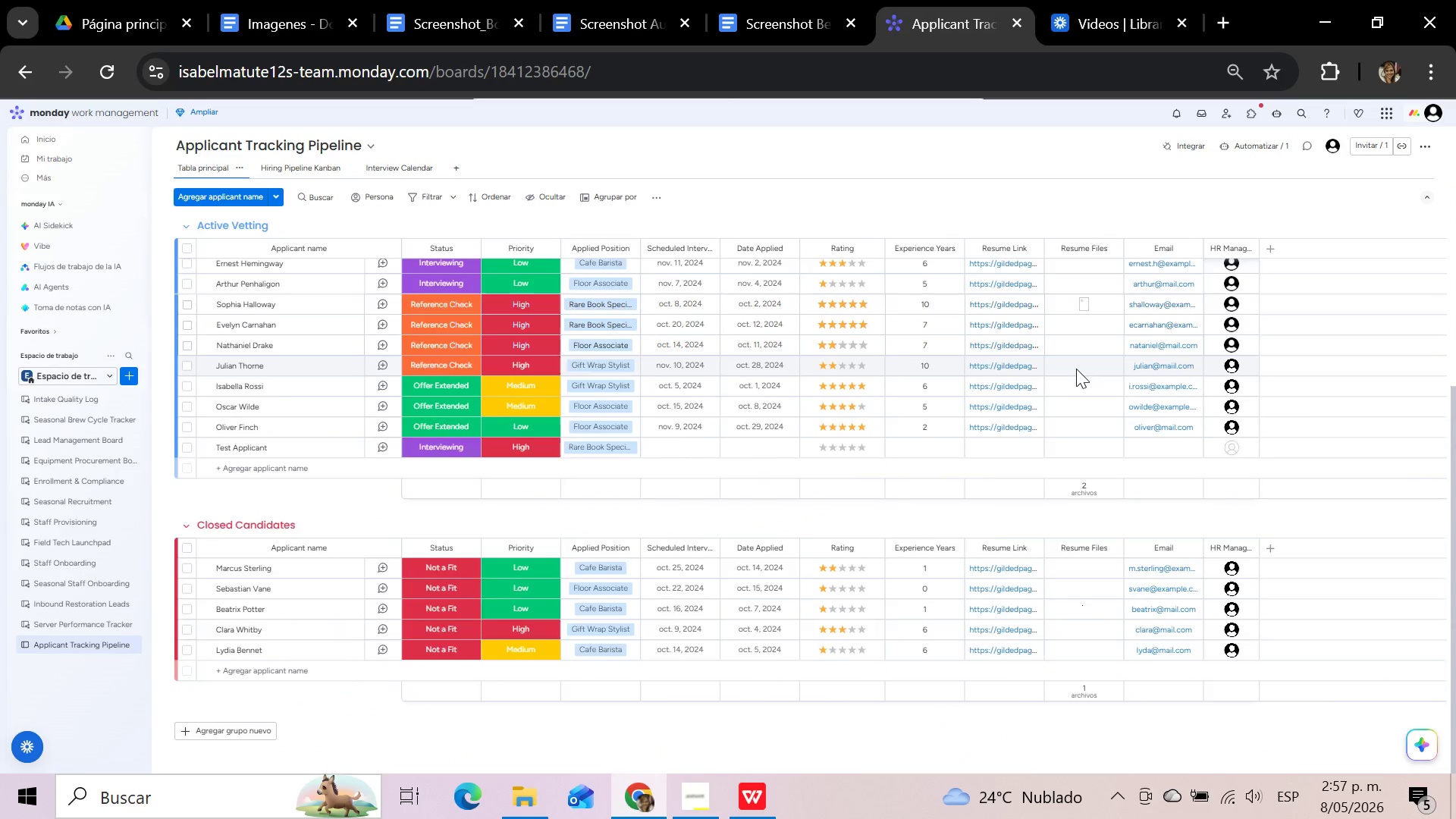 
scroll: coordinate [1061, 200], scroll_direction: up, amount: 26.0
 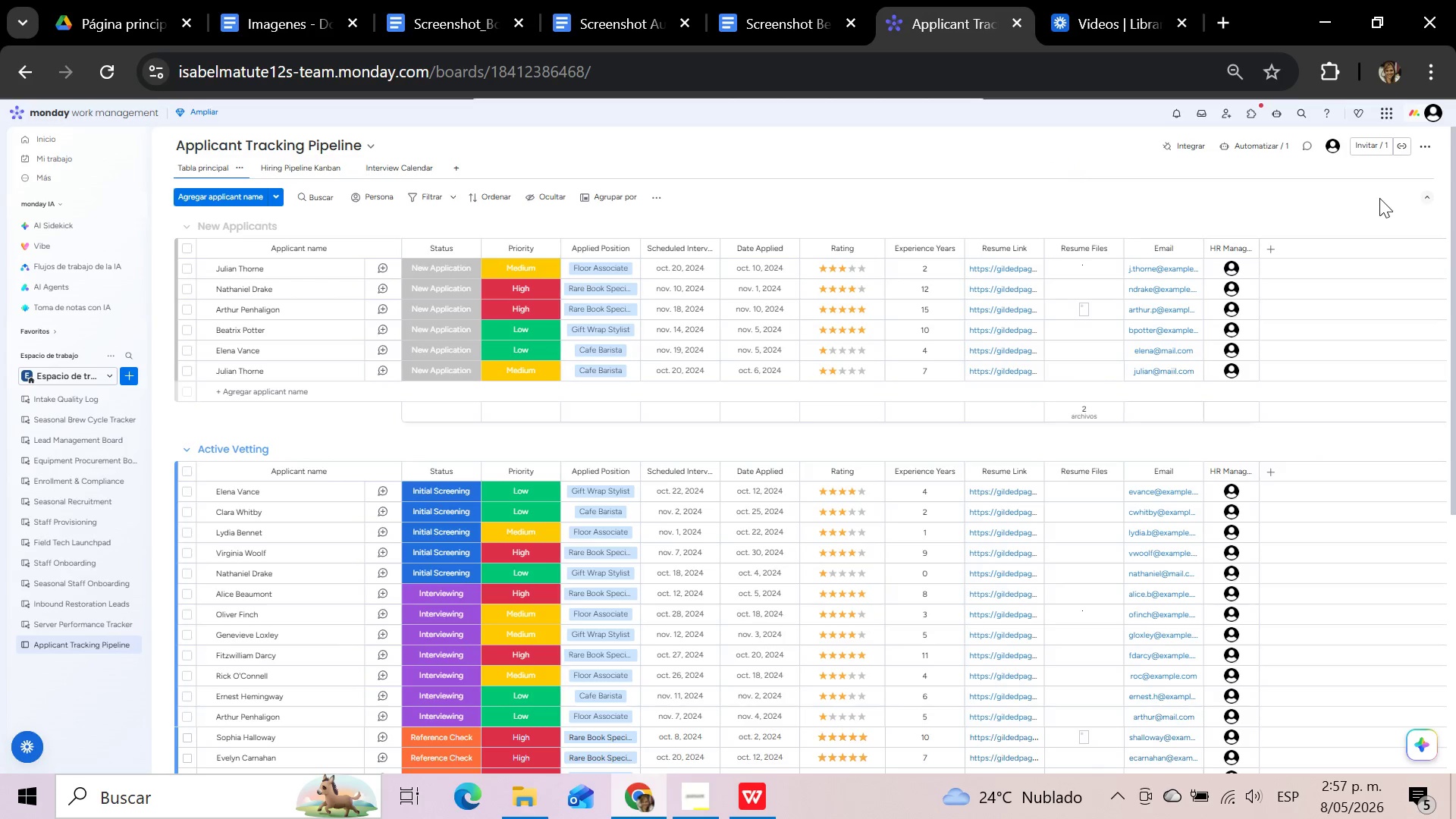 
key(Meta+Shift+S)
 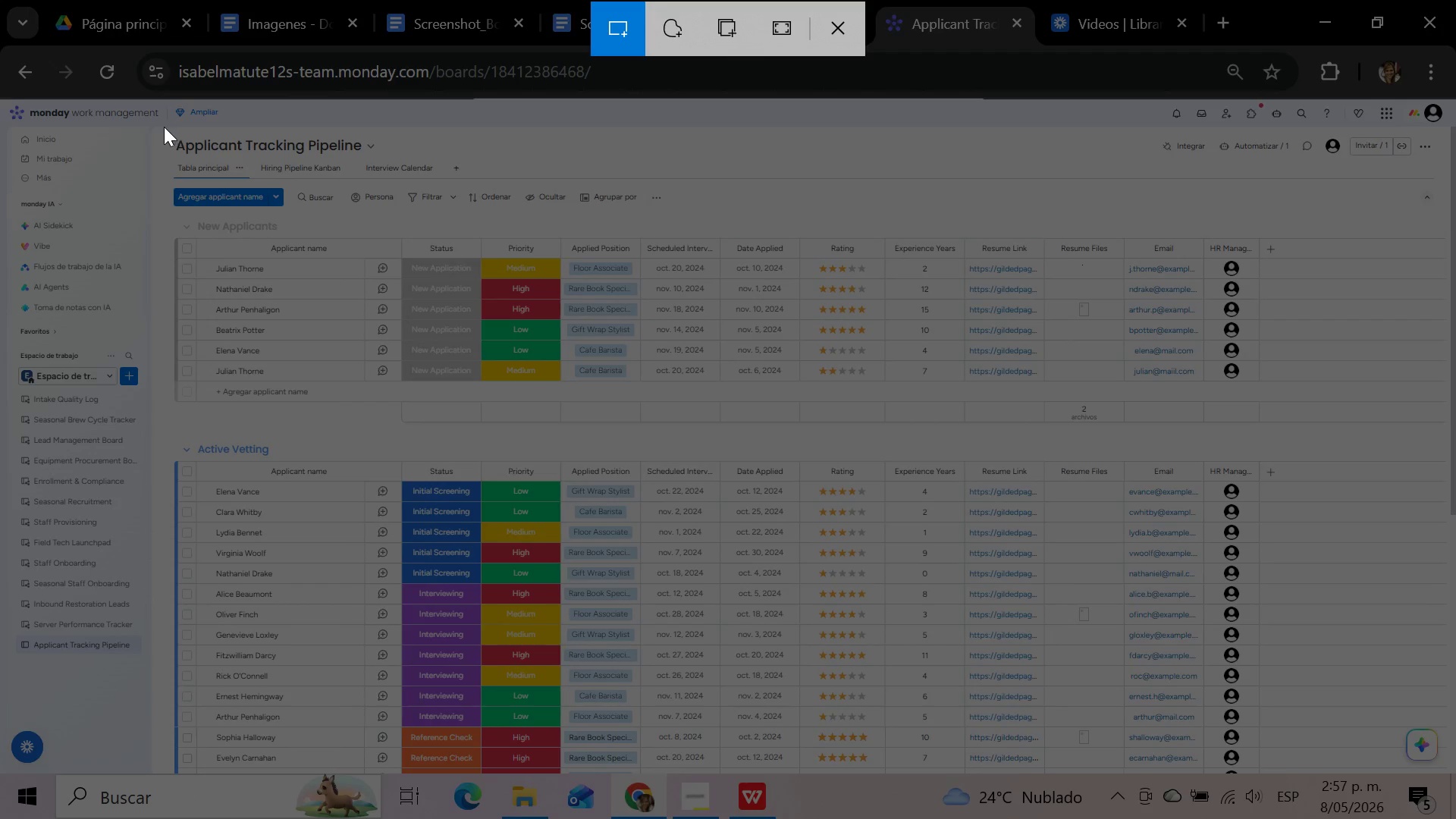 
left_click_drag(start_coordinate=[162, 127], to_coordinate=[1260, 427])
 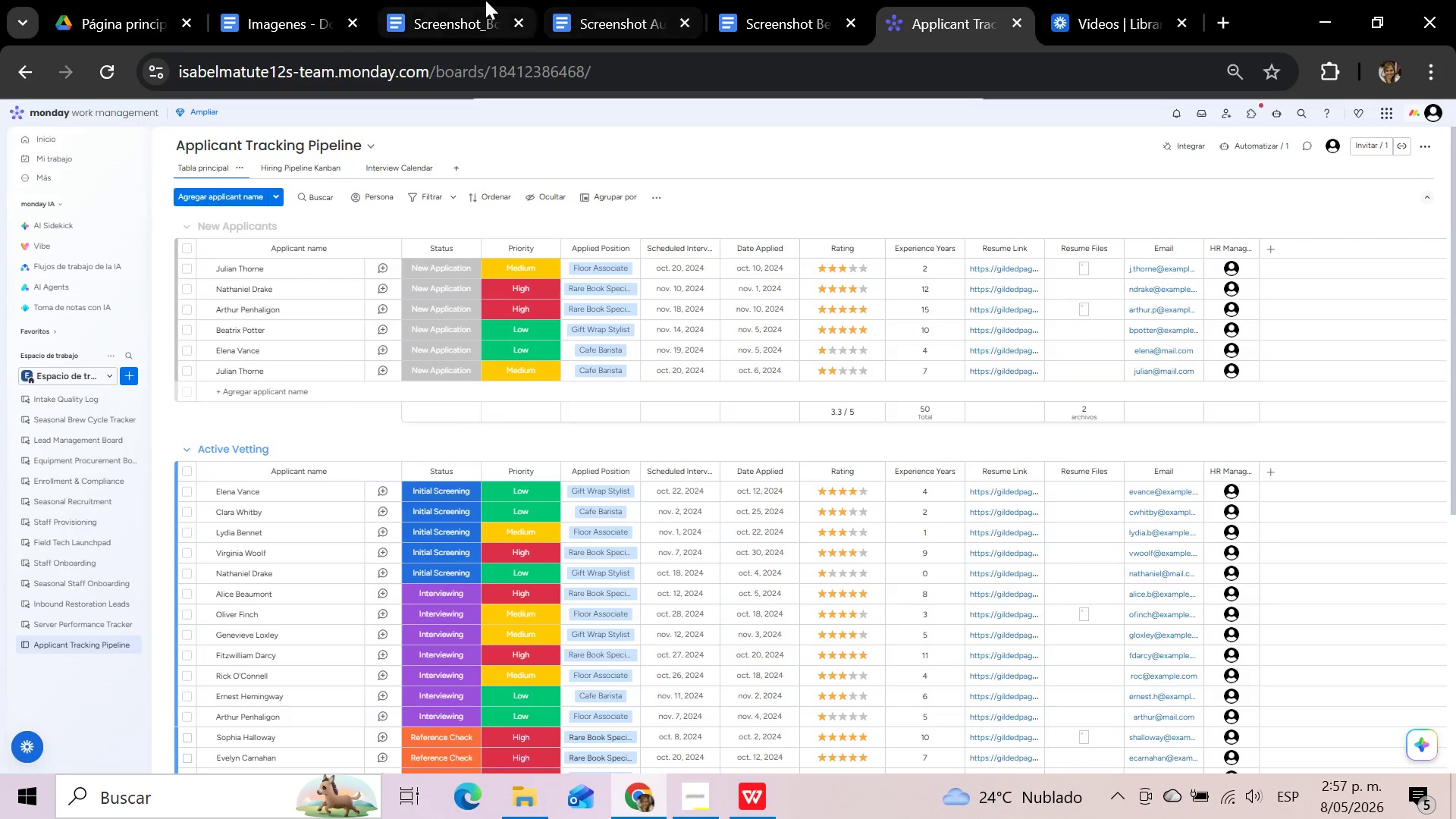 
left_click([455, 14])
 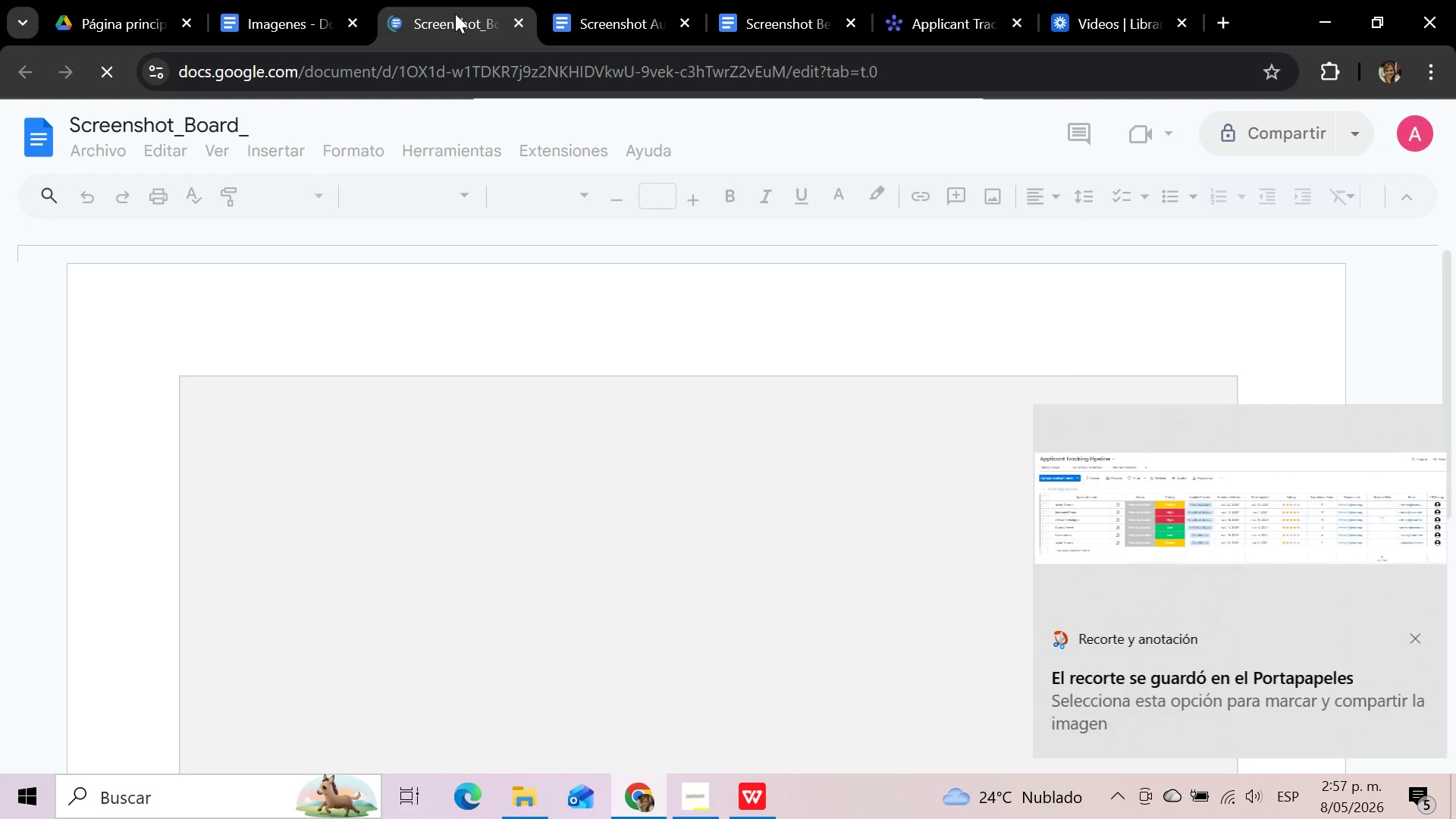 
left_click([540, 457])
 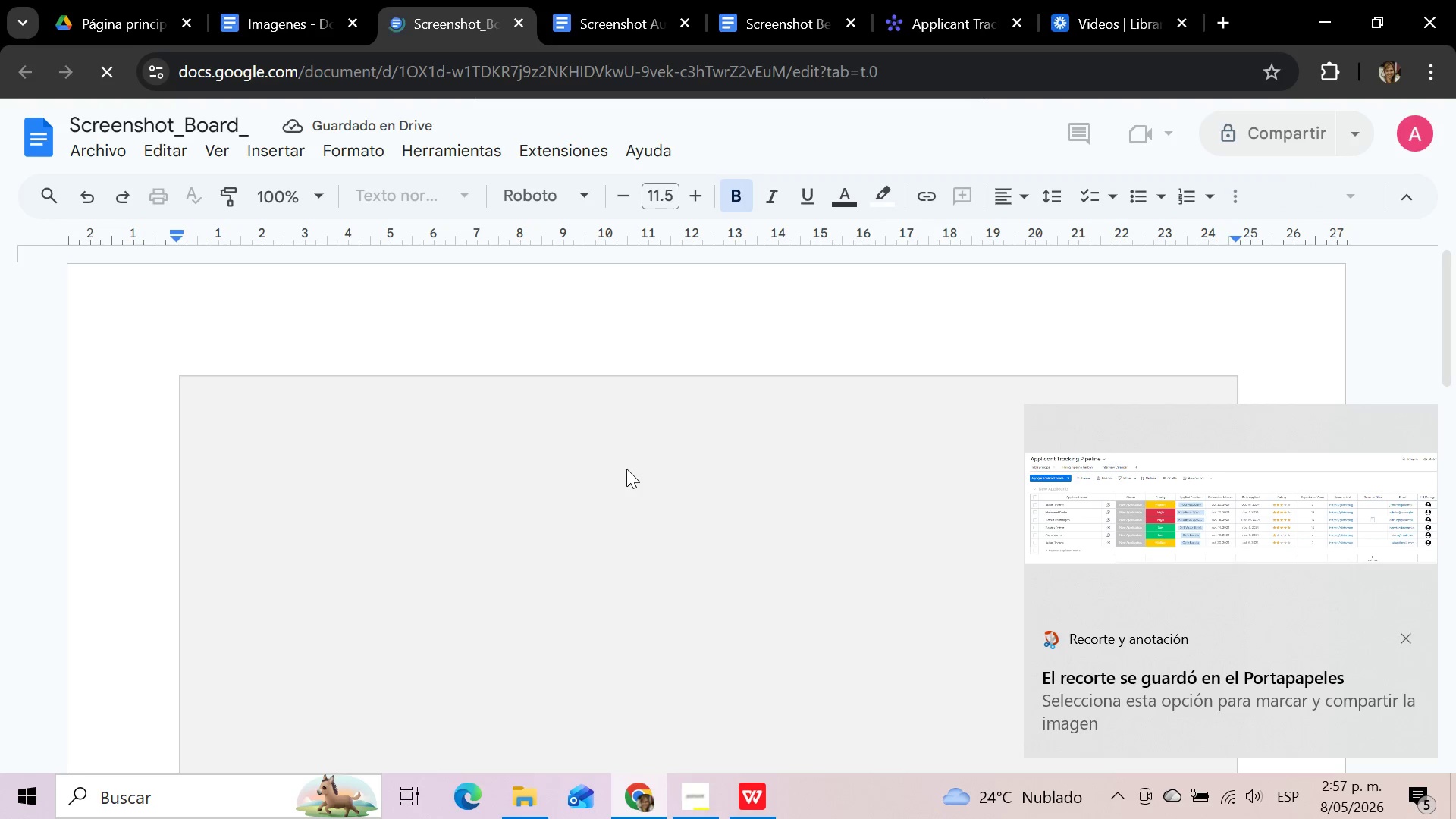 
wait(5.31)
 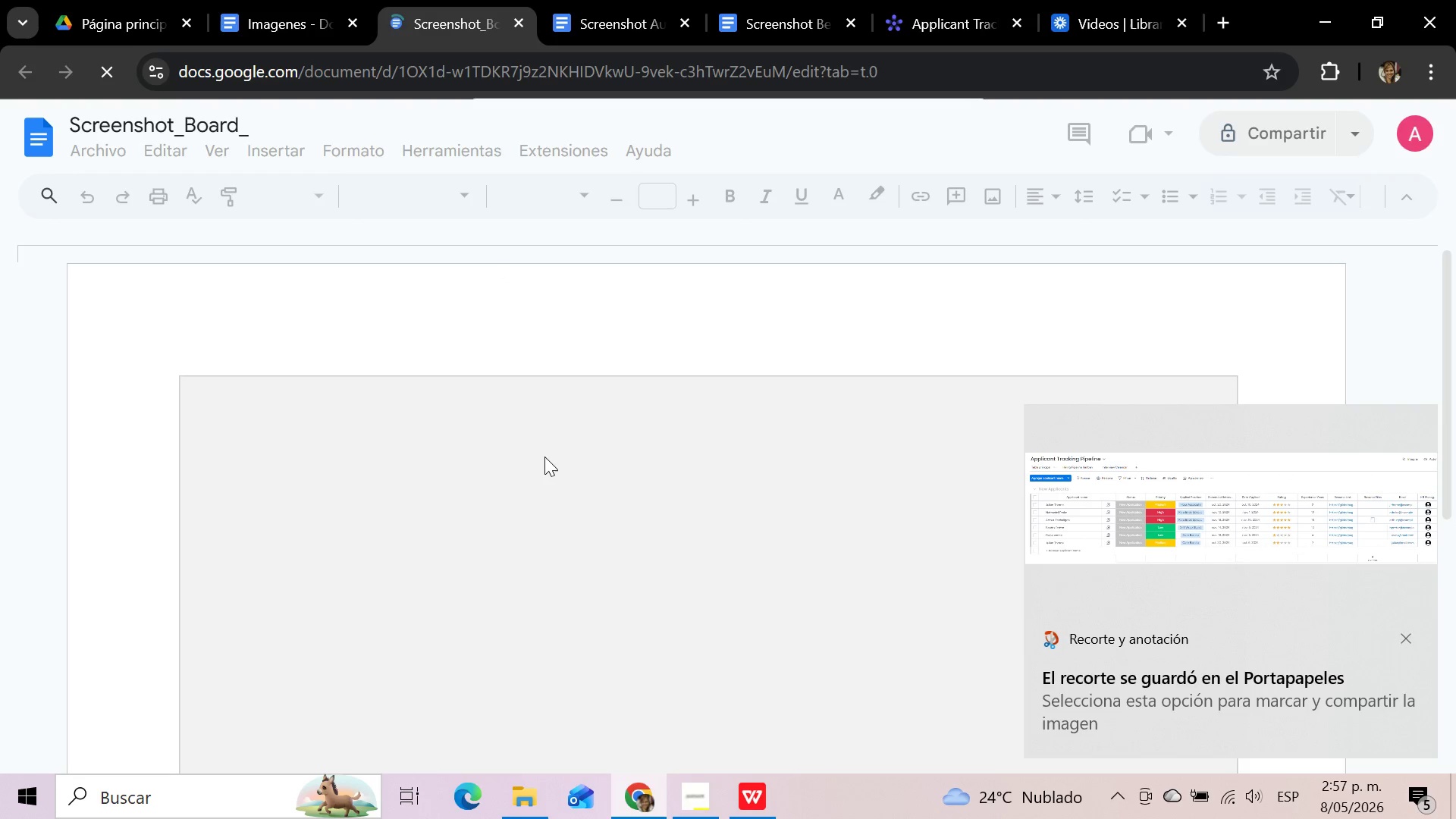 
left_click([626, 469])
 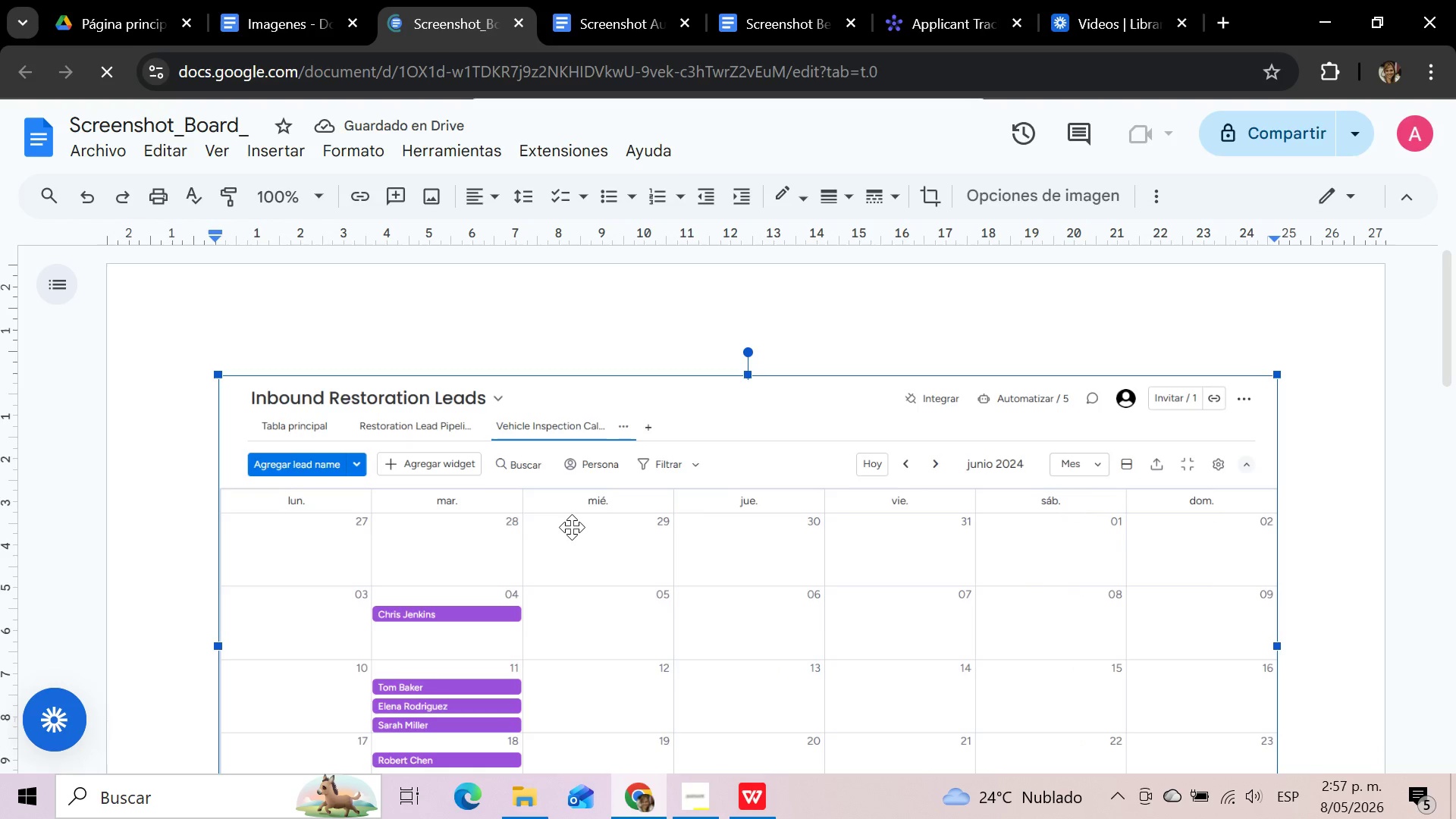 
left_click([572, 527])
 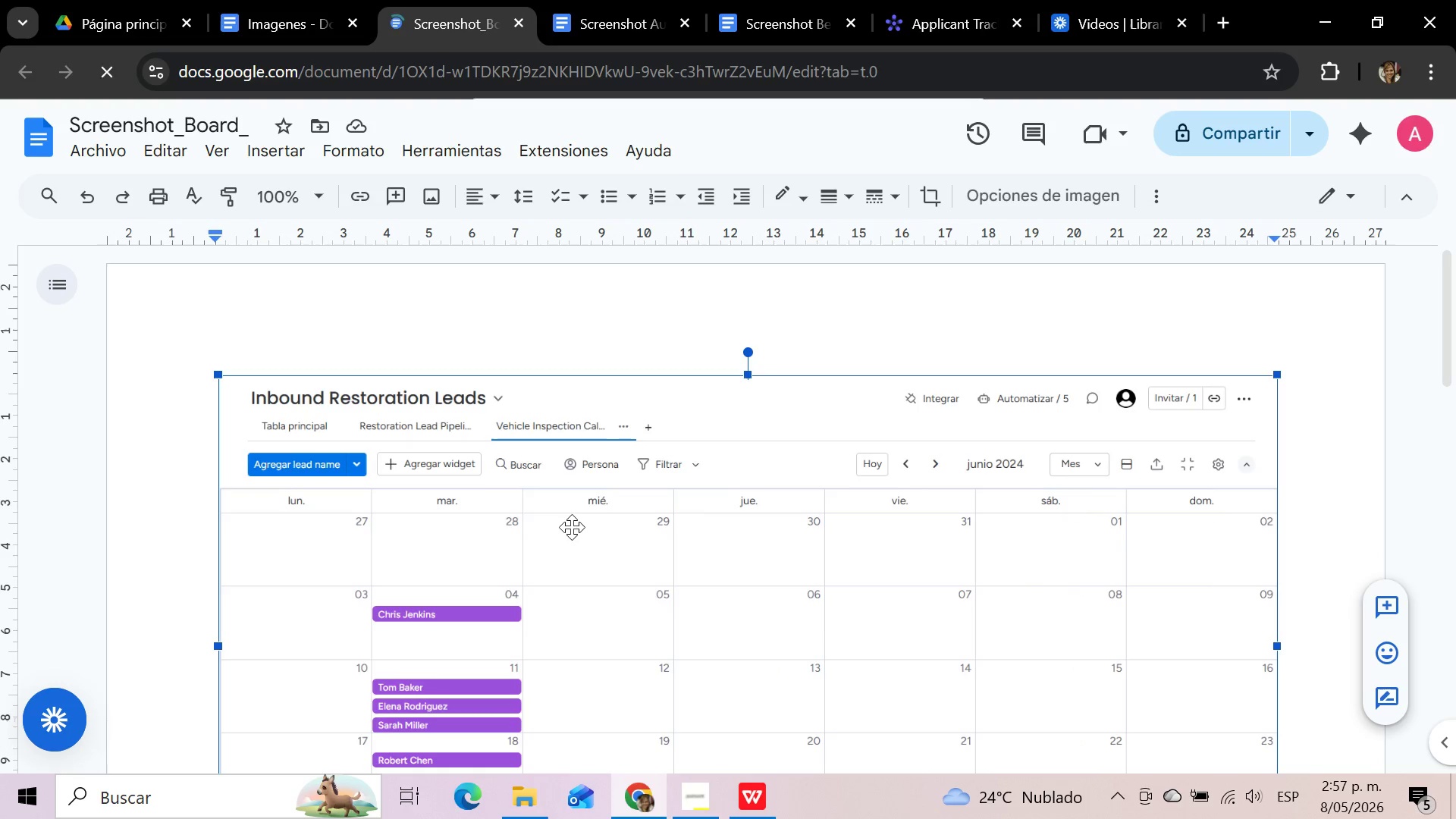 
key(Delete)
 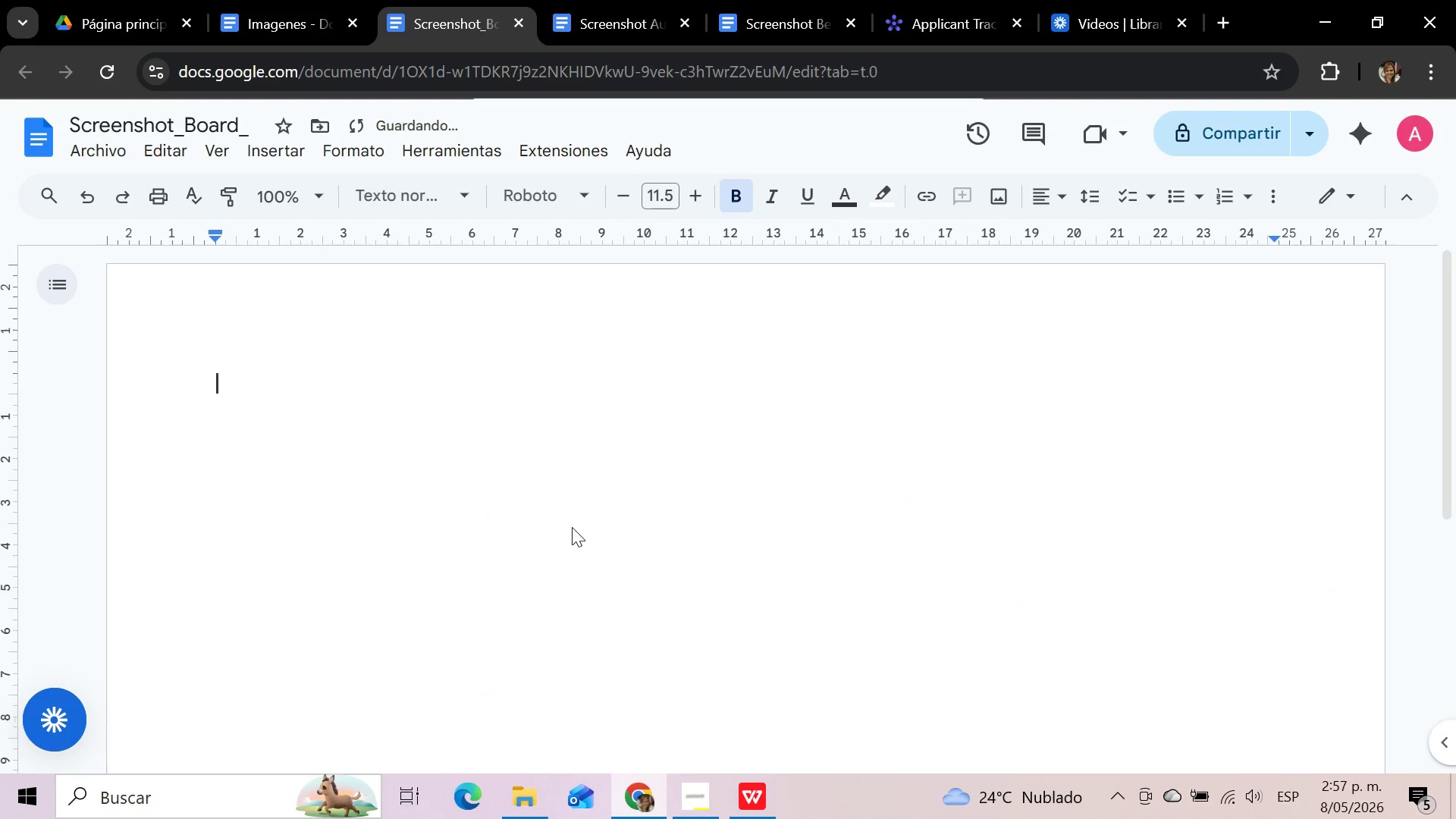 
left_click([572, 527])
 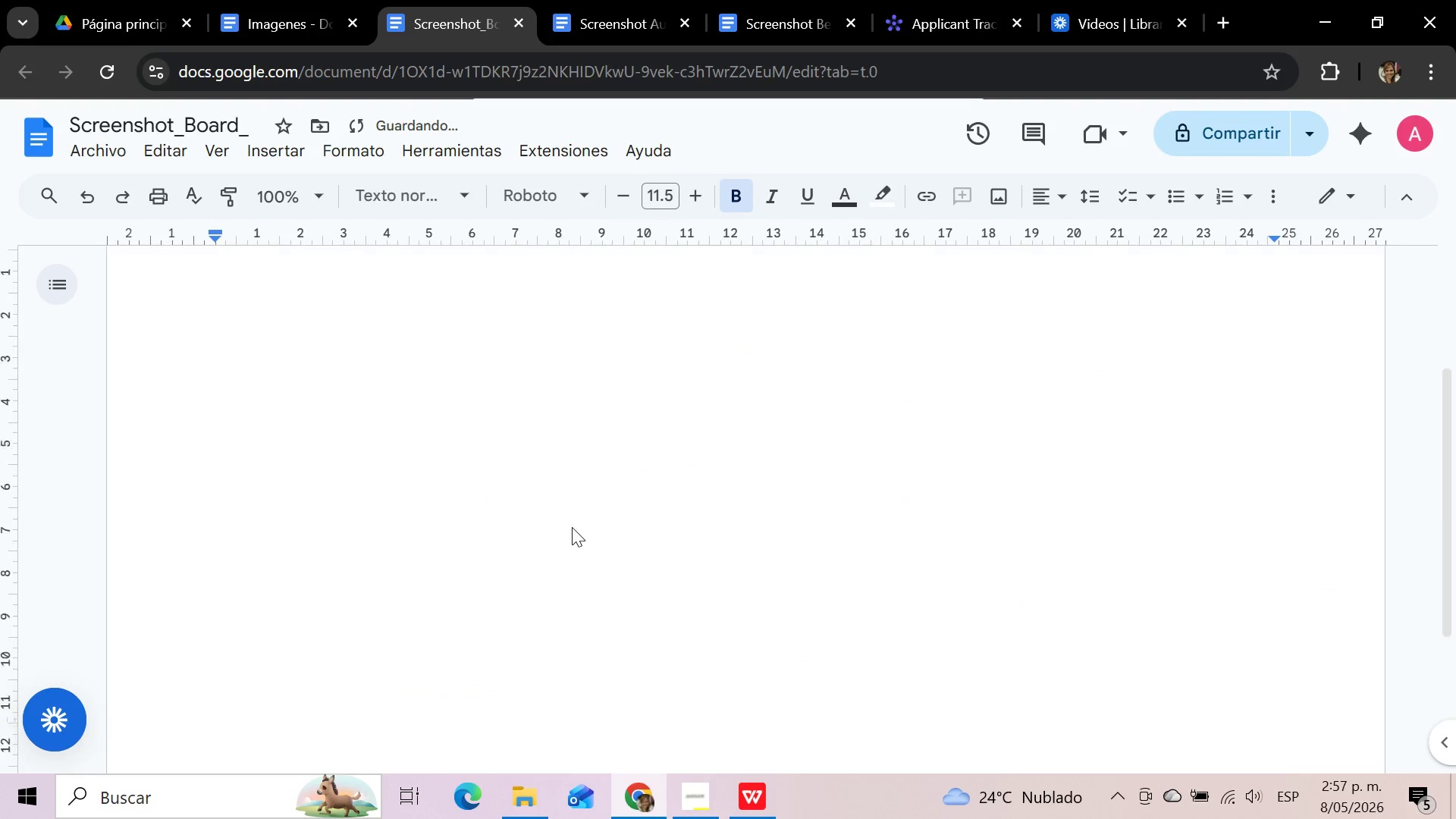 
scroll: coordinate [570, 527], scroll_direction: up, amount: 2.0
 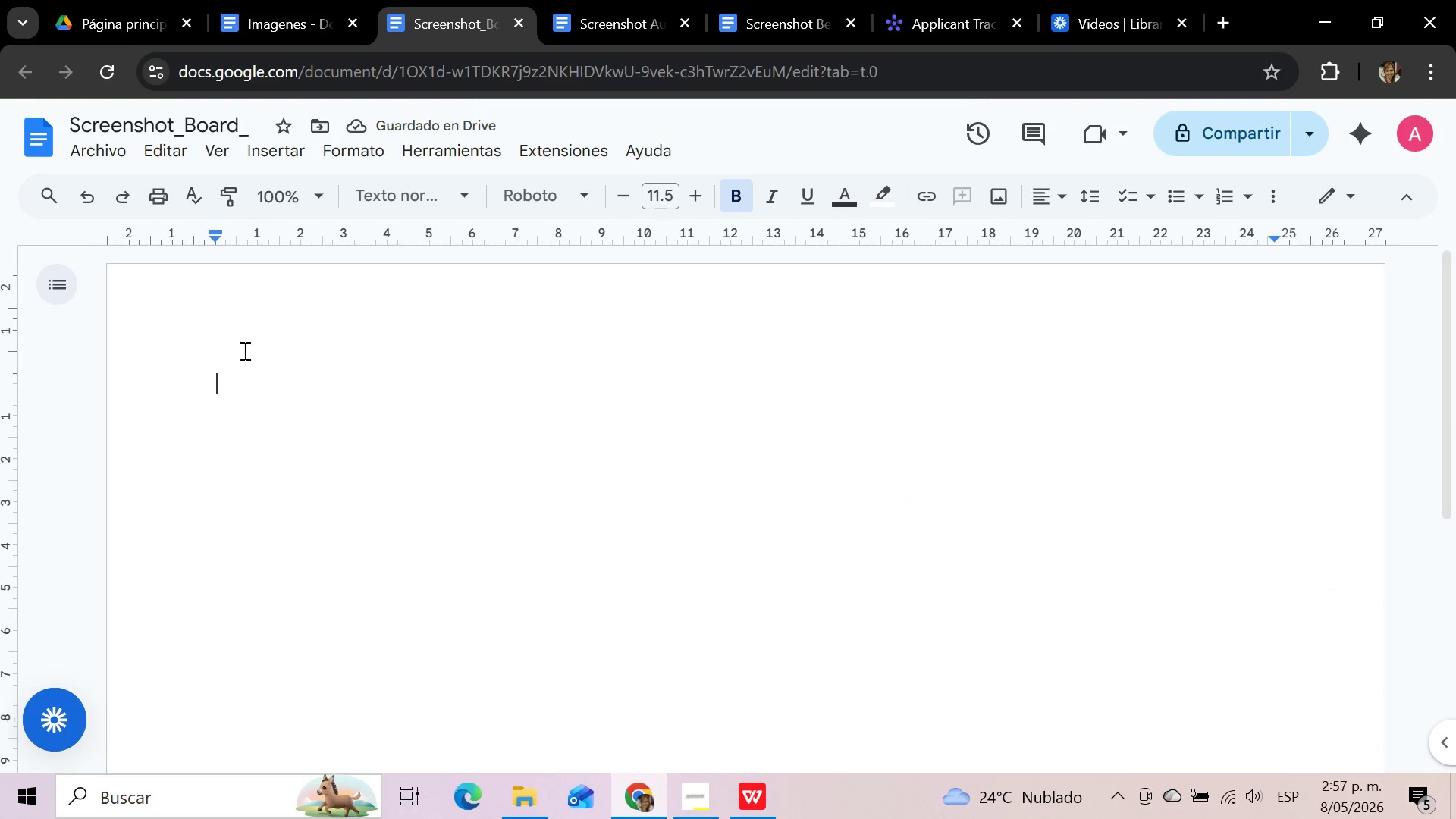 
double_click([243, 350])
 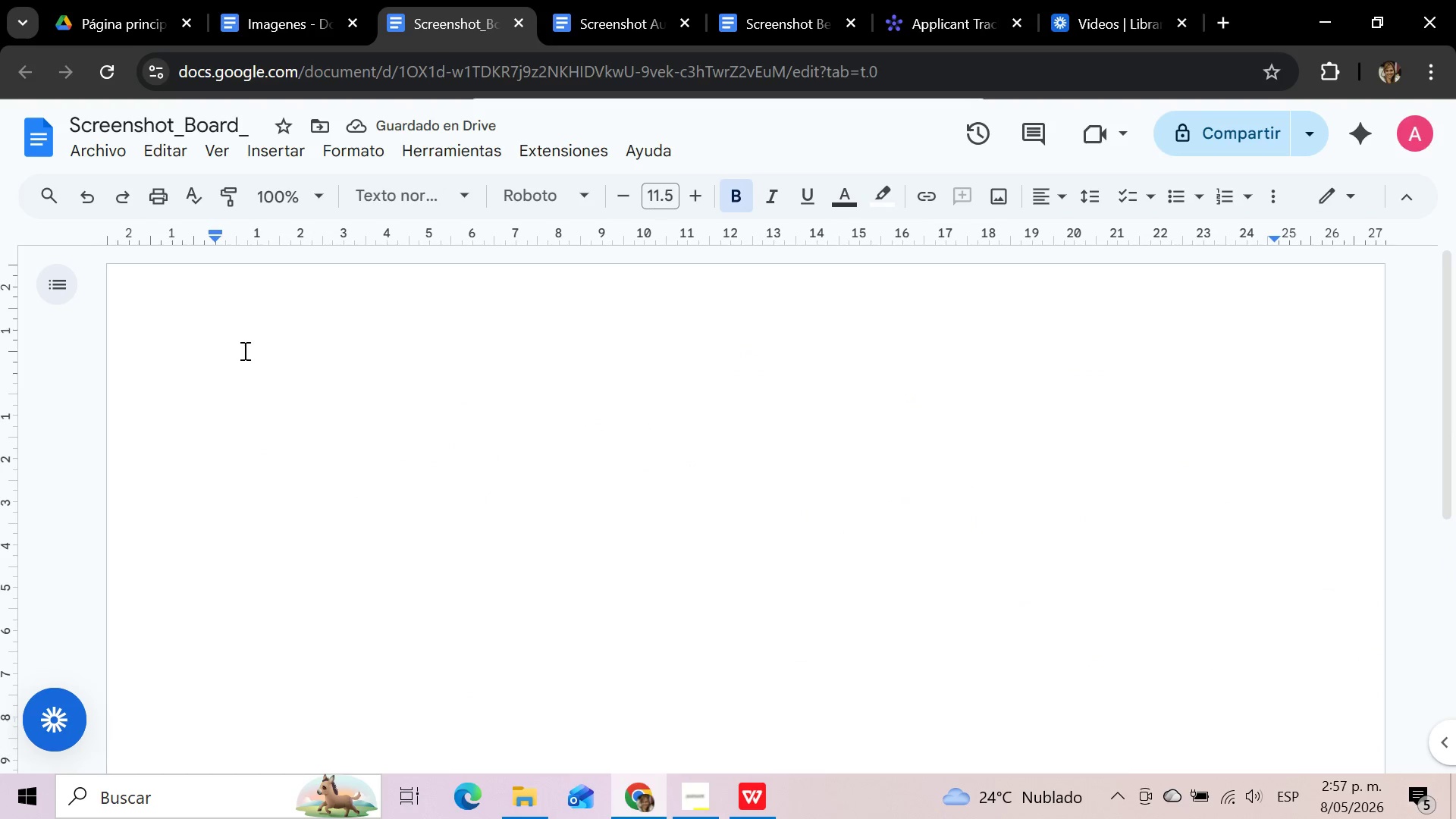 
key(Control+V)
 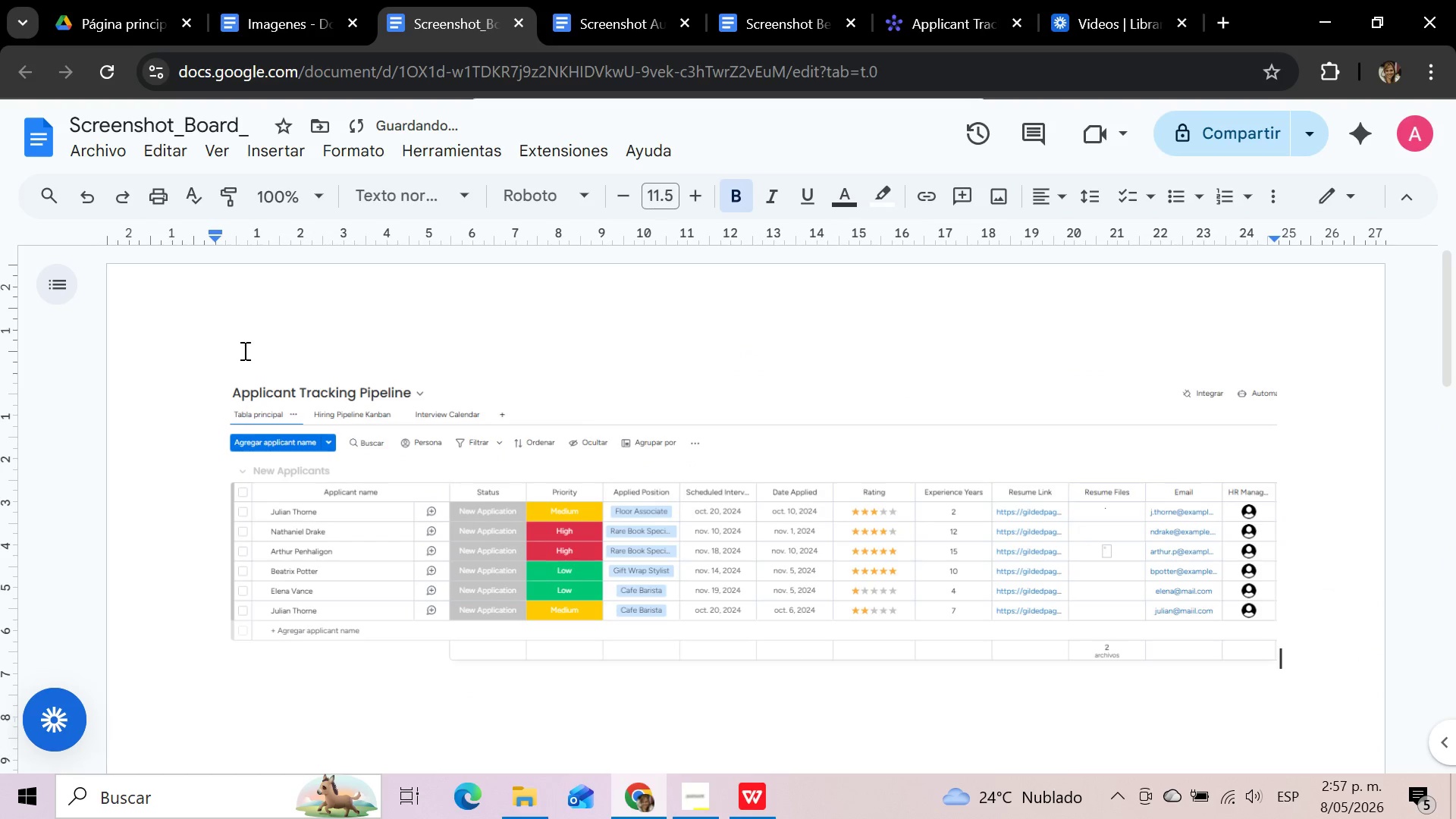 
key(Enter)
 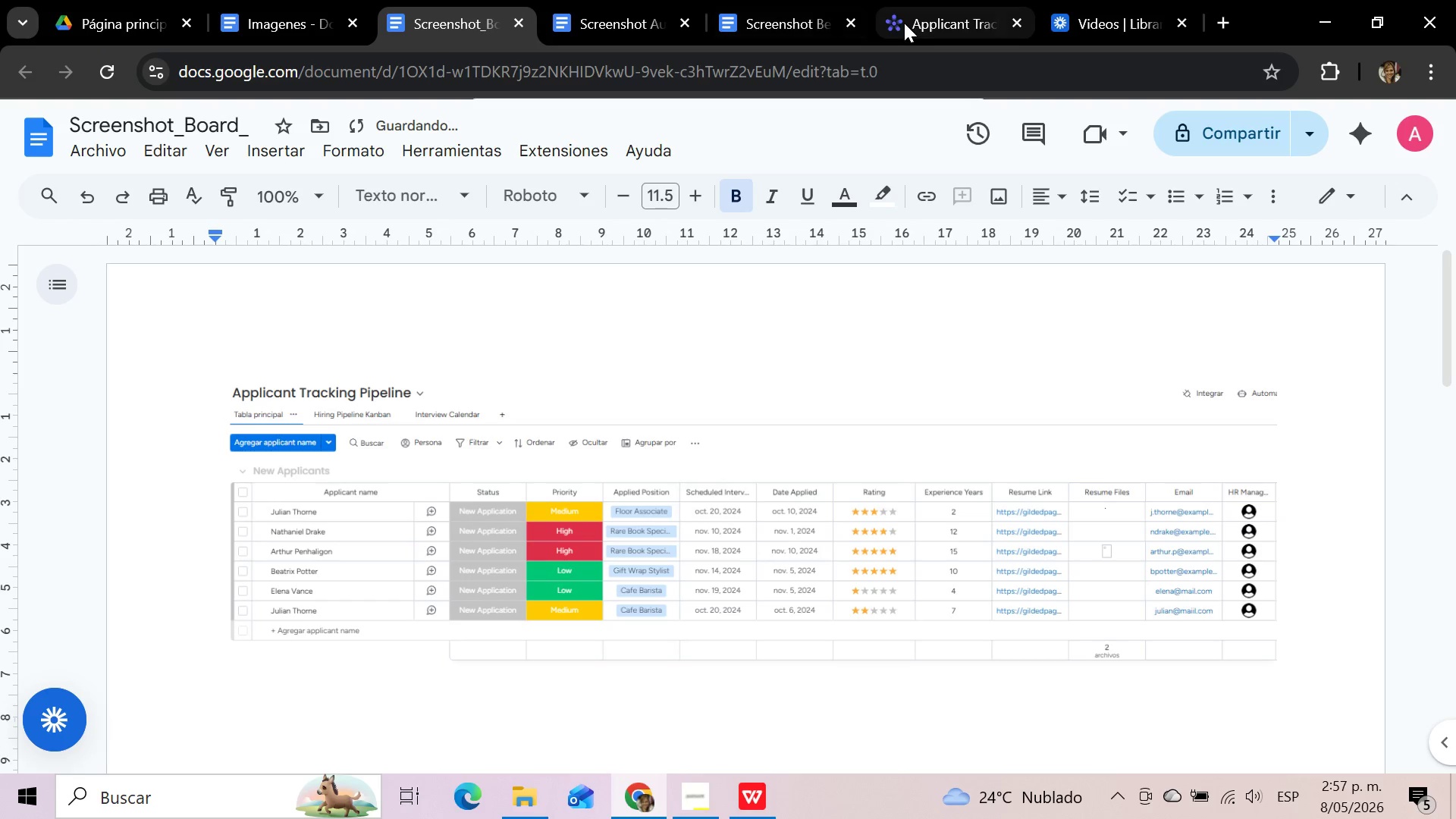 
left_click([944, 14])
 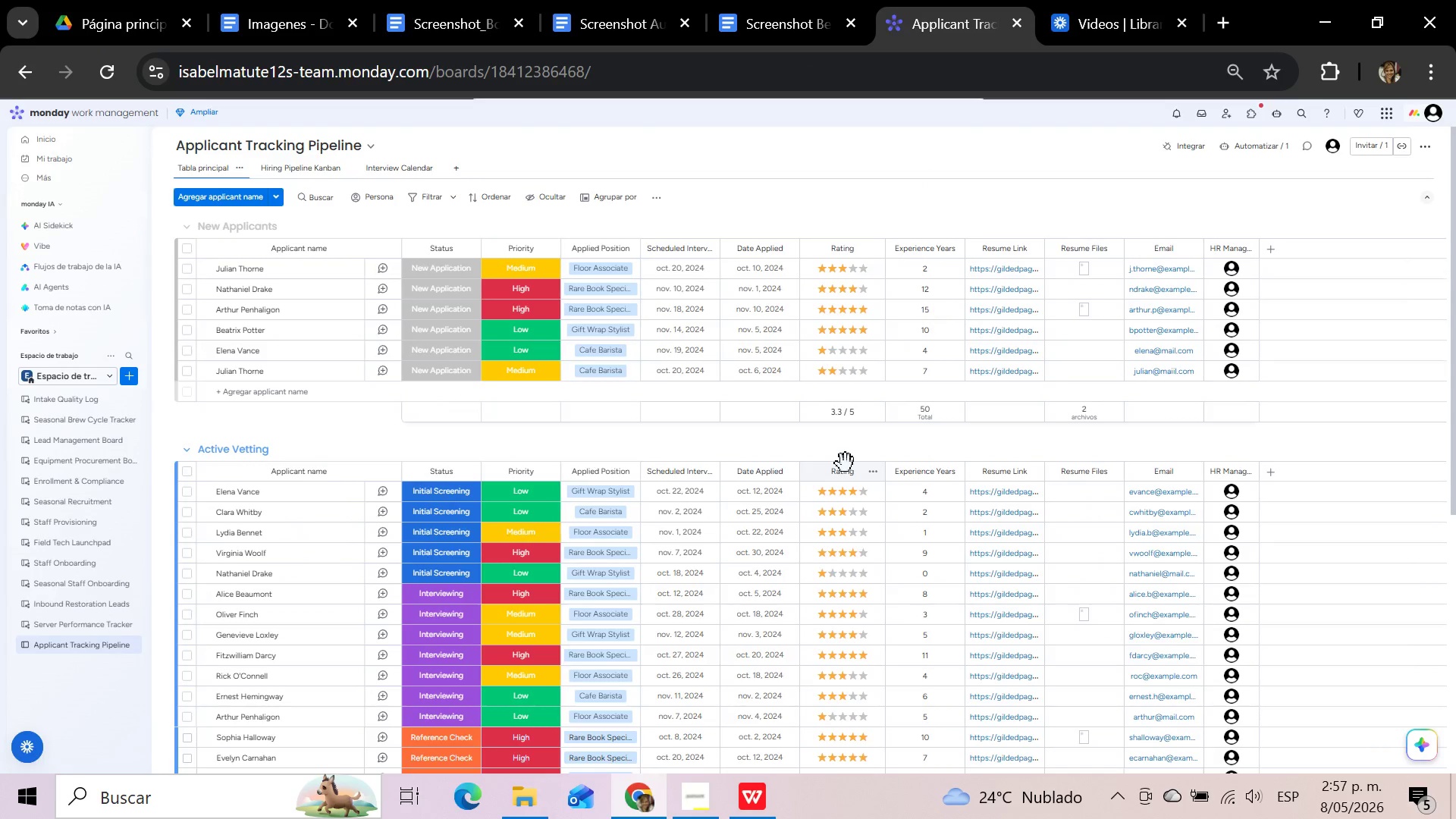 
scroll: coordinate [846, 463], scroll_direction: down, amount: 2.0
 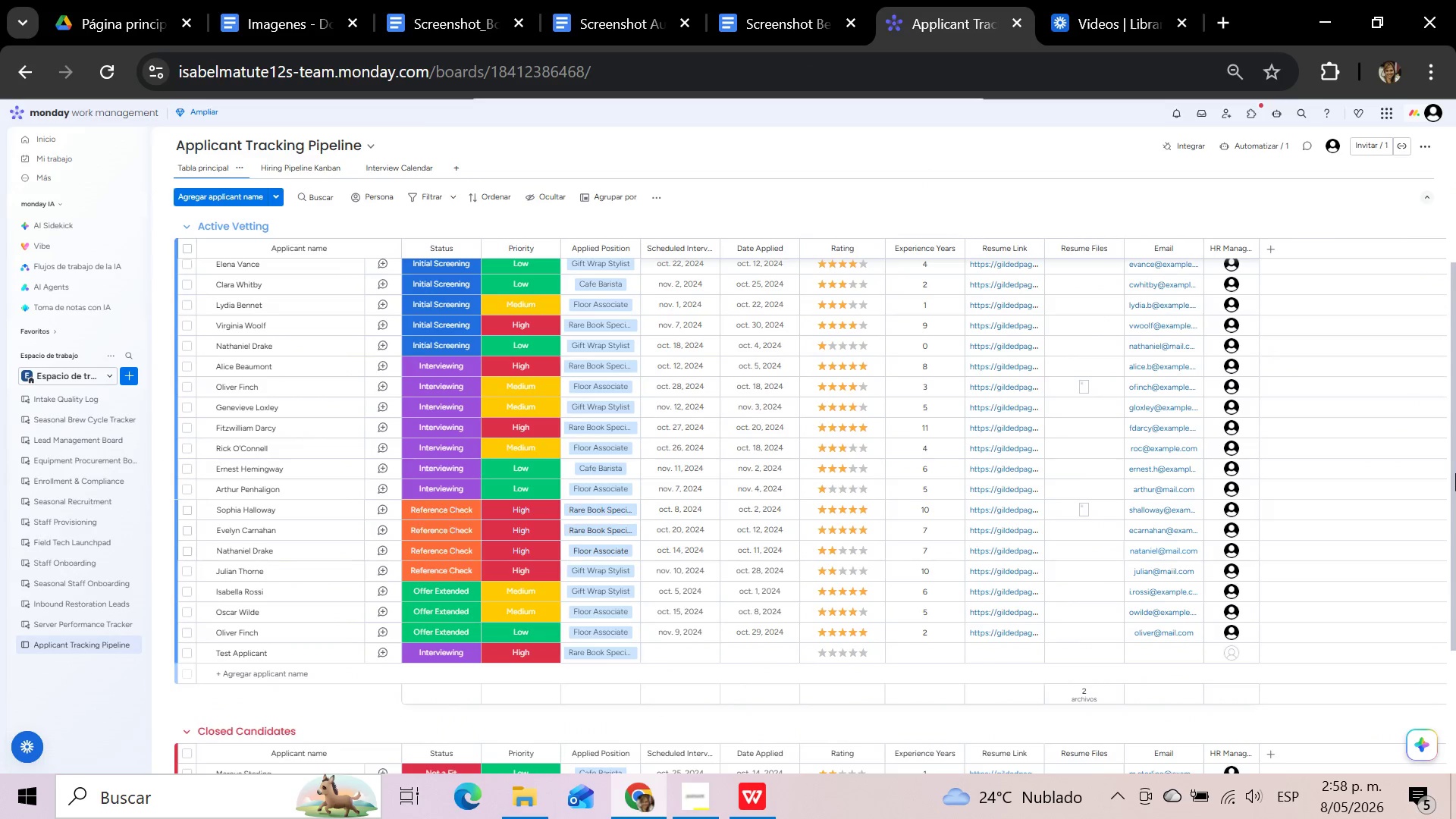 
left_click_drag(start_coordinate=[1454, 466], to_coordinate=[1454, 433])
 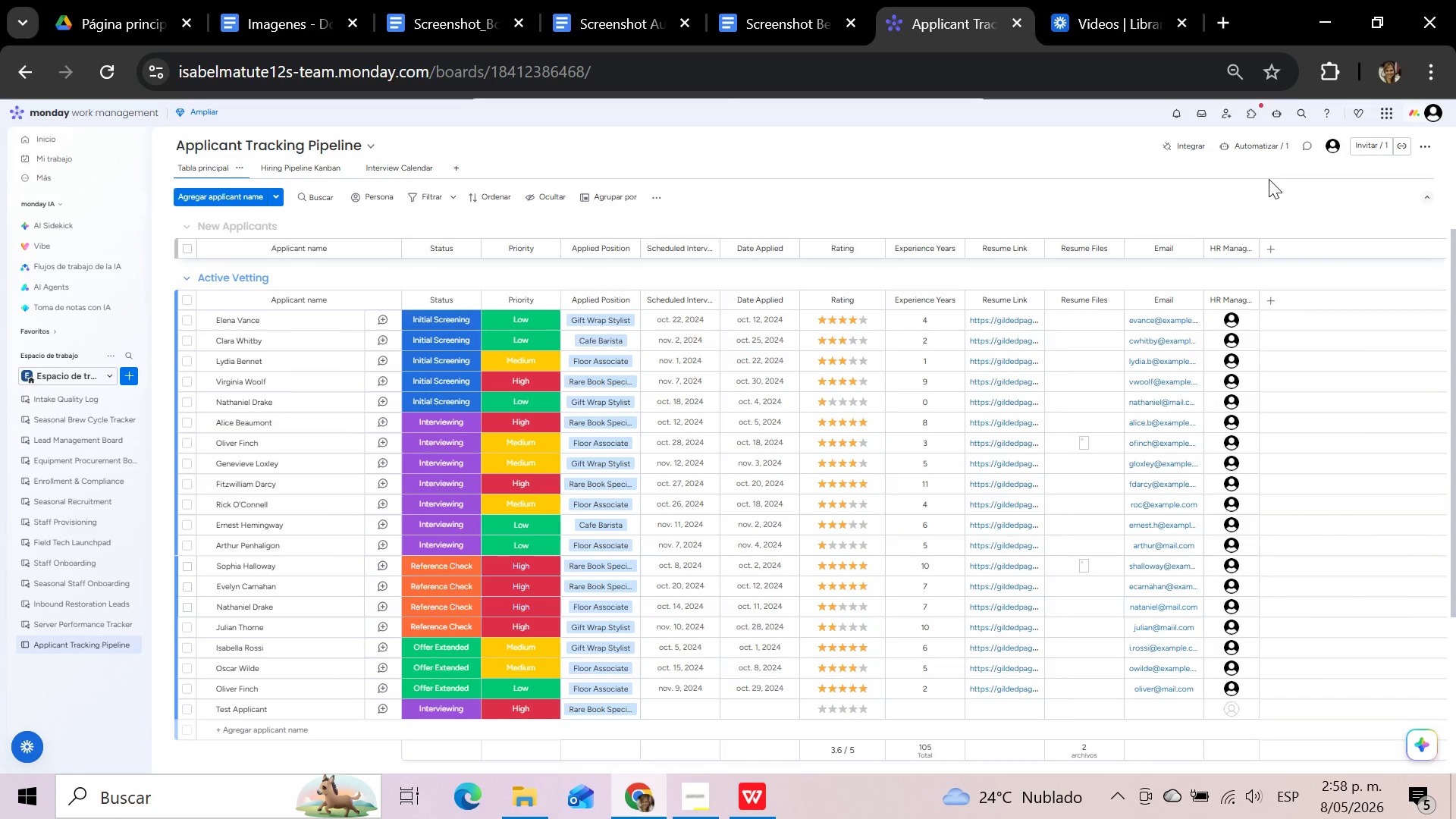 
wait(5.97)
 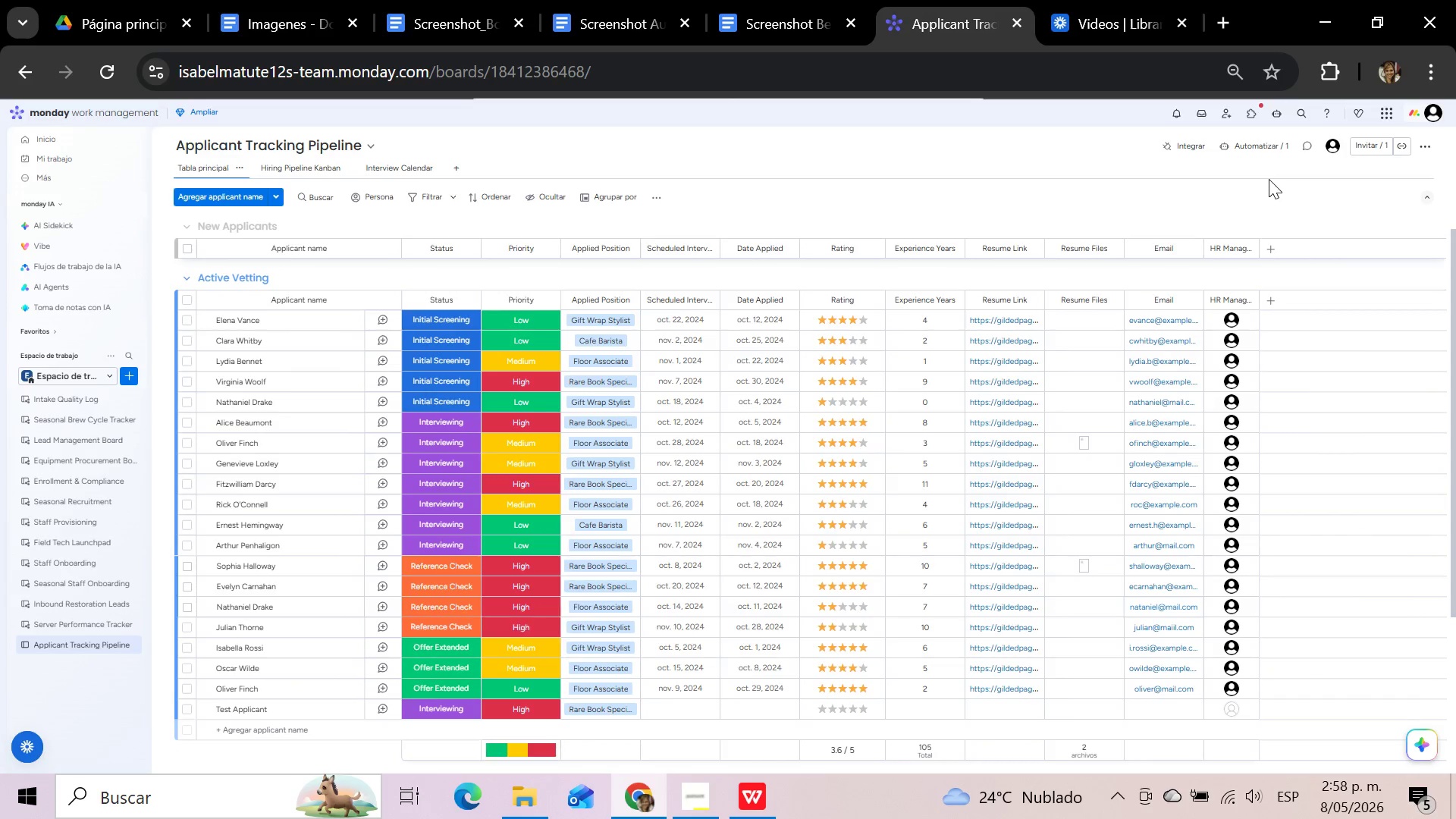 
key(Meta+Shift+S)
 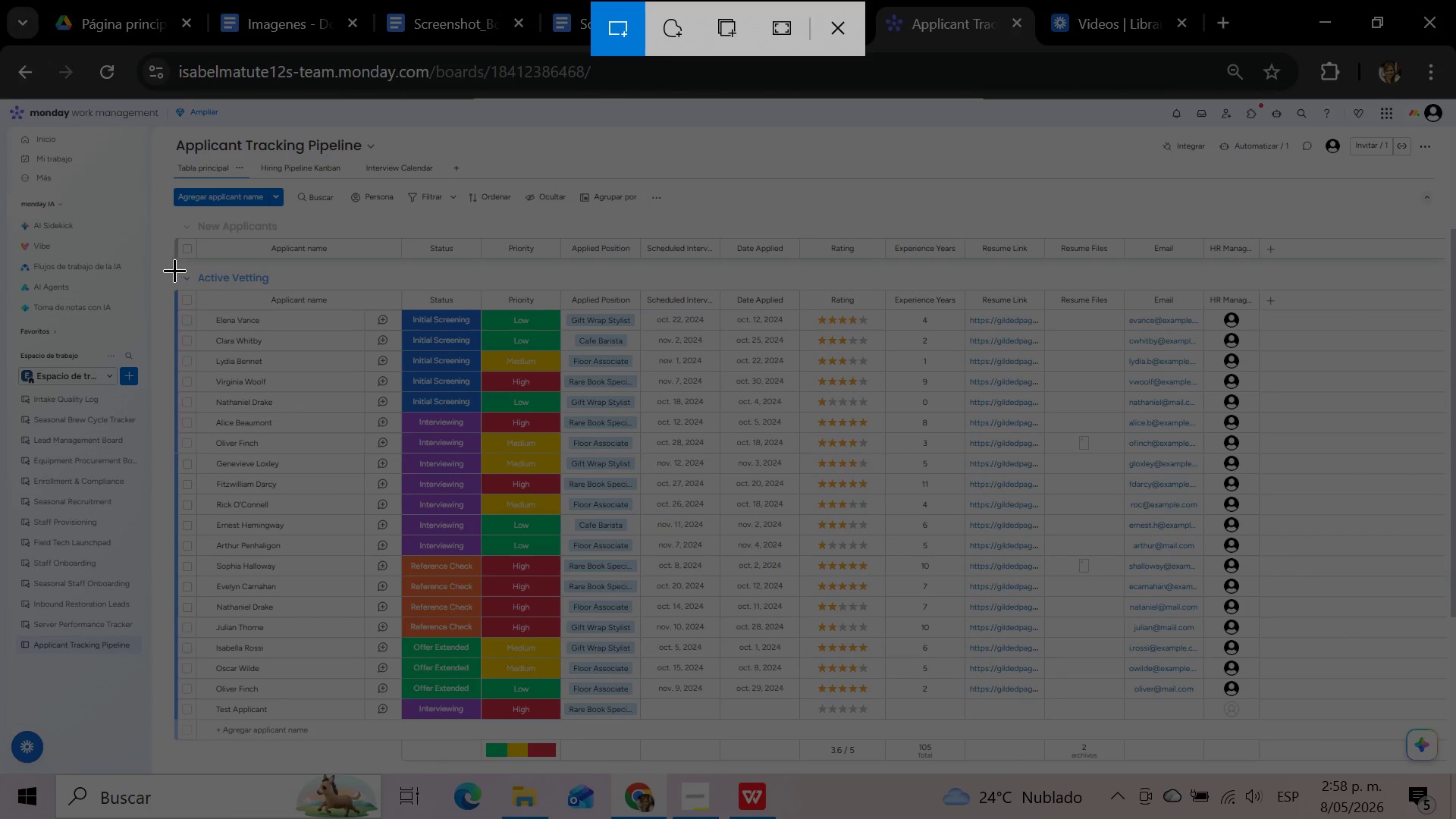 
left_click_drag(start_coordinate=[170, 265], to_coordinate=[1263, 761])
 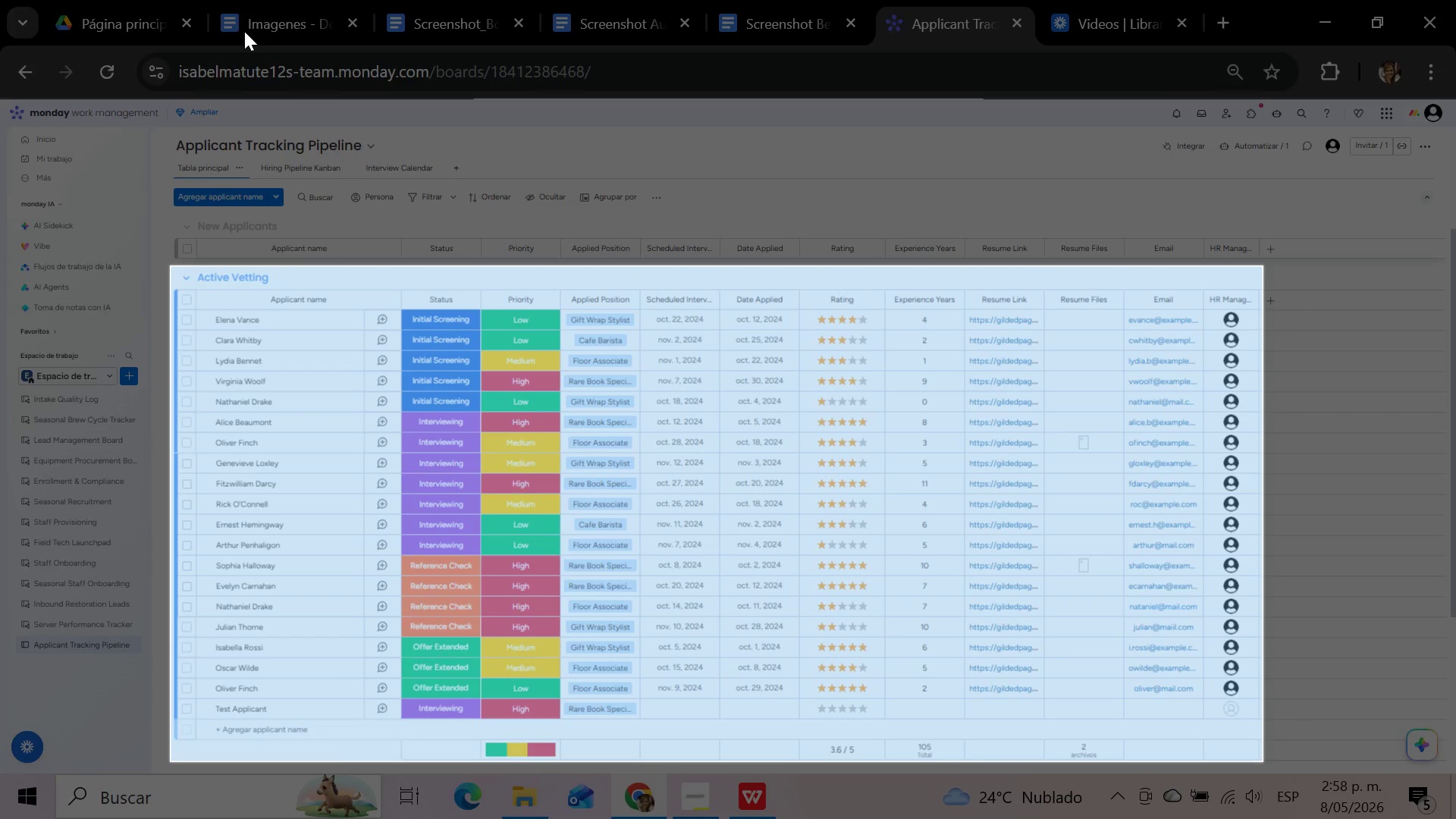 
left_click([450, 17])
 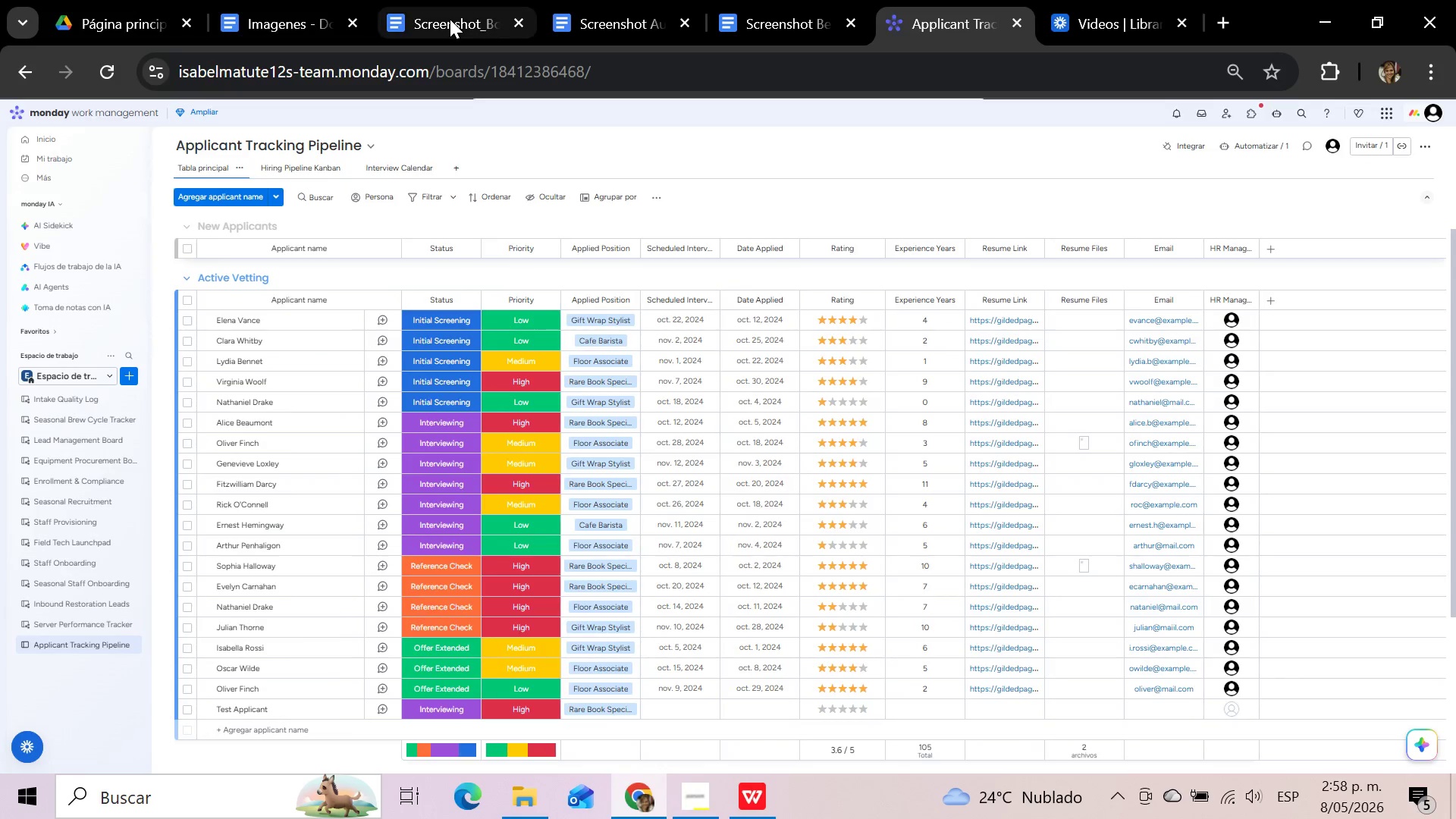 
left_click([450, 19])
 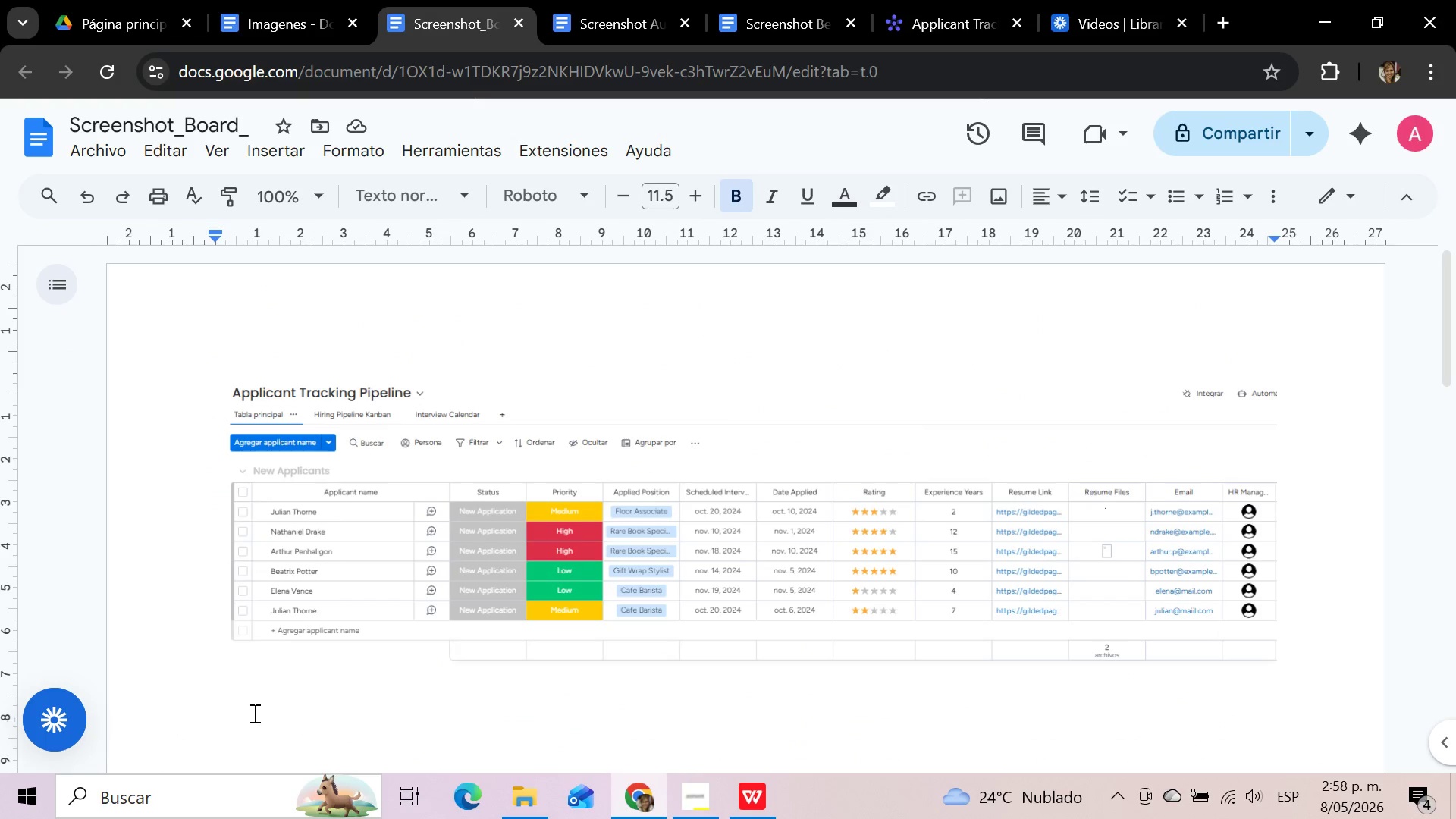 
left_click([256, 701])
 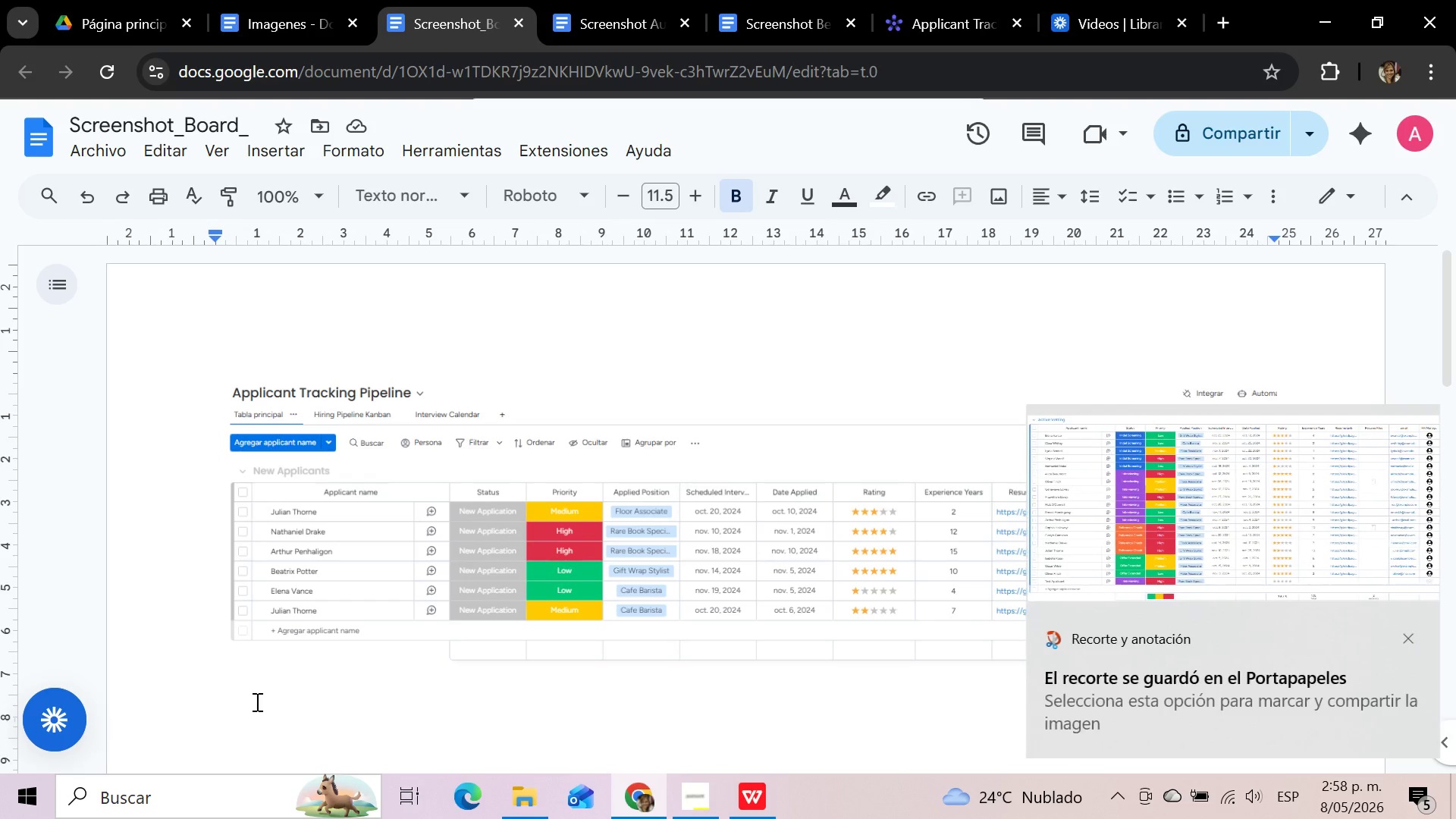 
key(Control+V)
 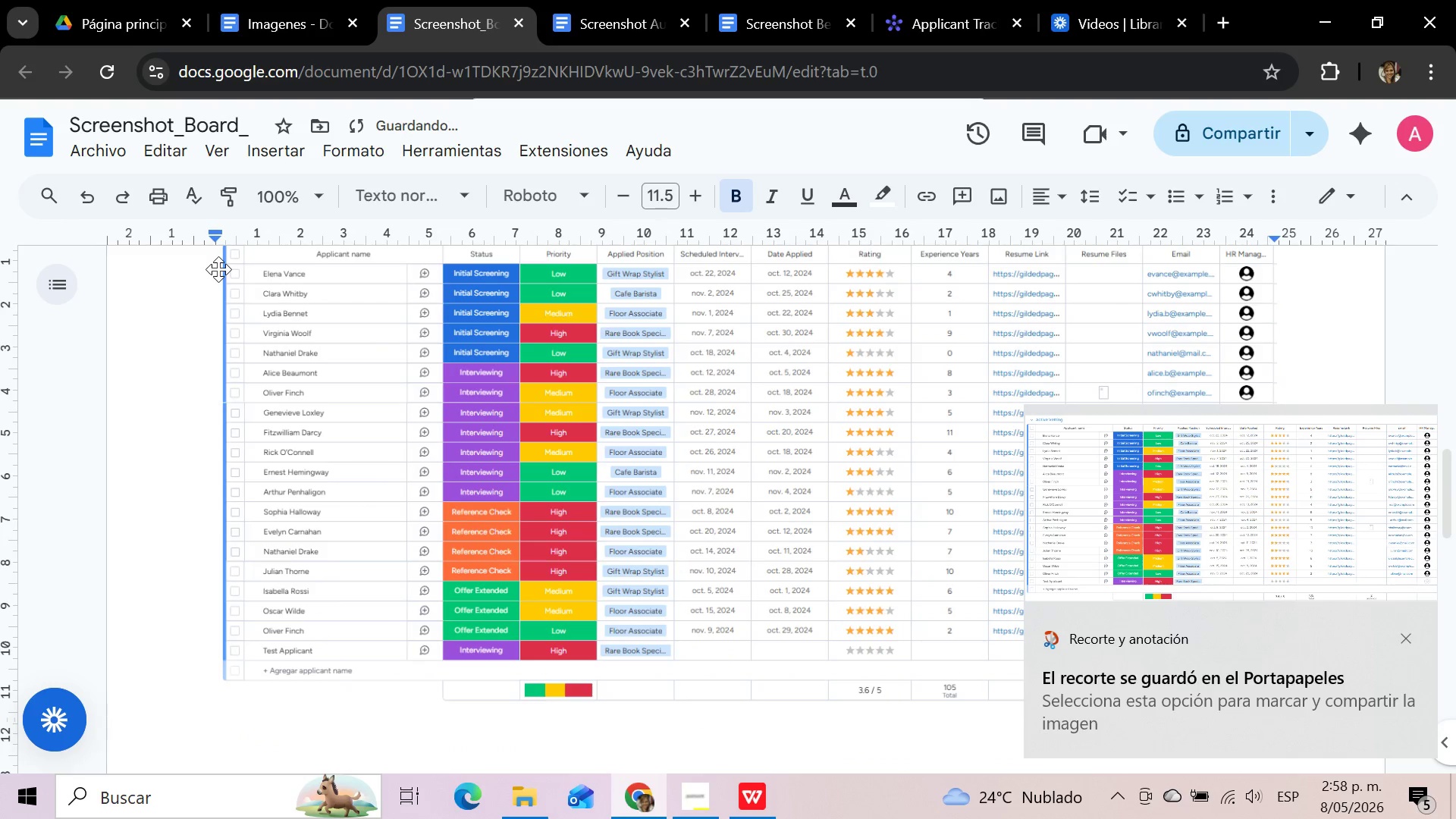 
key(Enter)
 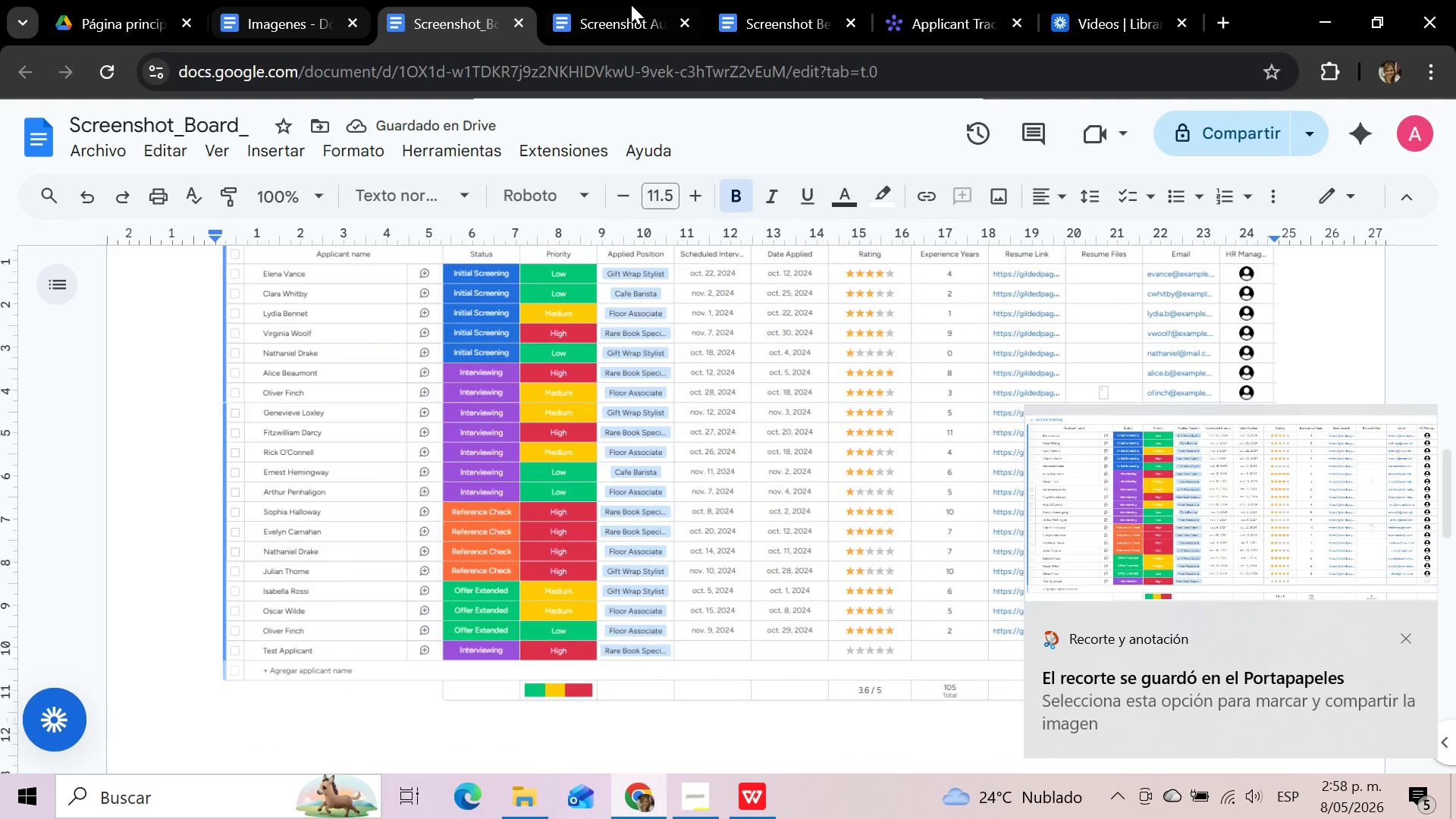 
left_click([973, 0])
 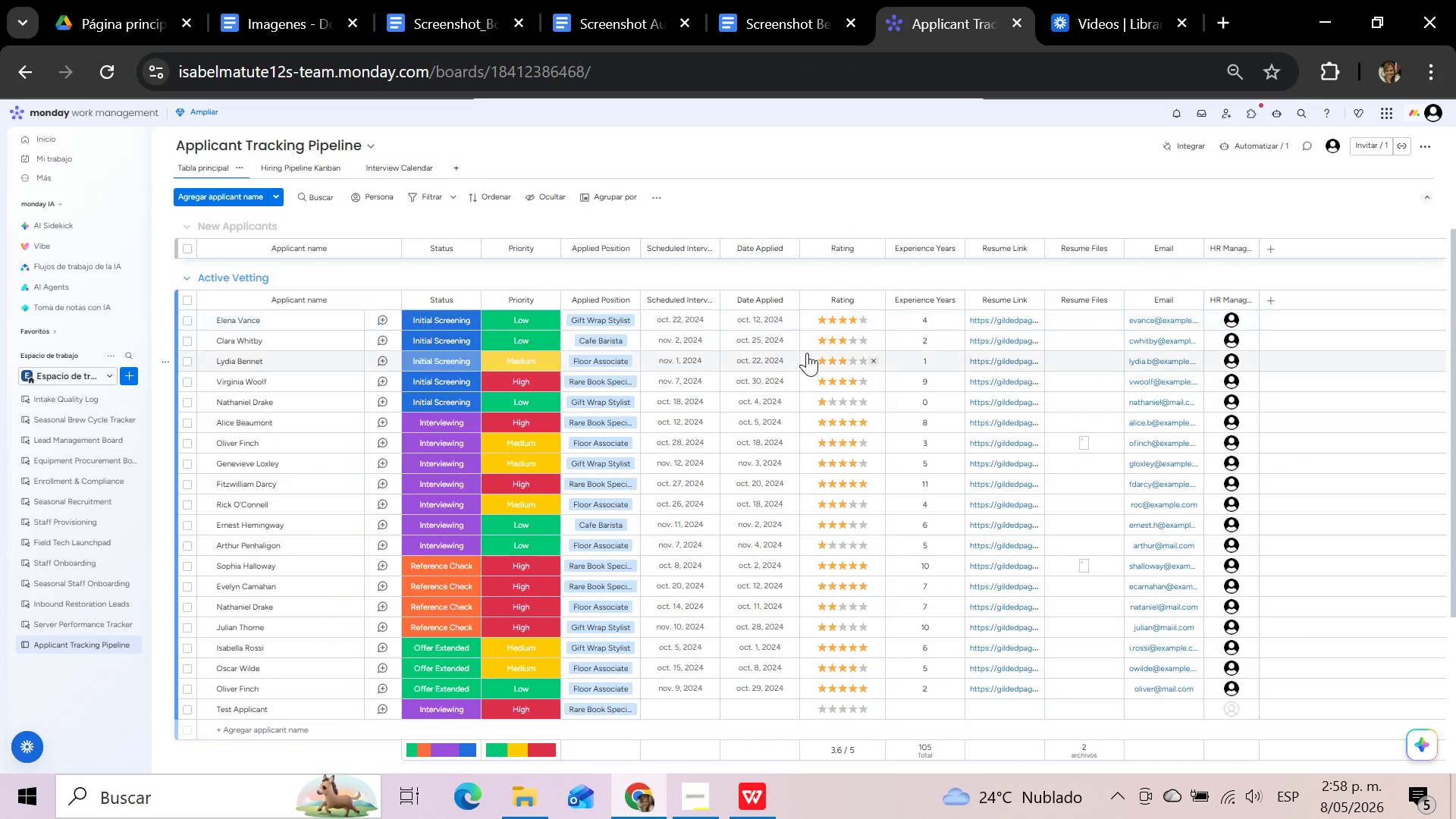 
scroll: coordinate [807, 353], scroll_direction: down, amount: 3.0
 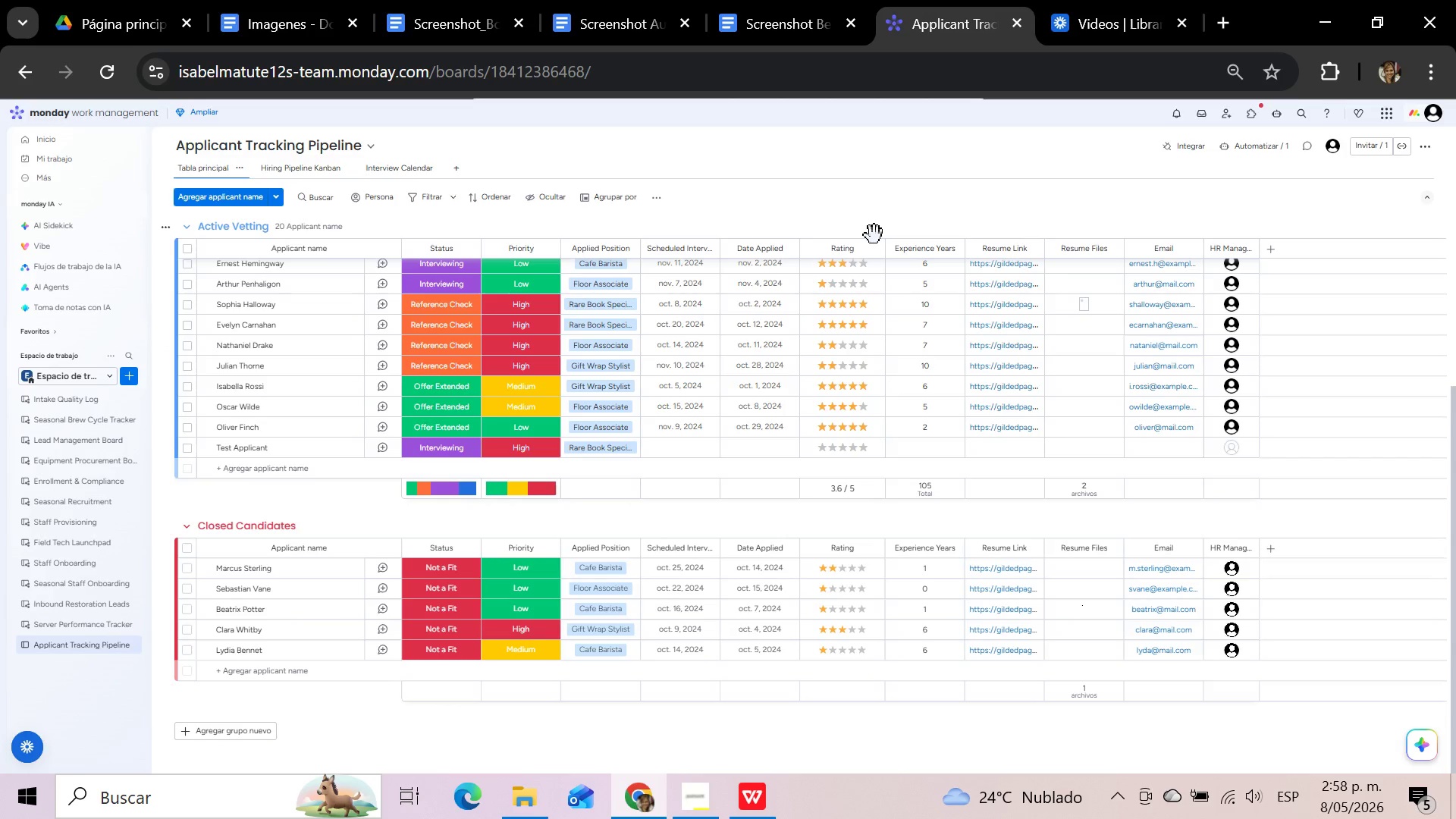 
key(Meta+Shift+S)
 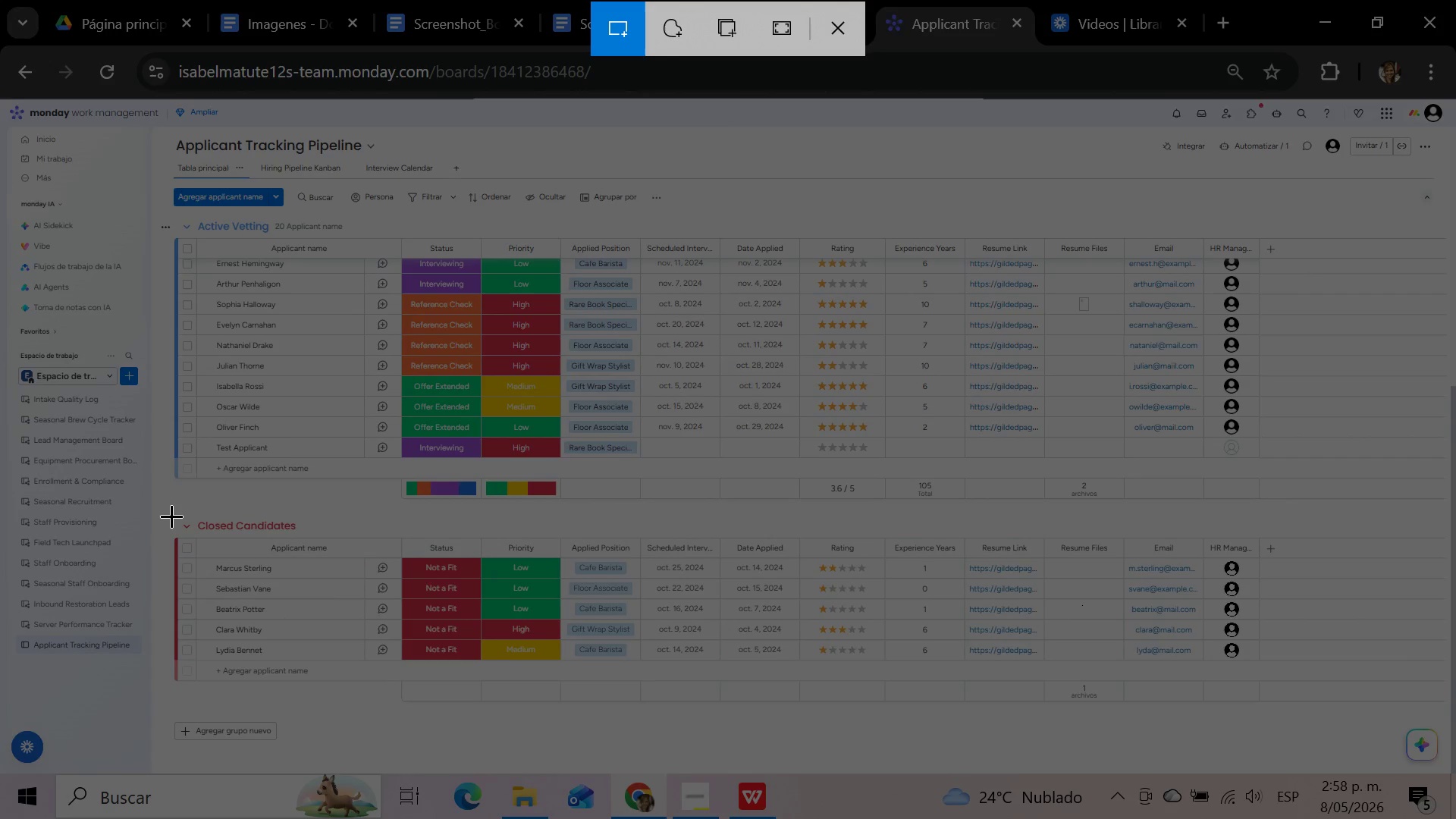 
left_click_drag(start_coordinate=[168, 516], to_coordinate=[1262, 702])
 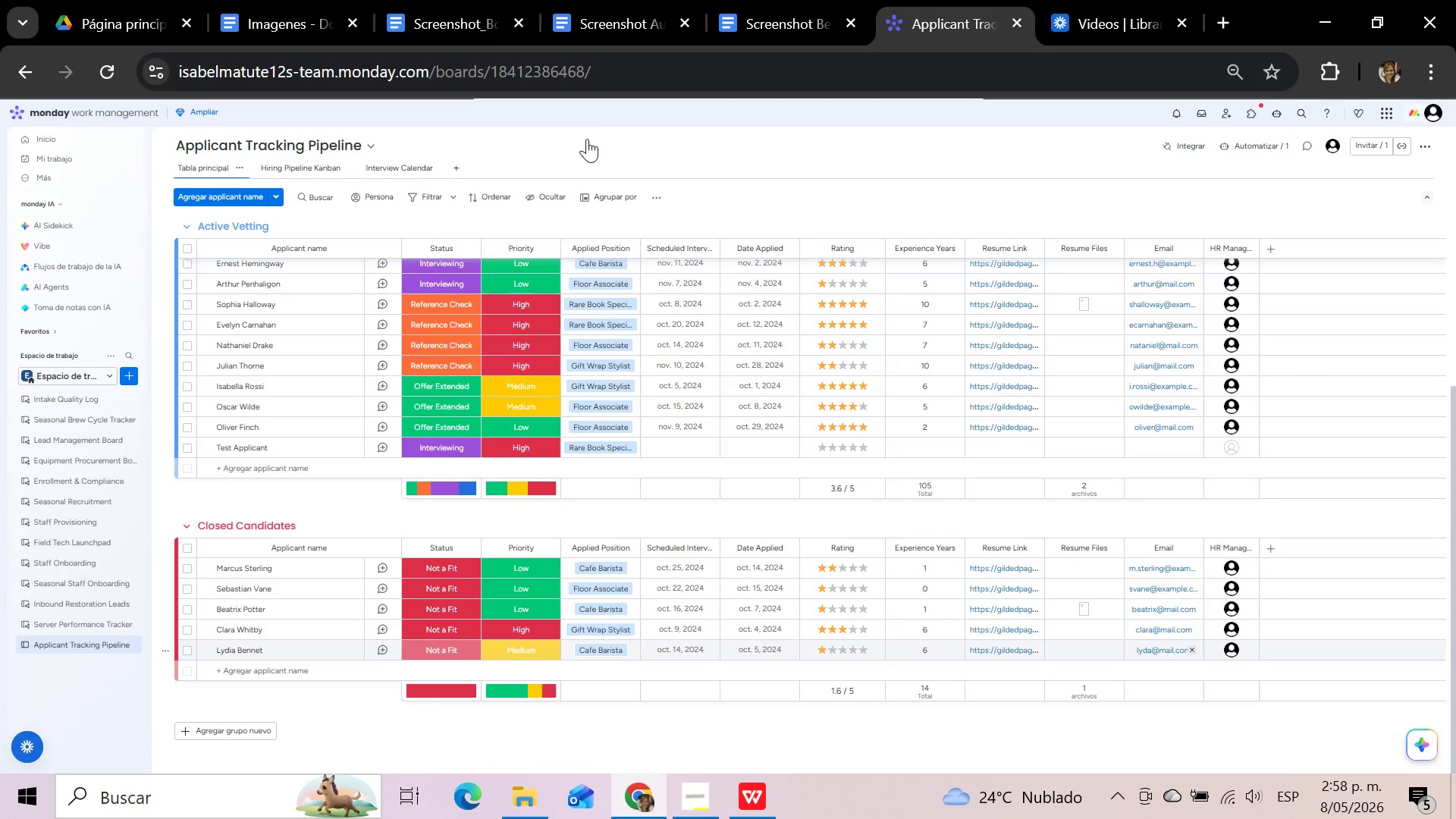 
left_click([460, 13])
 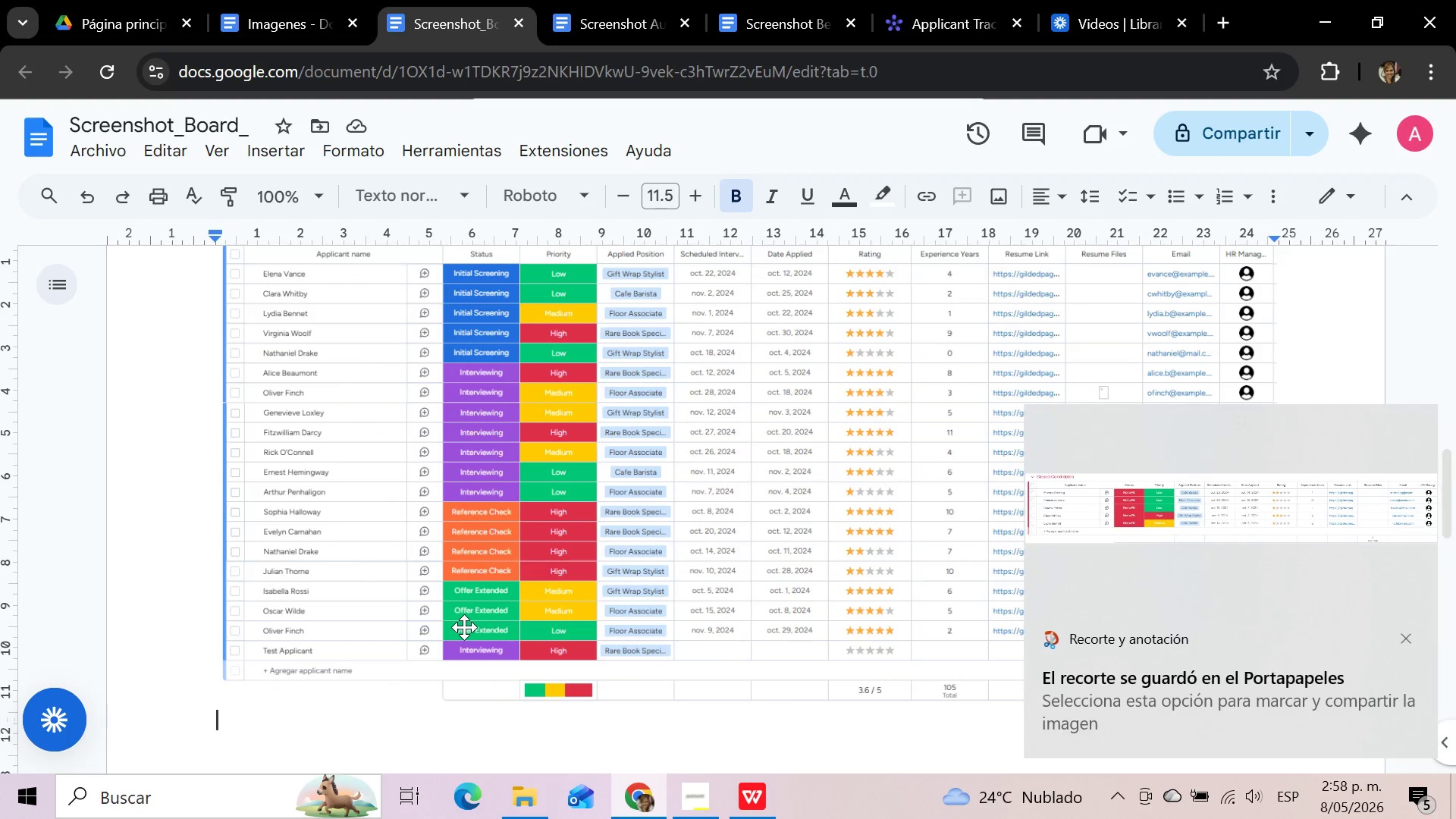 
key(Control+V)
 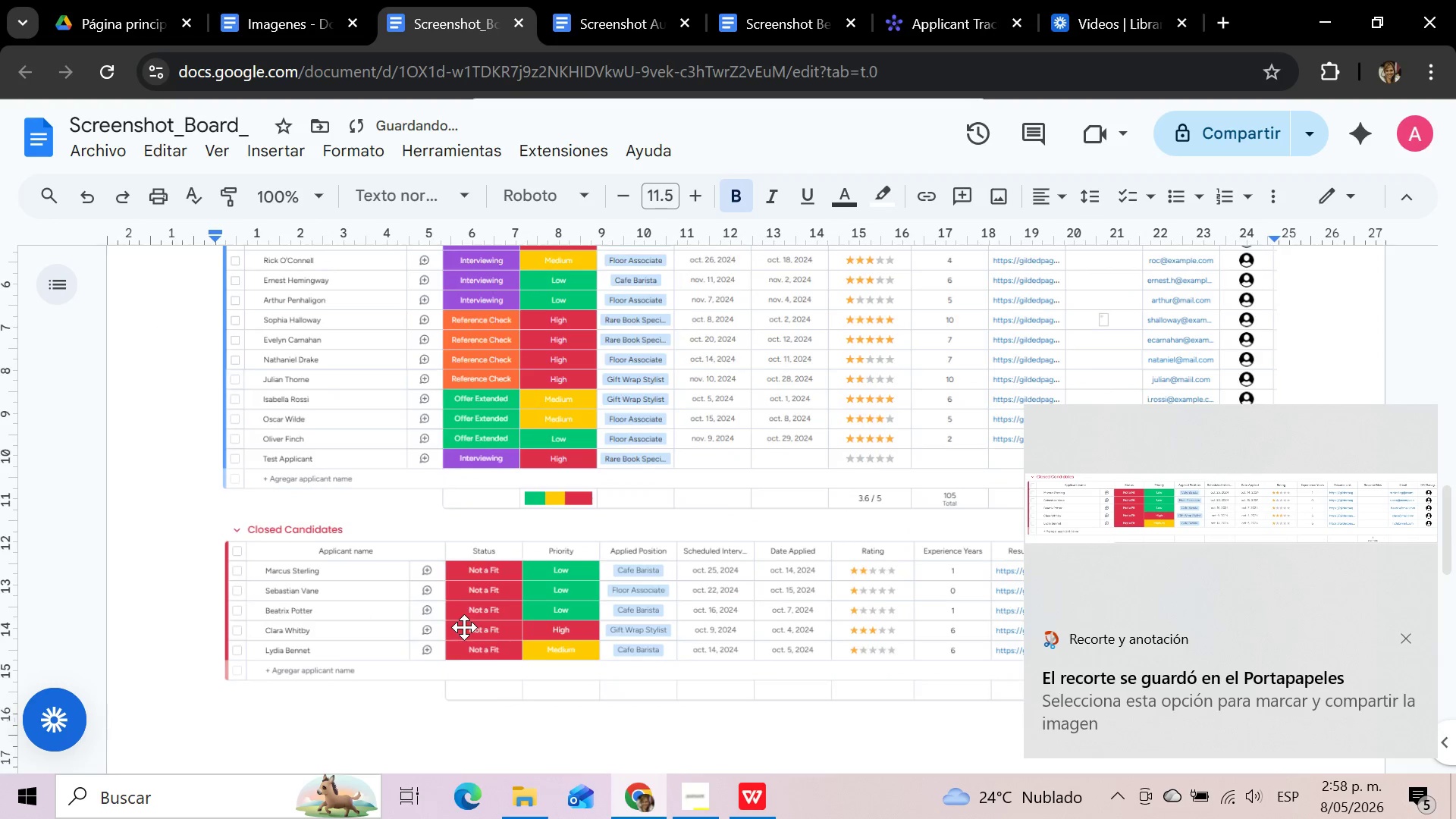 
scroll: coordinate [464, 627], scroll_direction: up, amount: 14.0
 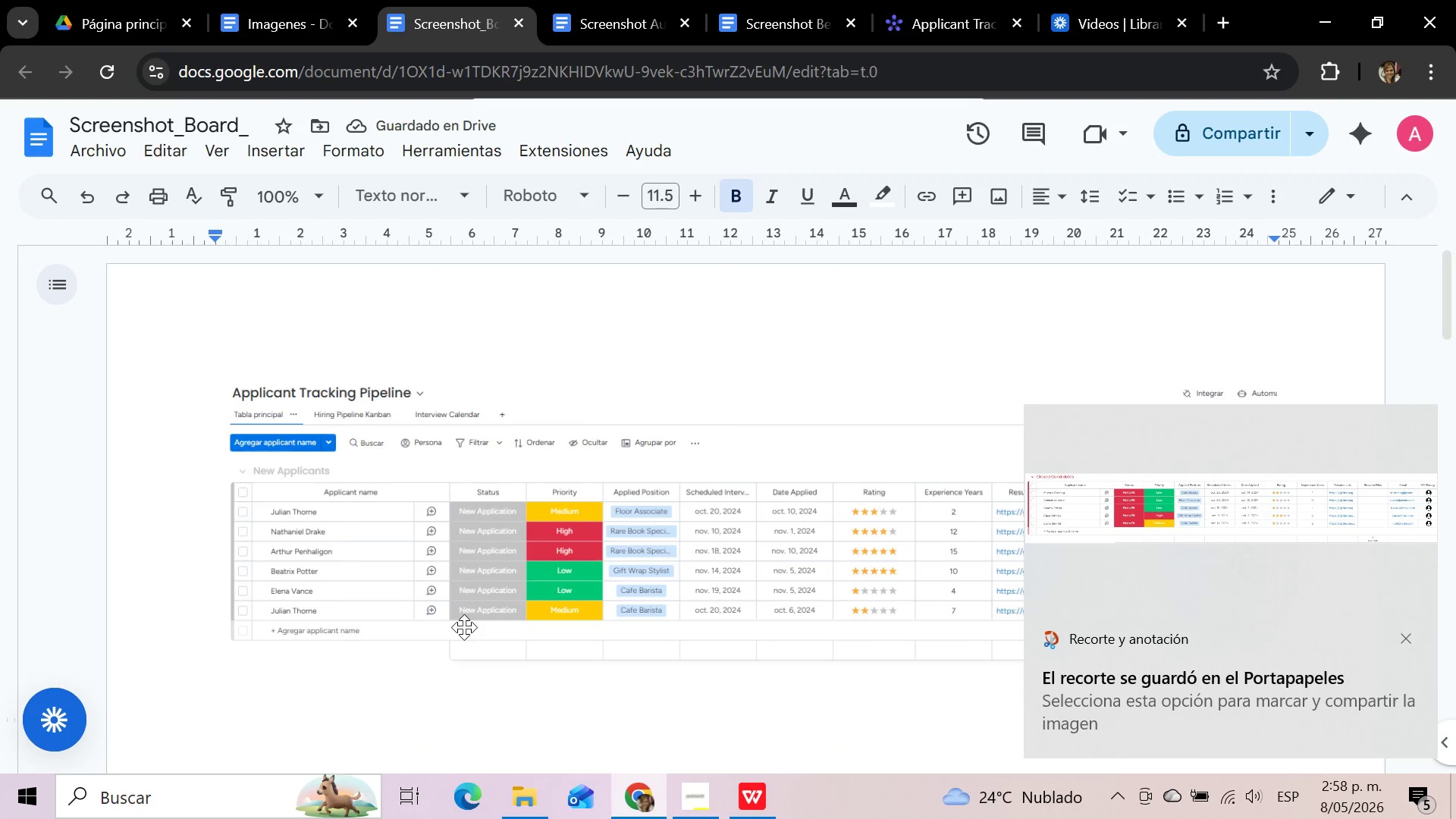 
left_click([464, 627])
 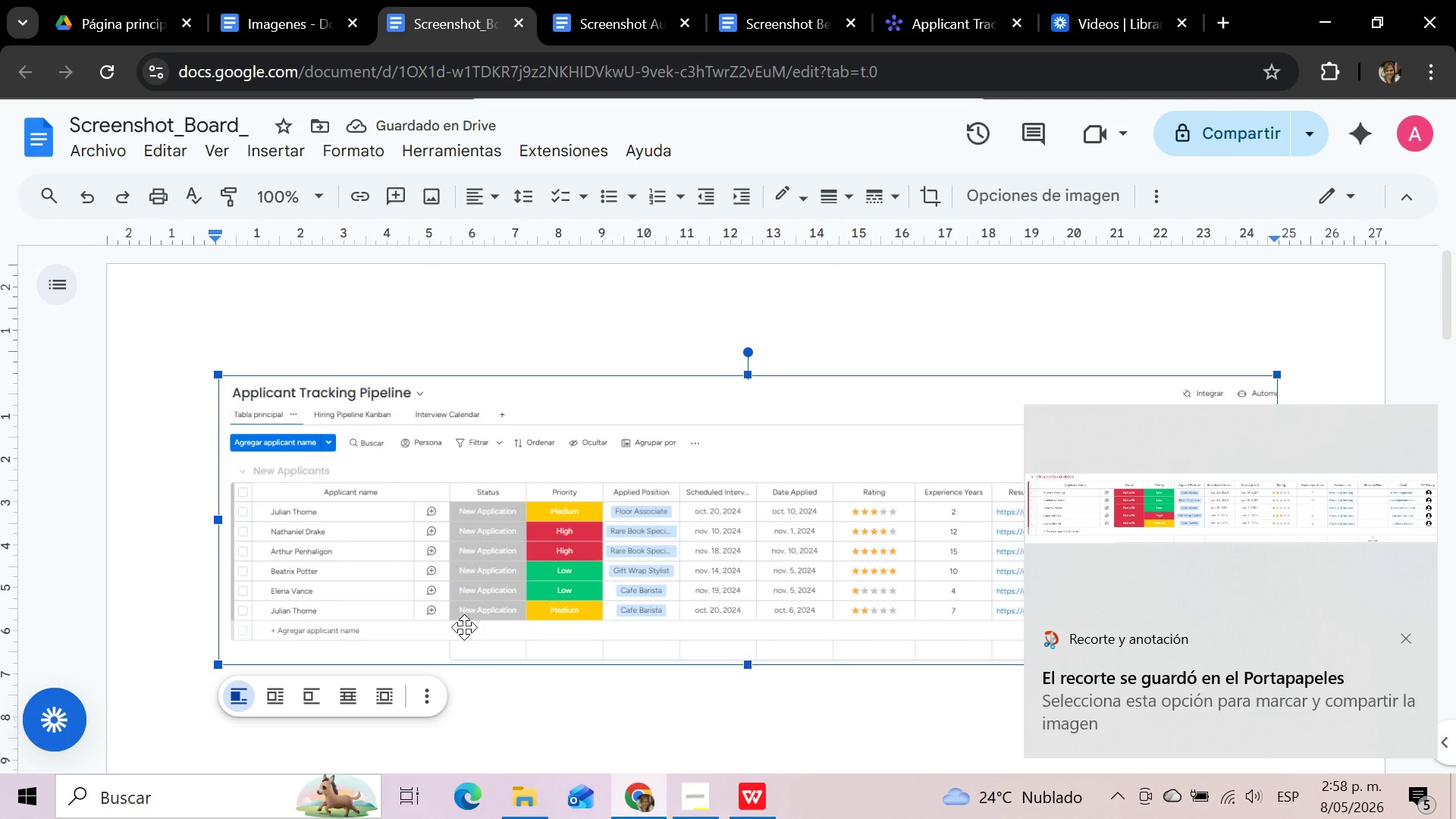 
scroll: coordinate [464, 627], scroll_direction: up, amount: 6.0
 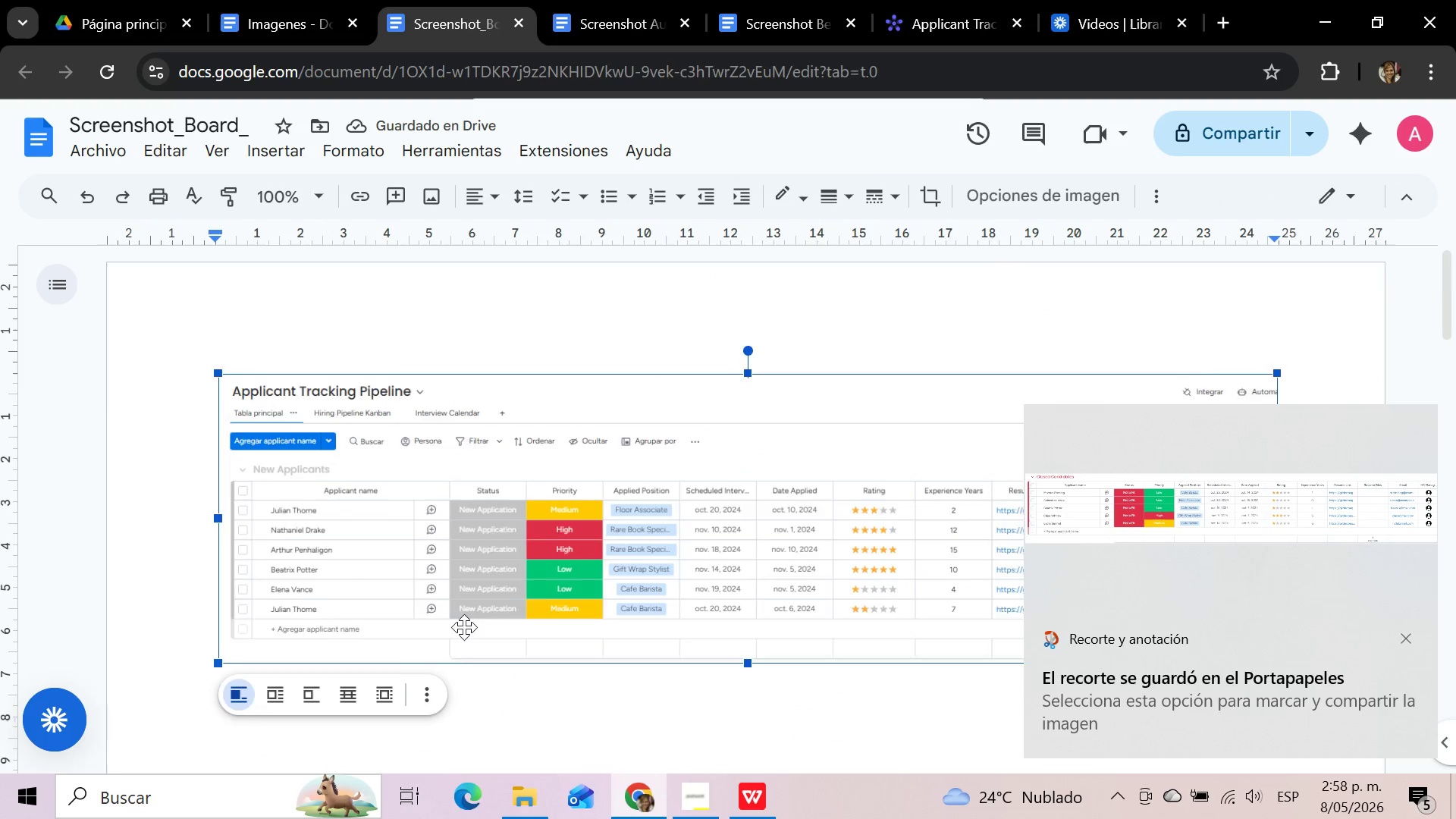 
scroll: coordinate [464, 627], scroll_direction: down, amount: 7.0
 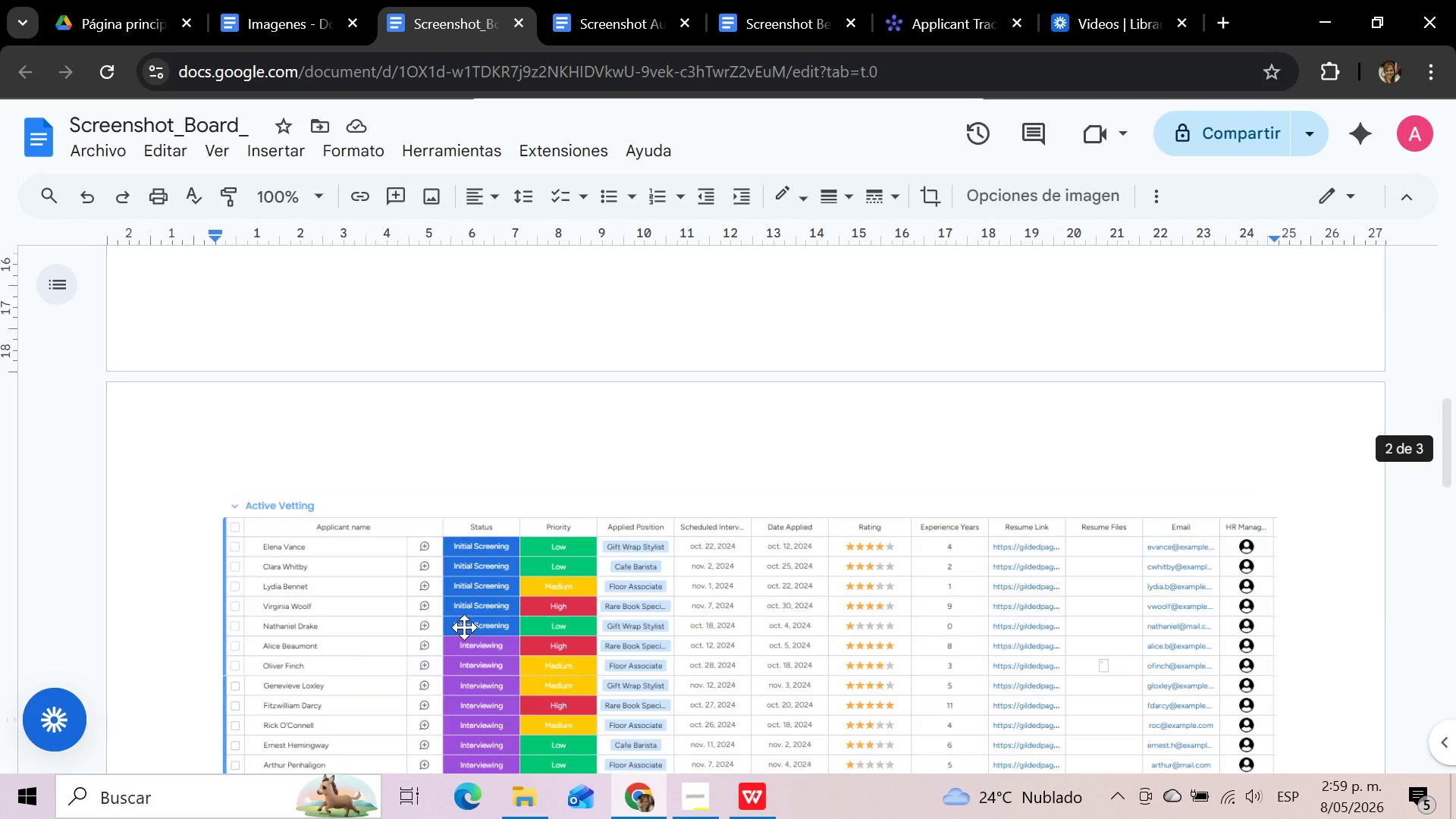 
left_click([464, 627])
 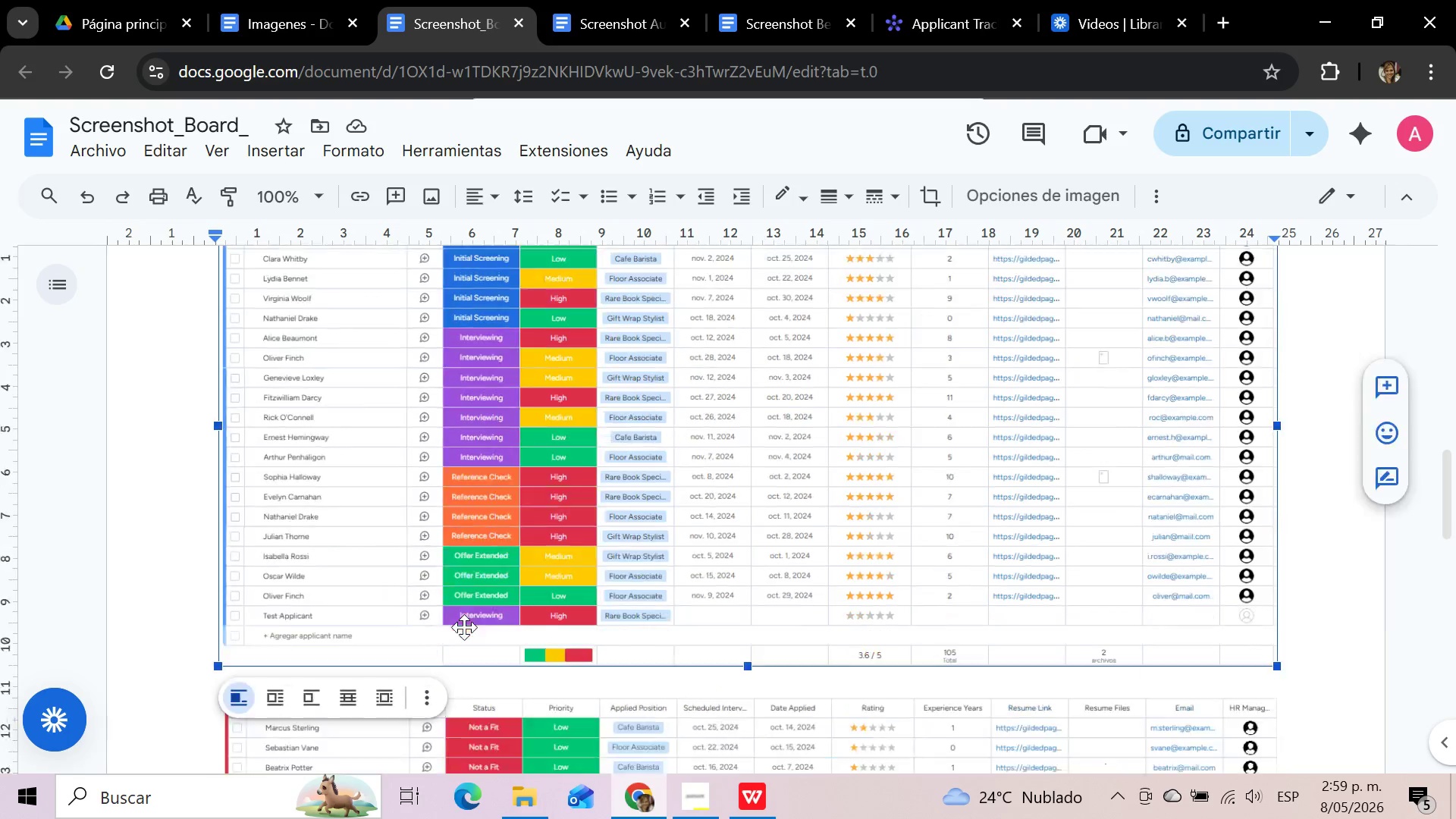 
scroll: coordinate [464, 627], scroll_direction: down, amount: 3.0
 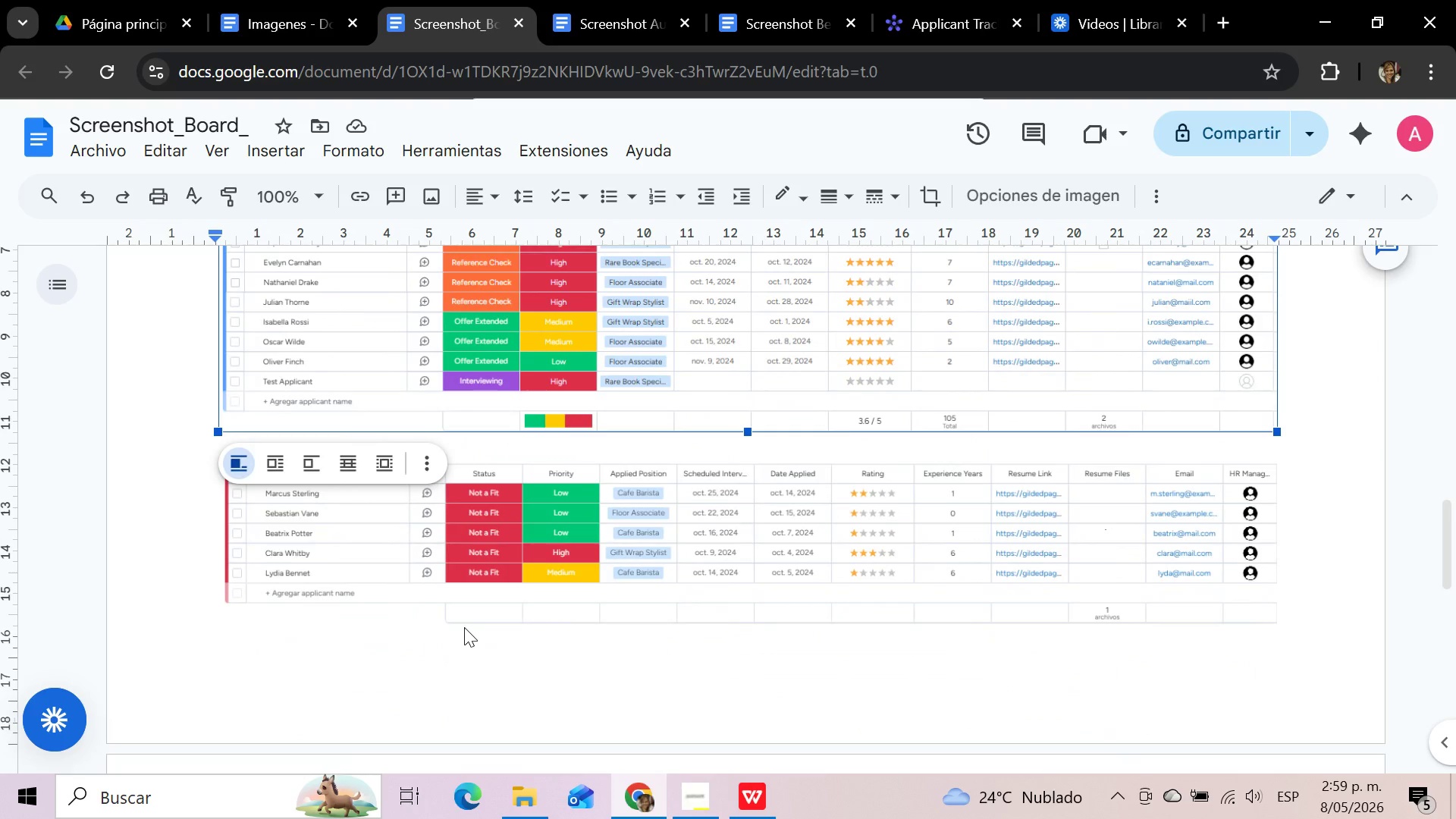 
scroll: coordinate [464, 627], scroll_direction: up, amount: 10.0
 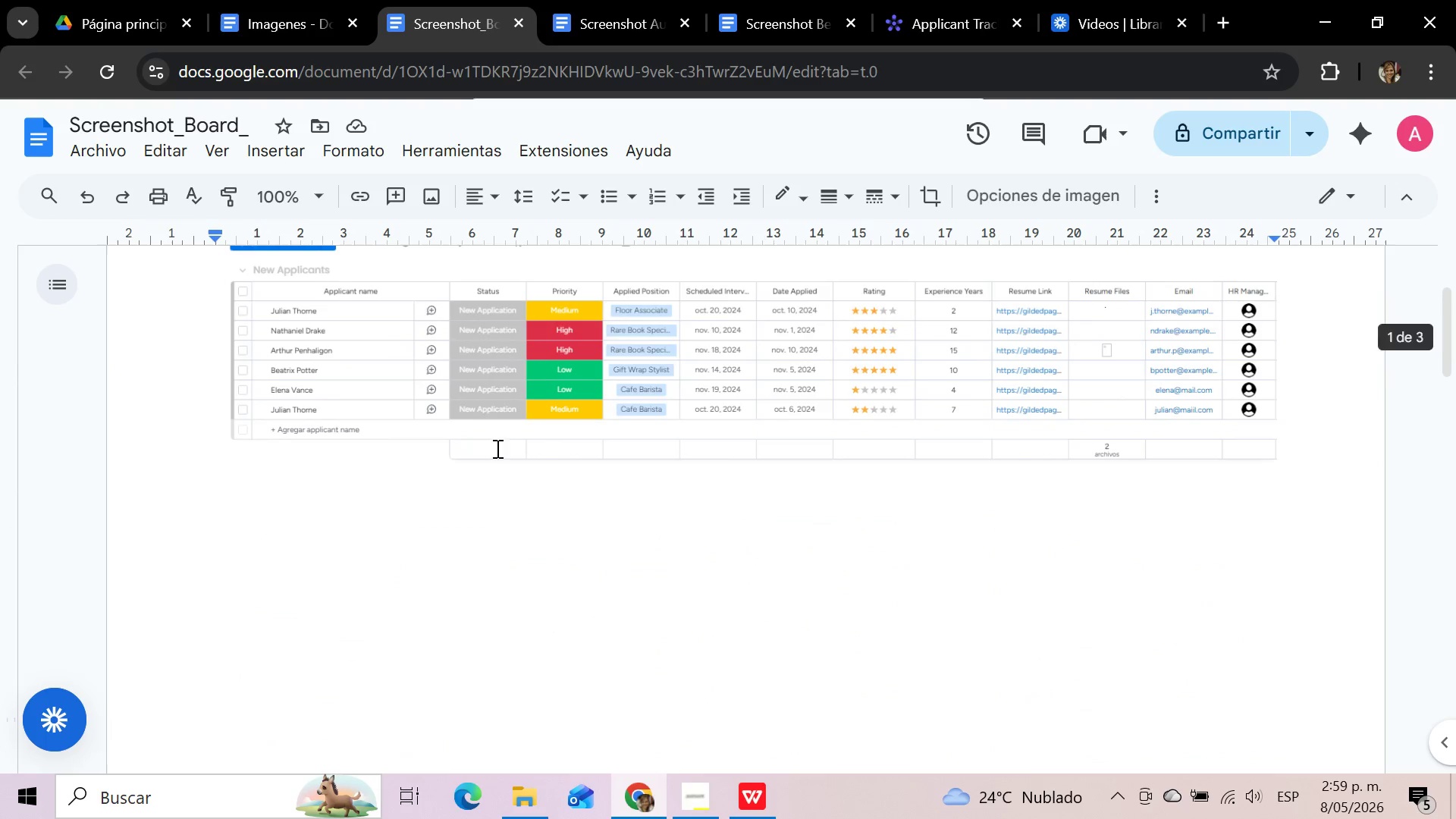 
left_click([497, 446])
 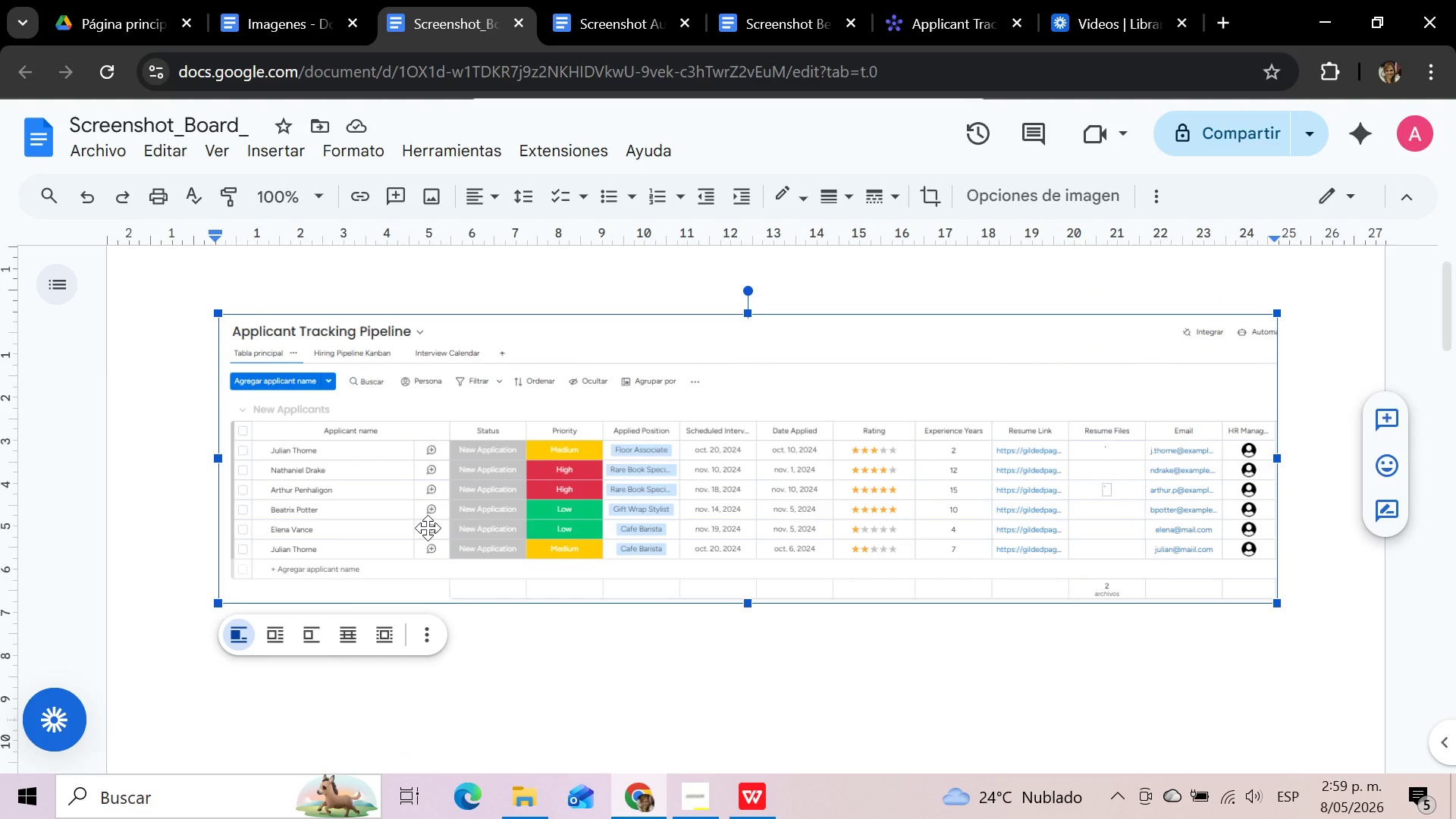 
scroll: coordinate [428, 529], scroll_direction: down, amount: 6.0
 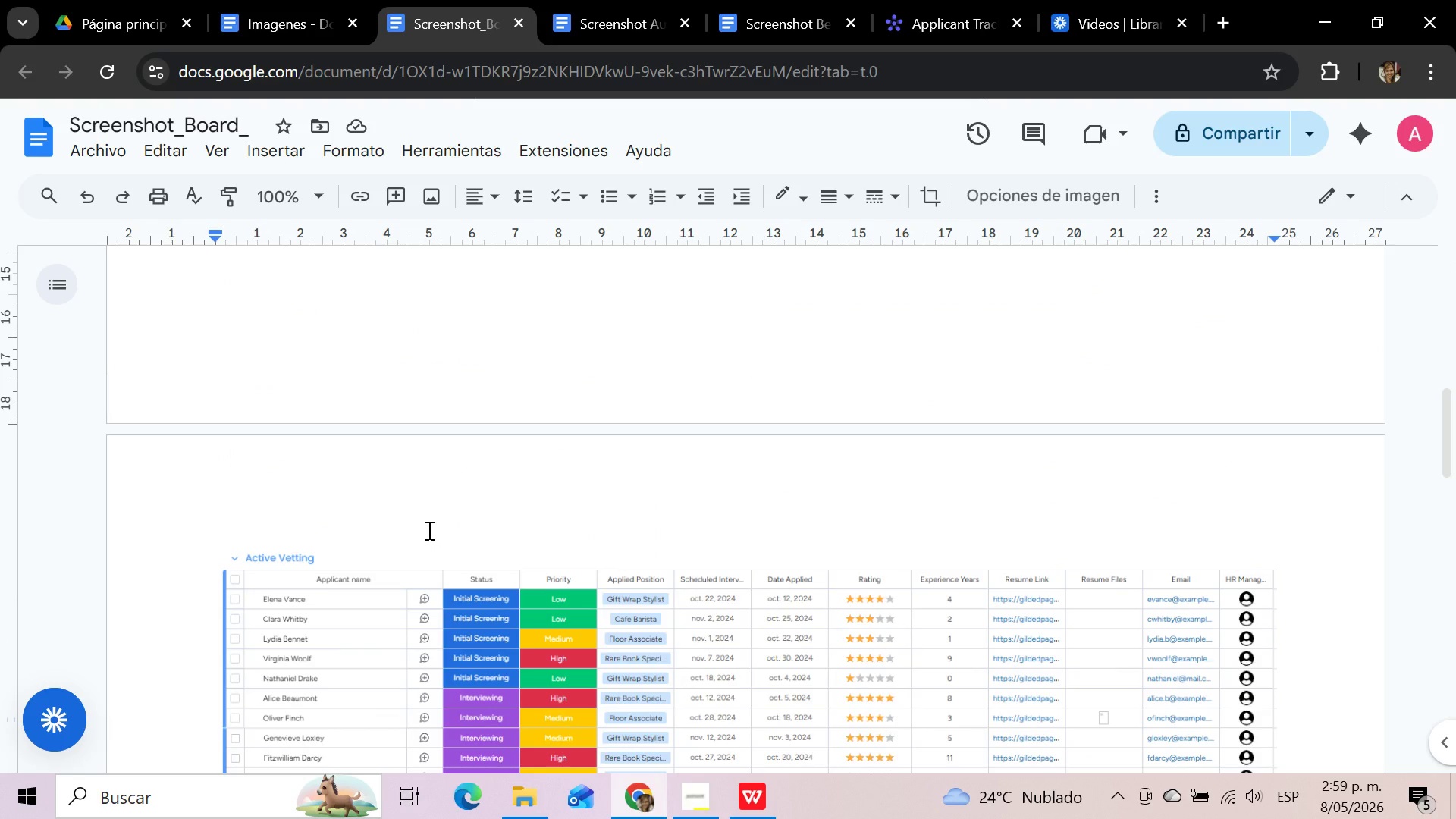 
wait(8.43)
 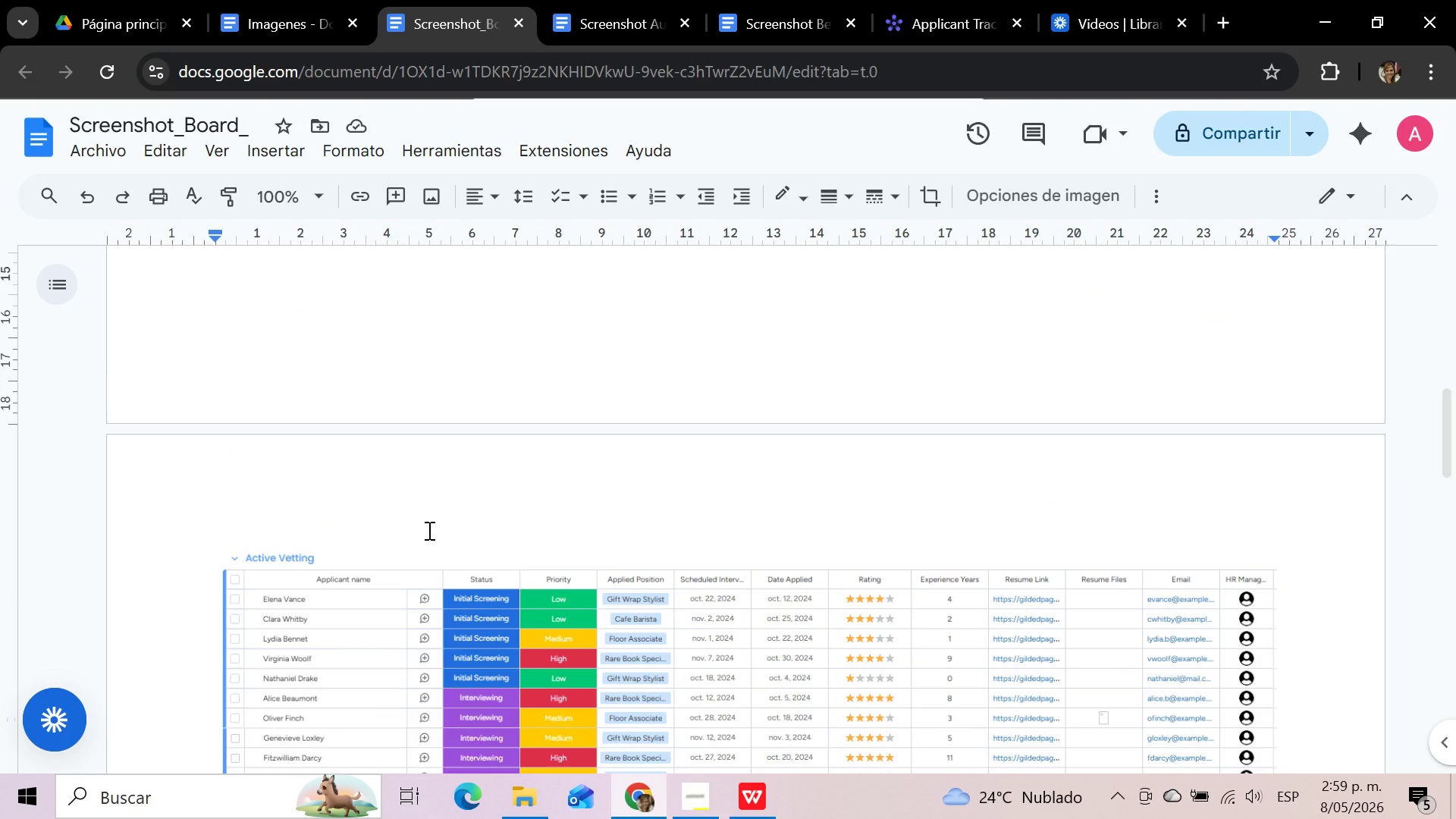 
scroll: coordinate [426, 490], scroll_direction: up, amount: 16.0
 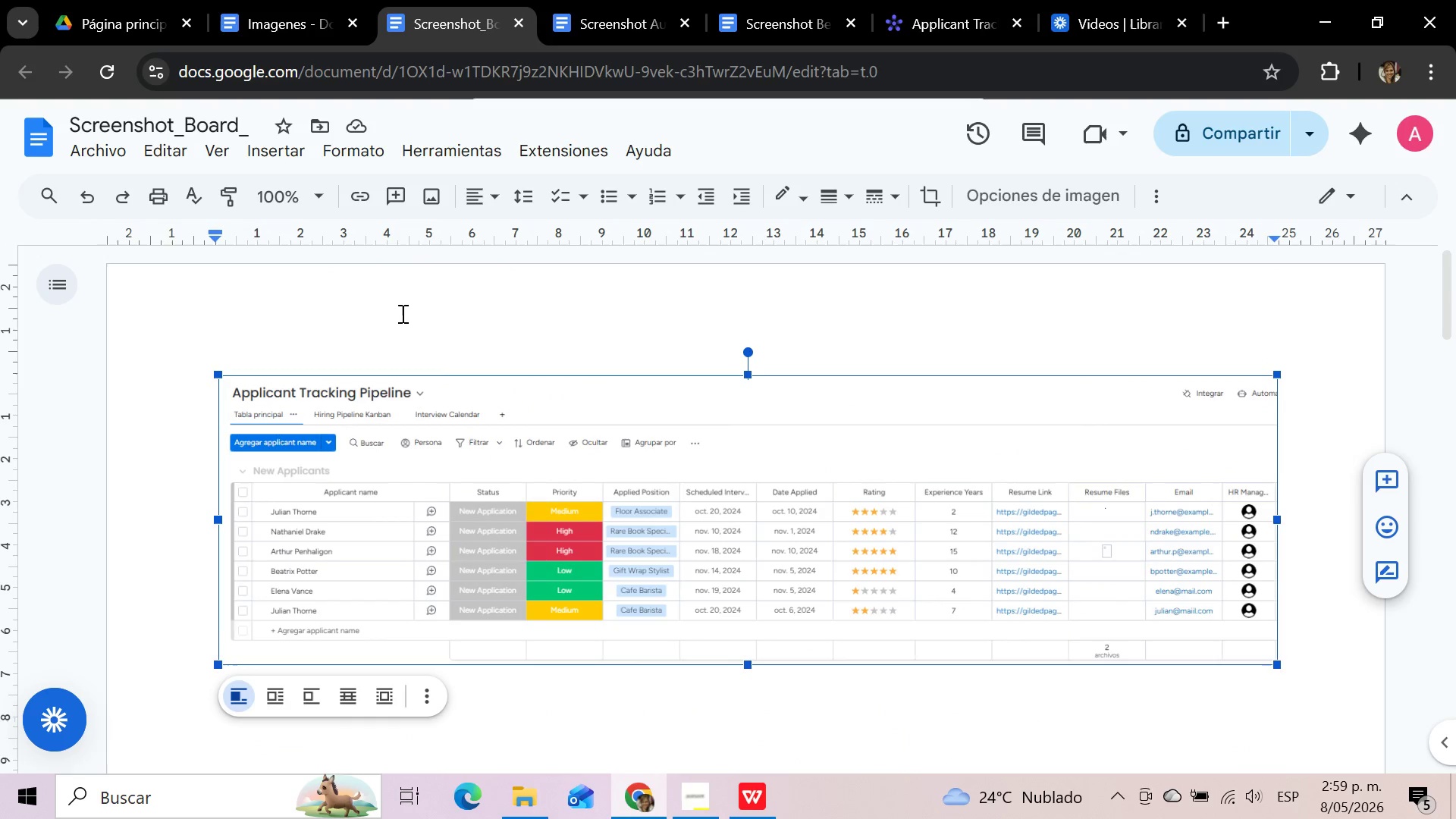 
left_click([400, 312])
 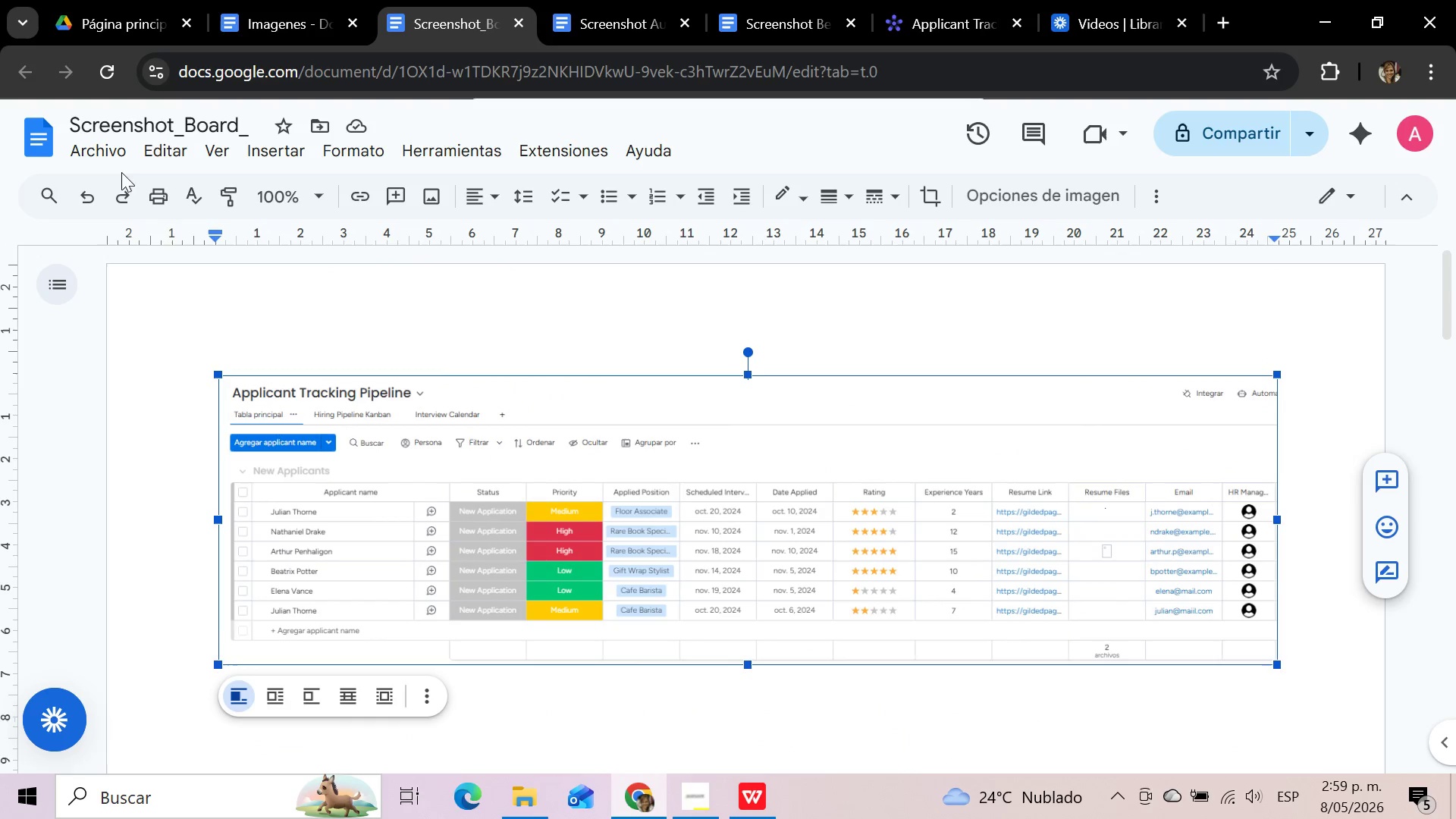 
left_click([127, 156])
 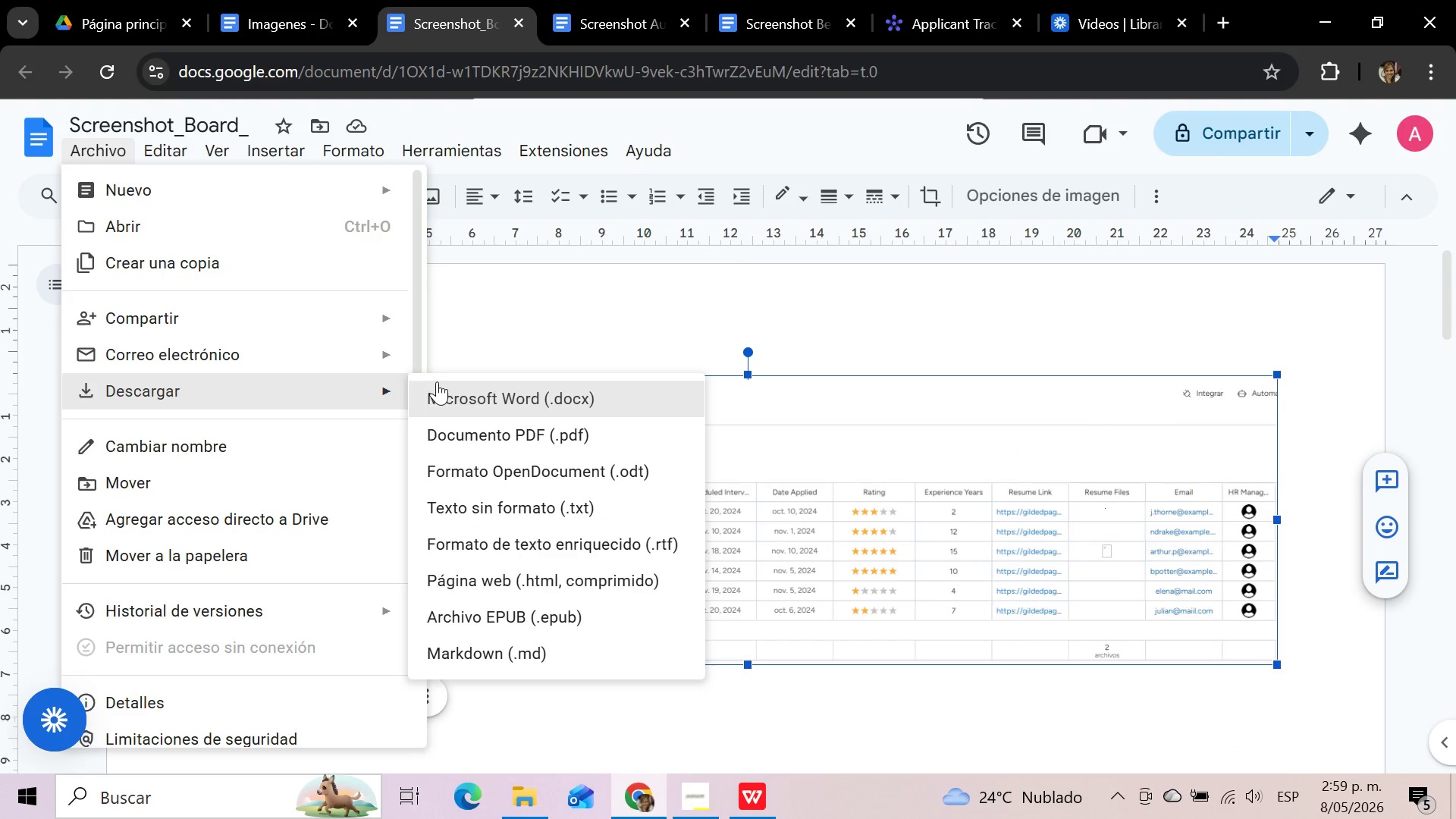 
left_click([478, 431])
 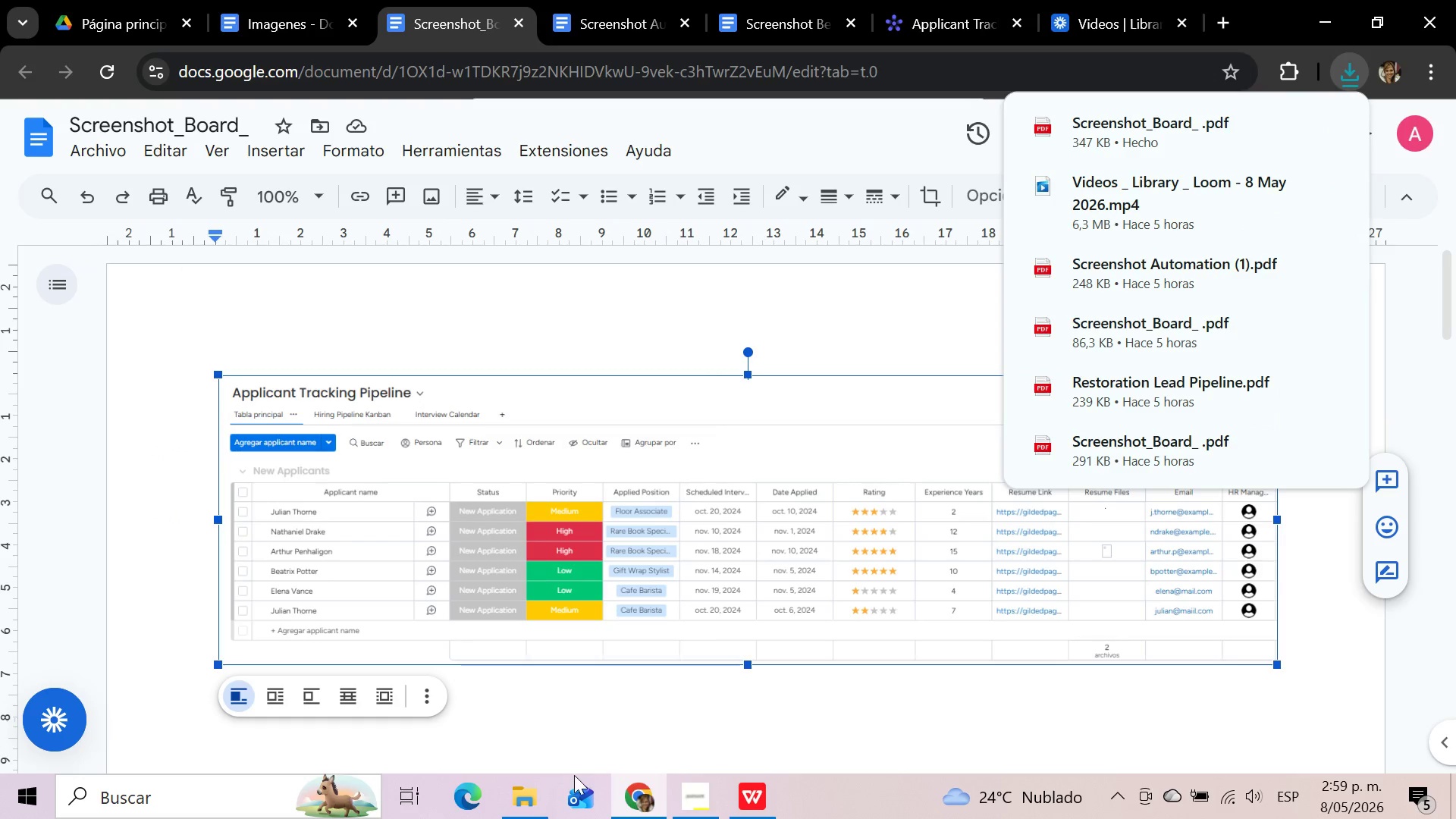 
left_click([531, 793])
 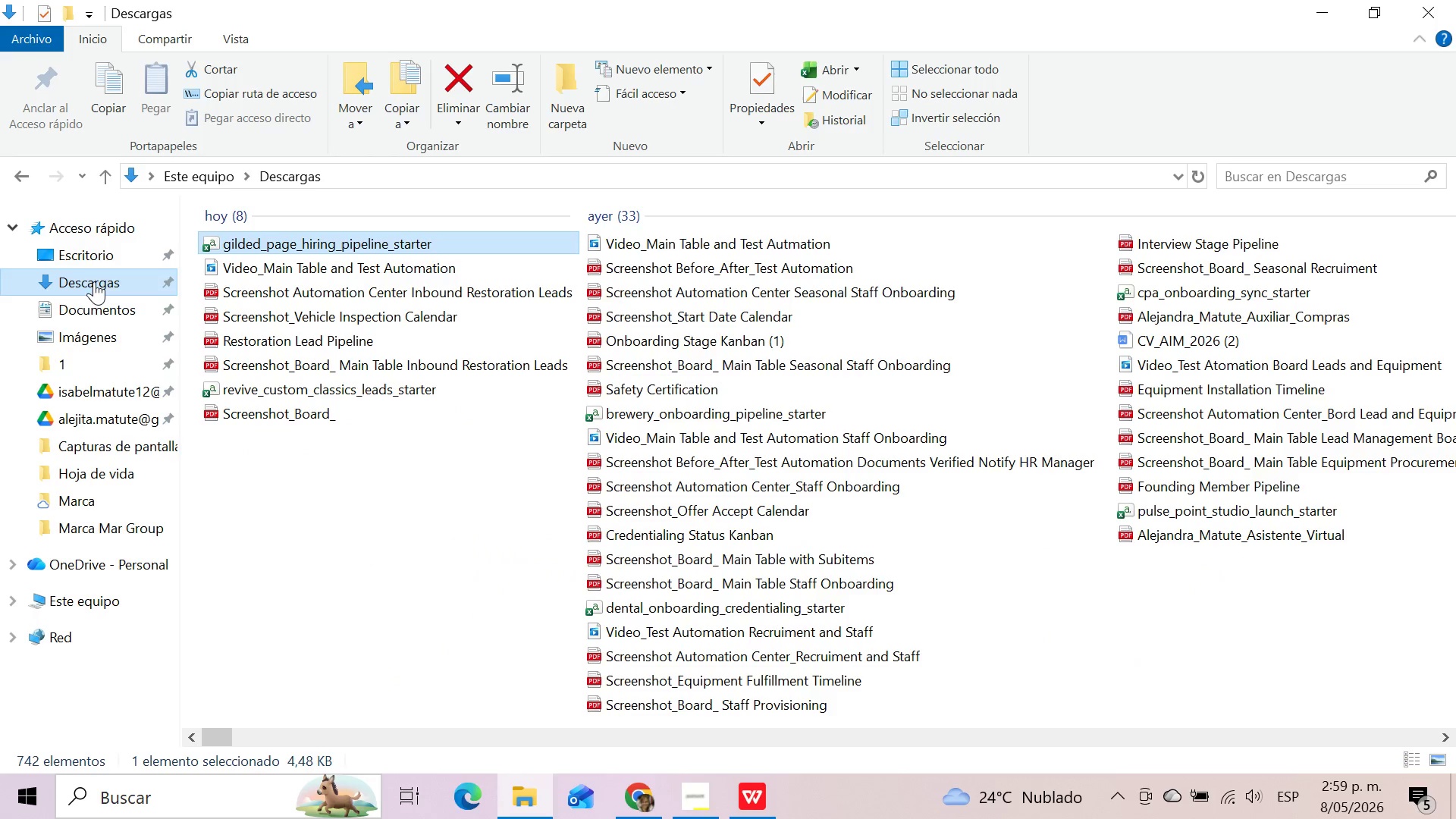 
left_click([94, 281])
 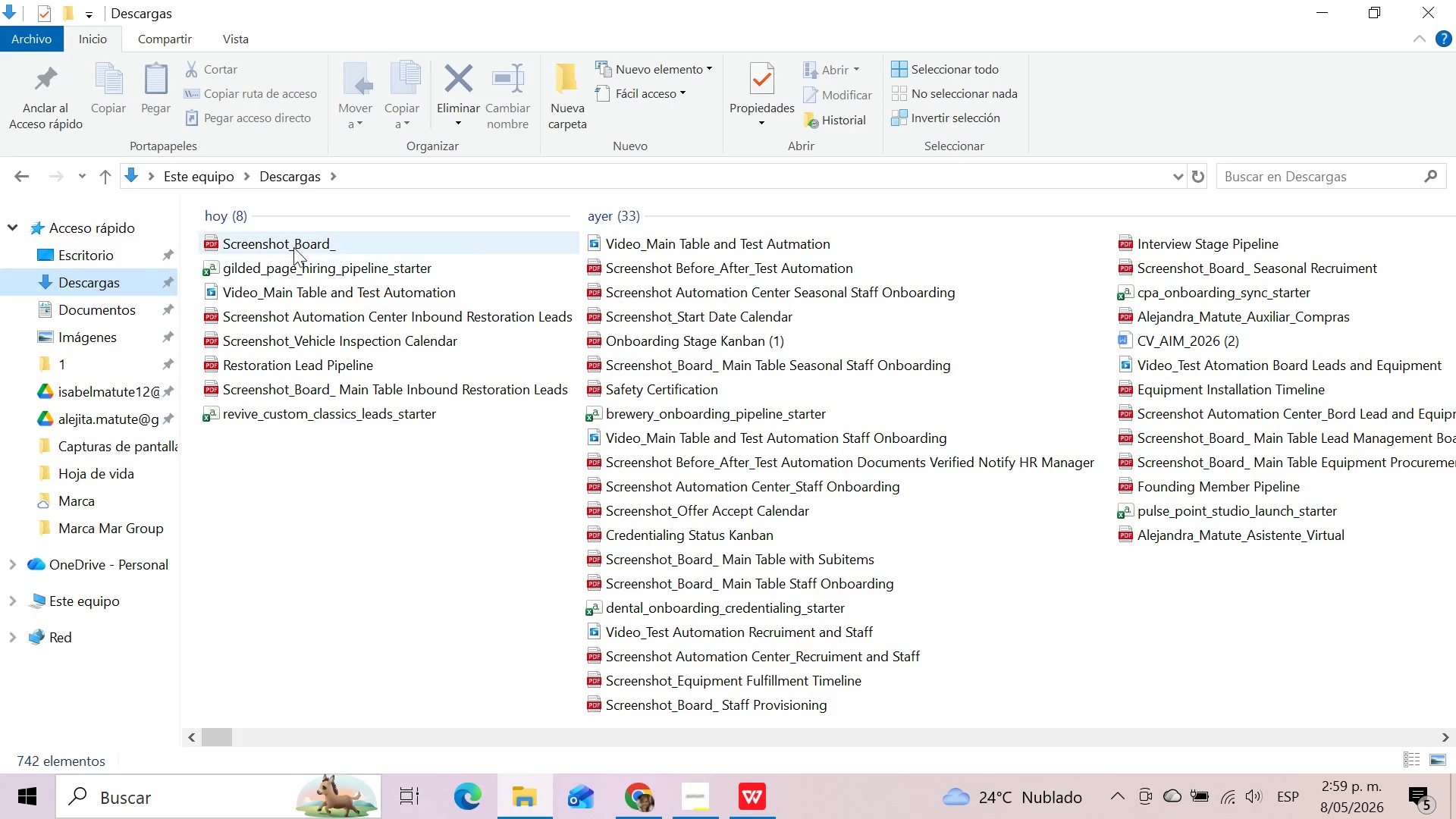 
left_click([293, 247])
 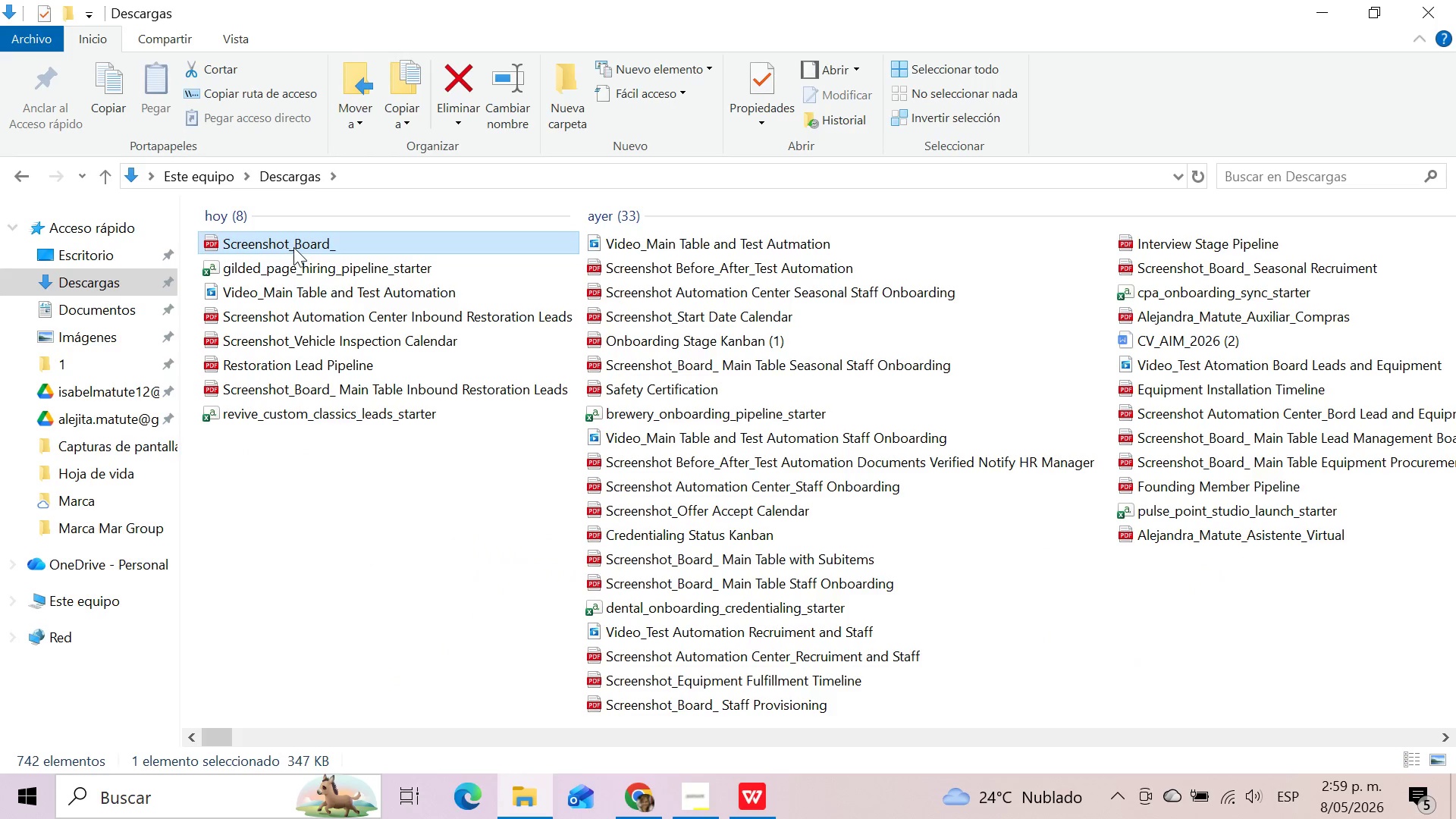 
key(F2)
 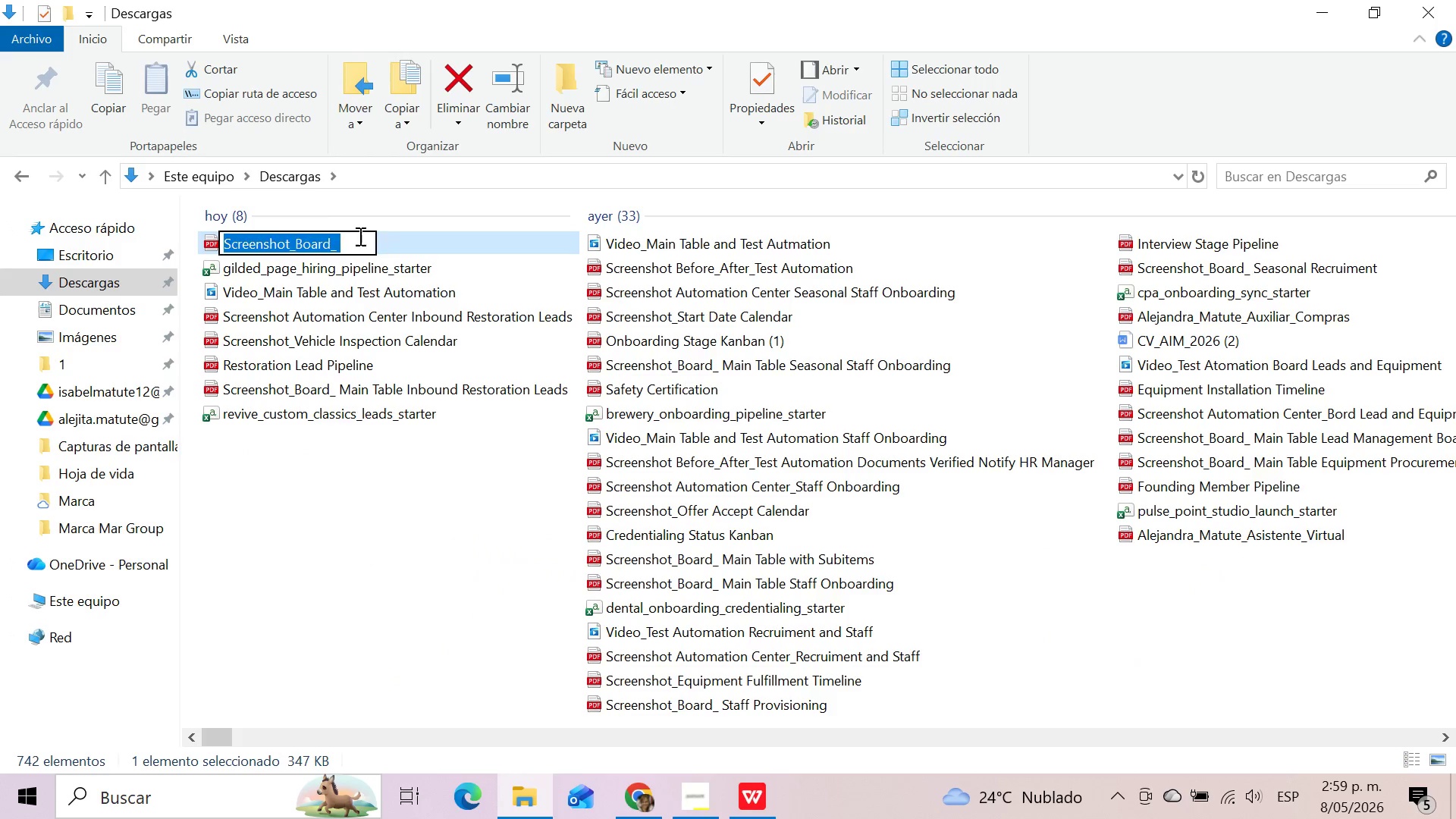 
left_click([359, 236])
 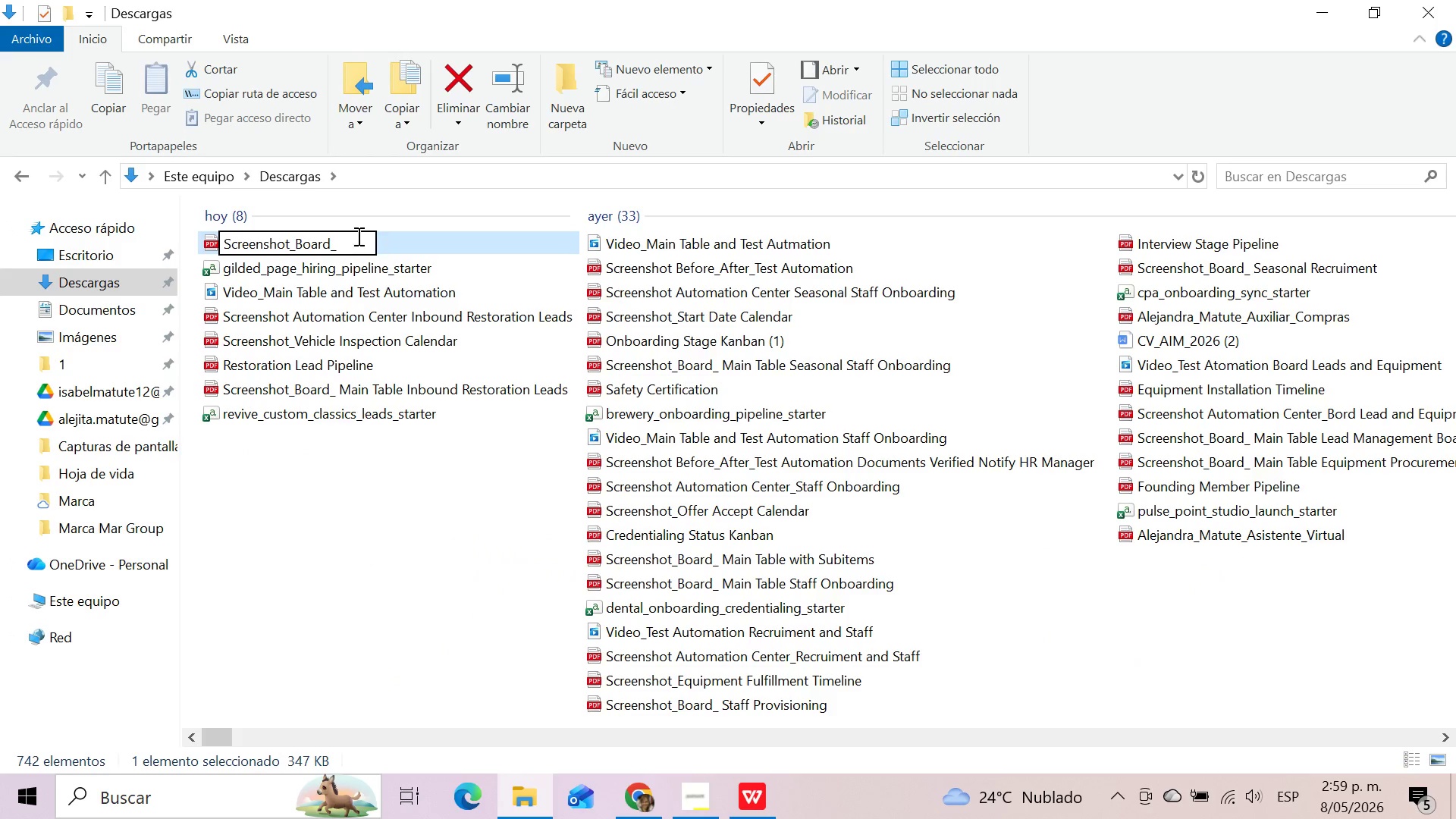 
type(Applicant Tracking Pipeline)
 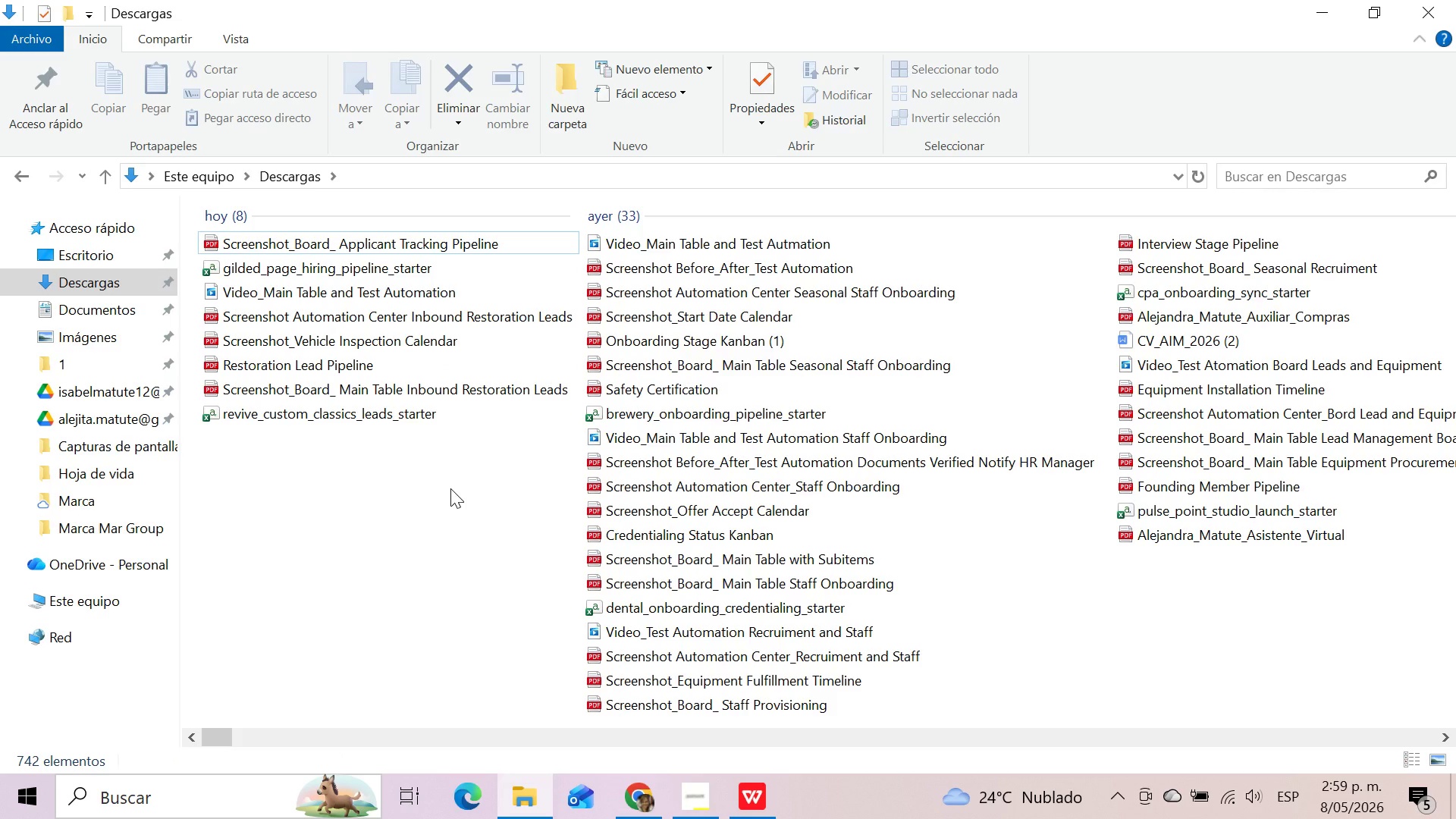 
wait(11.14)
 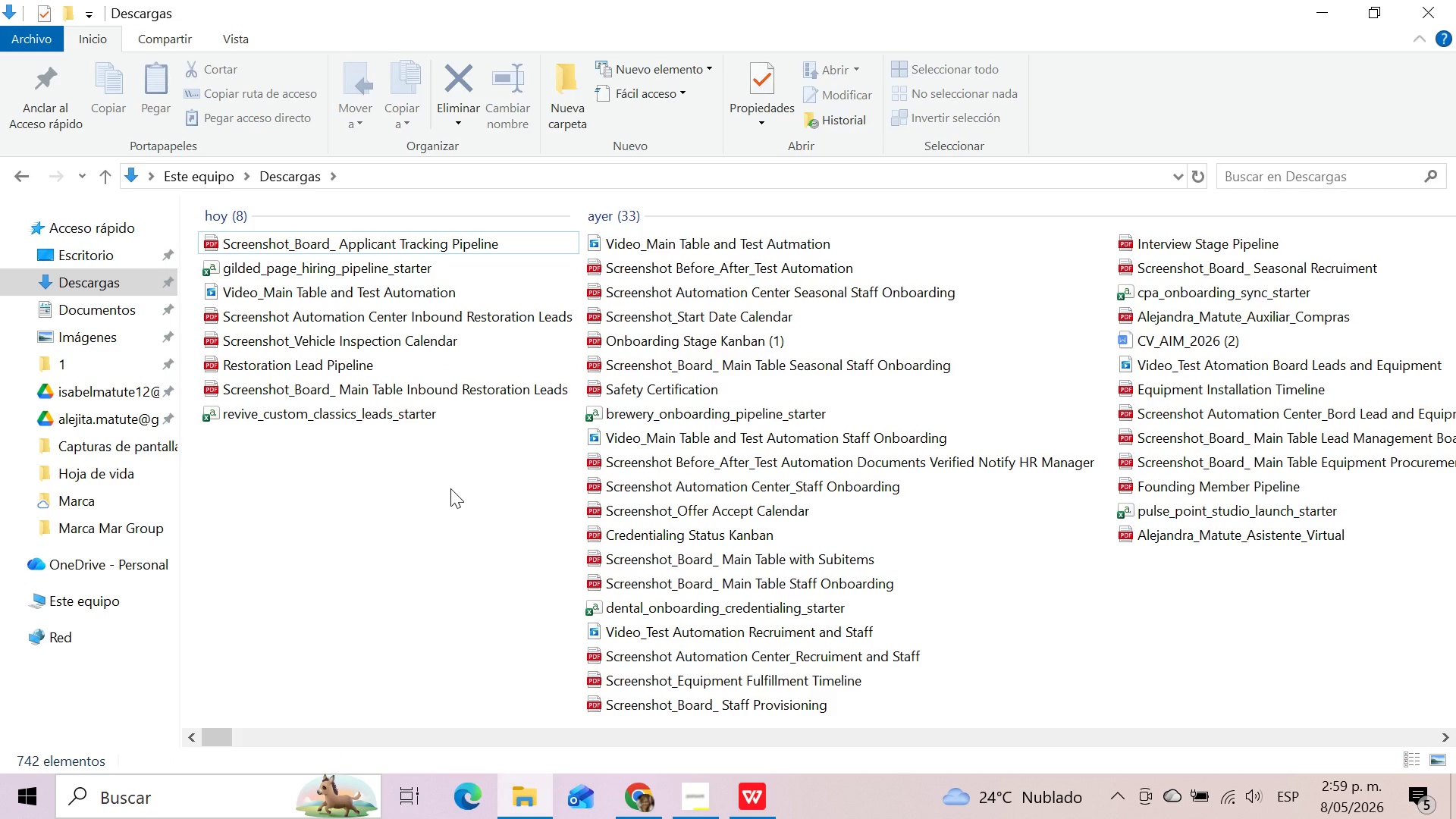 
left_click([639, 809])
 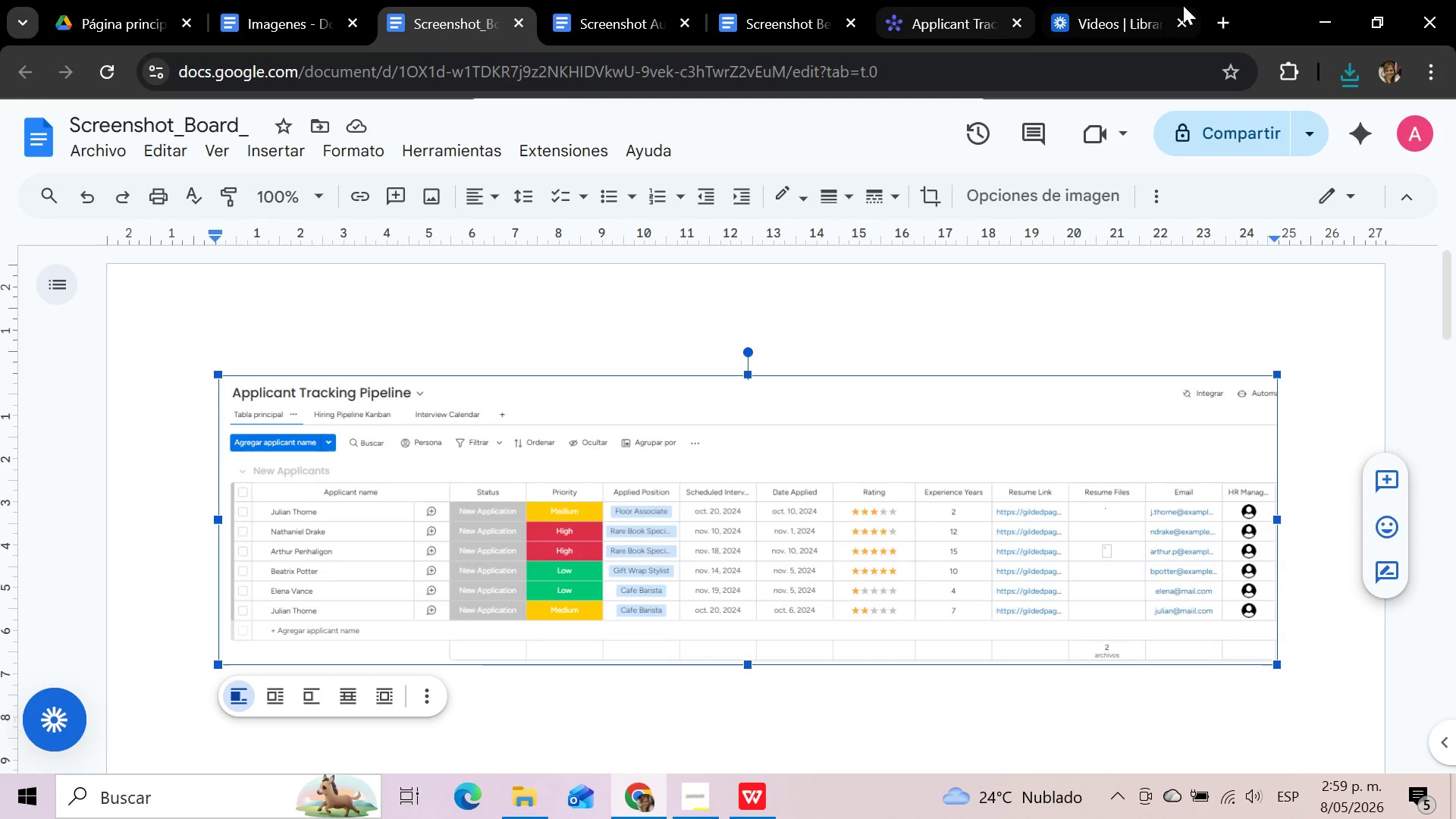 
left_click([919, 26])
 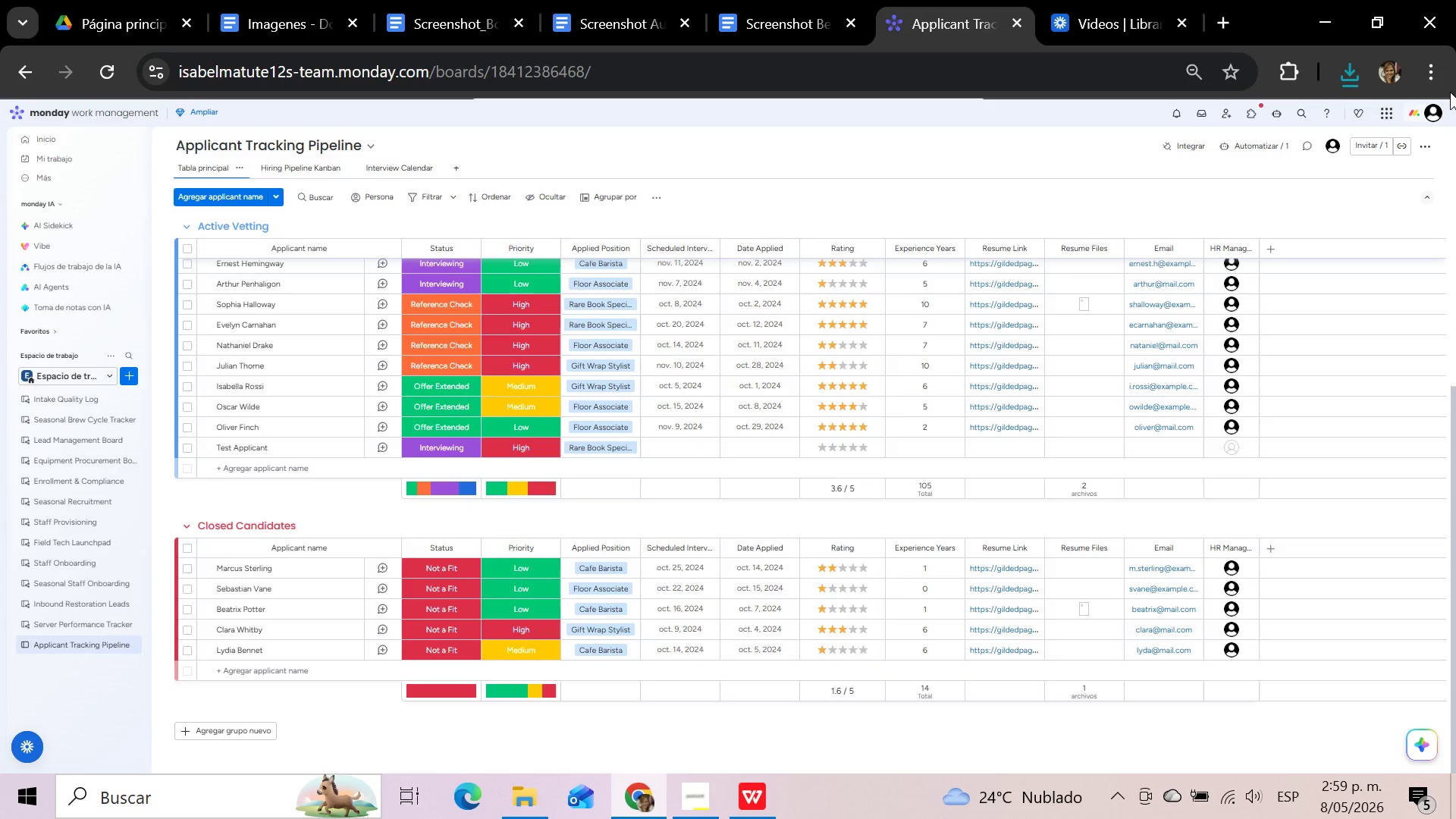 
left_click([1425, 75])
 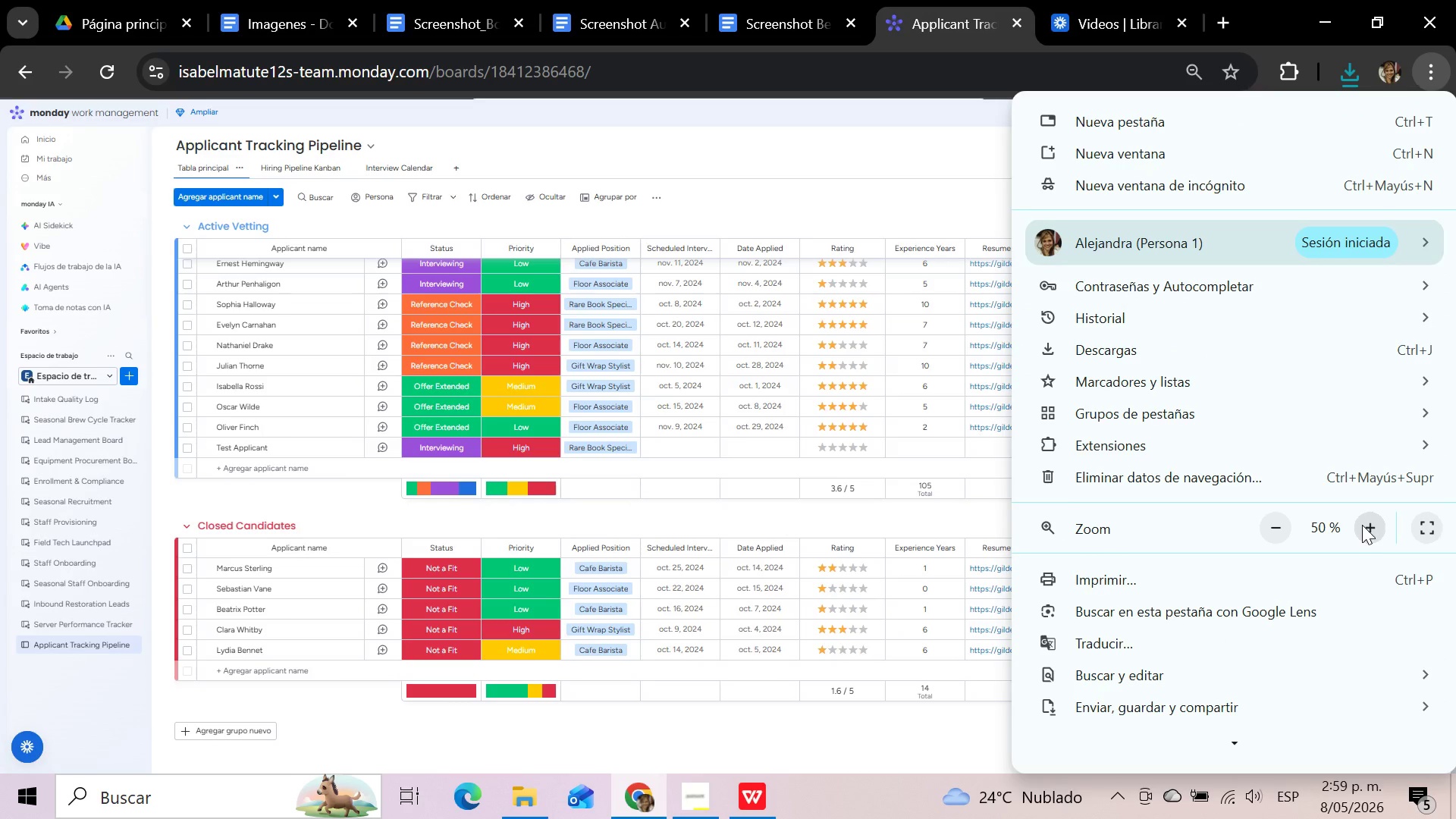 
left_click([1382, 532])
 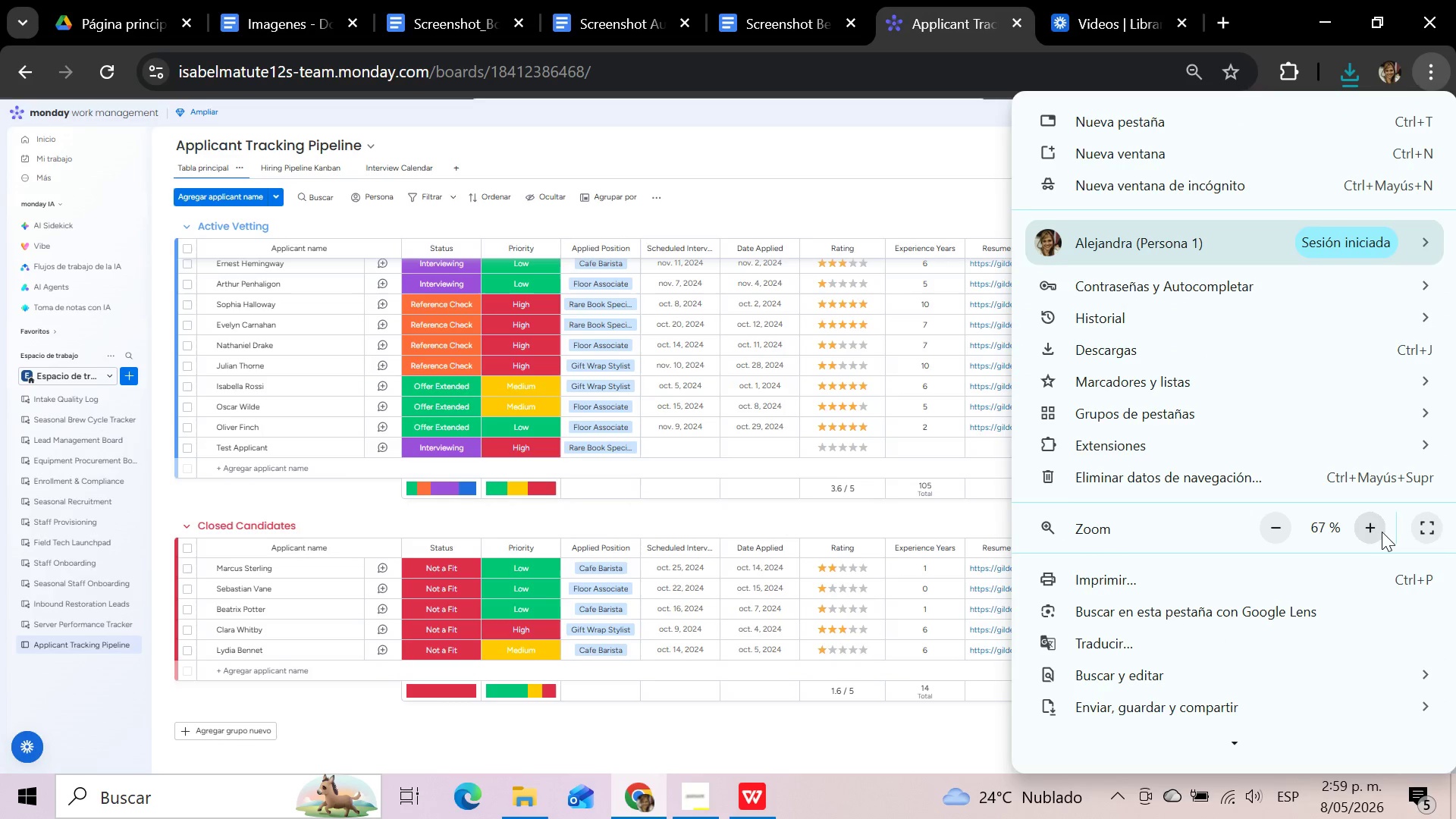 
left_click([1382, 532])
 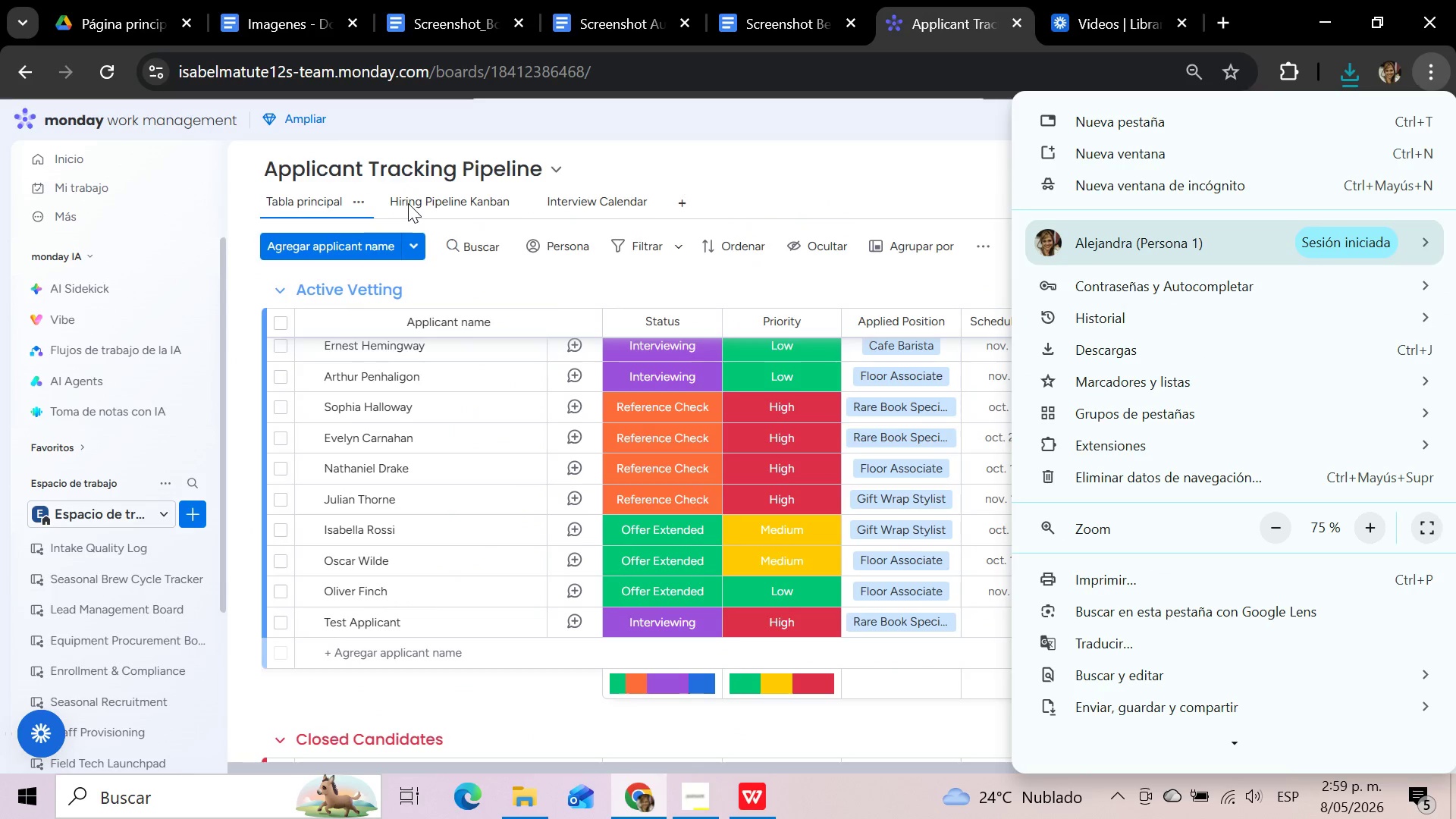 
left_click([864, 142])
 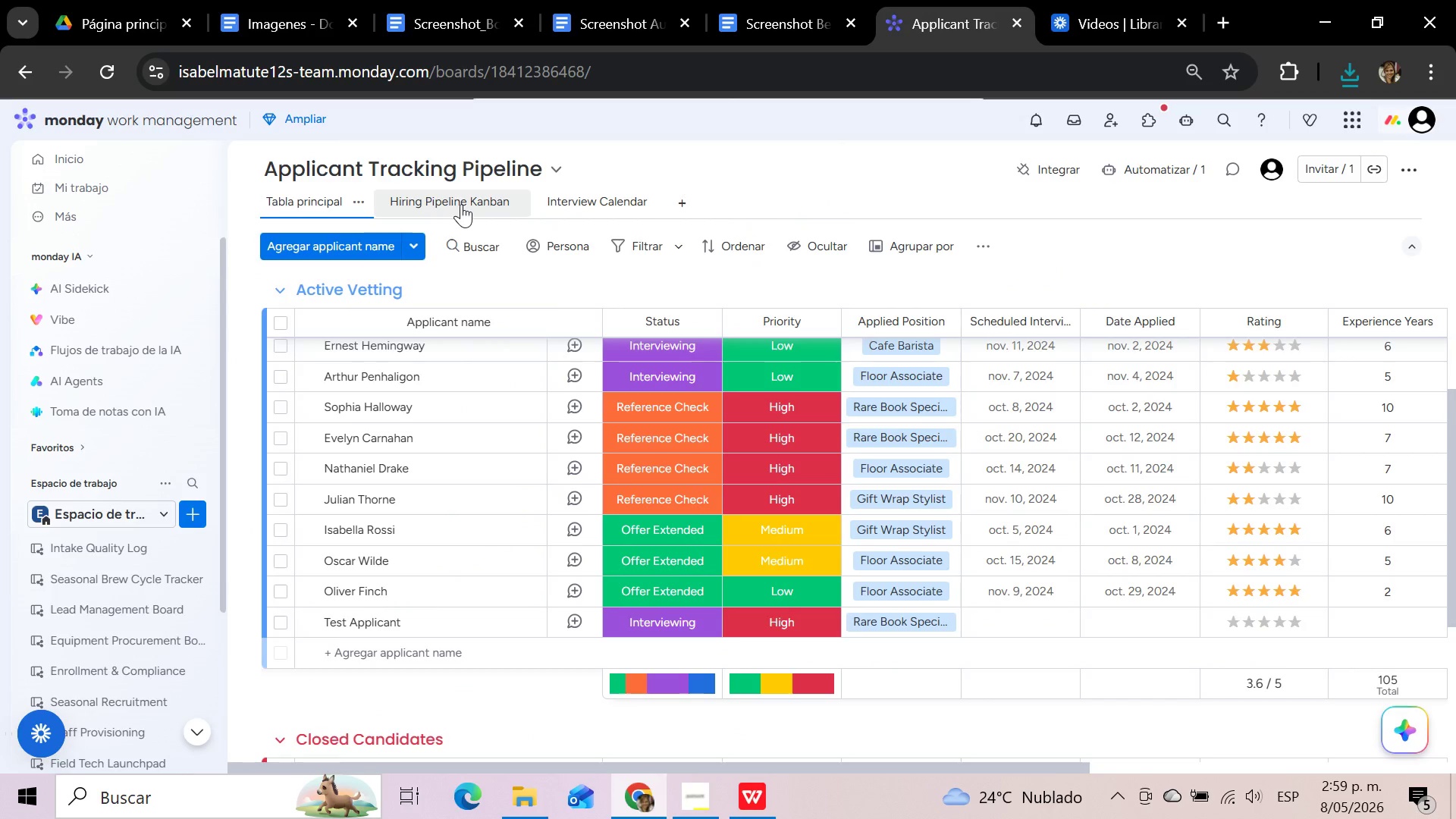 
left_click([461, 204])
 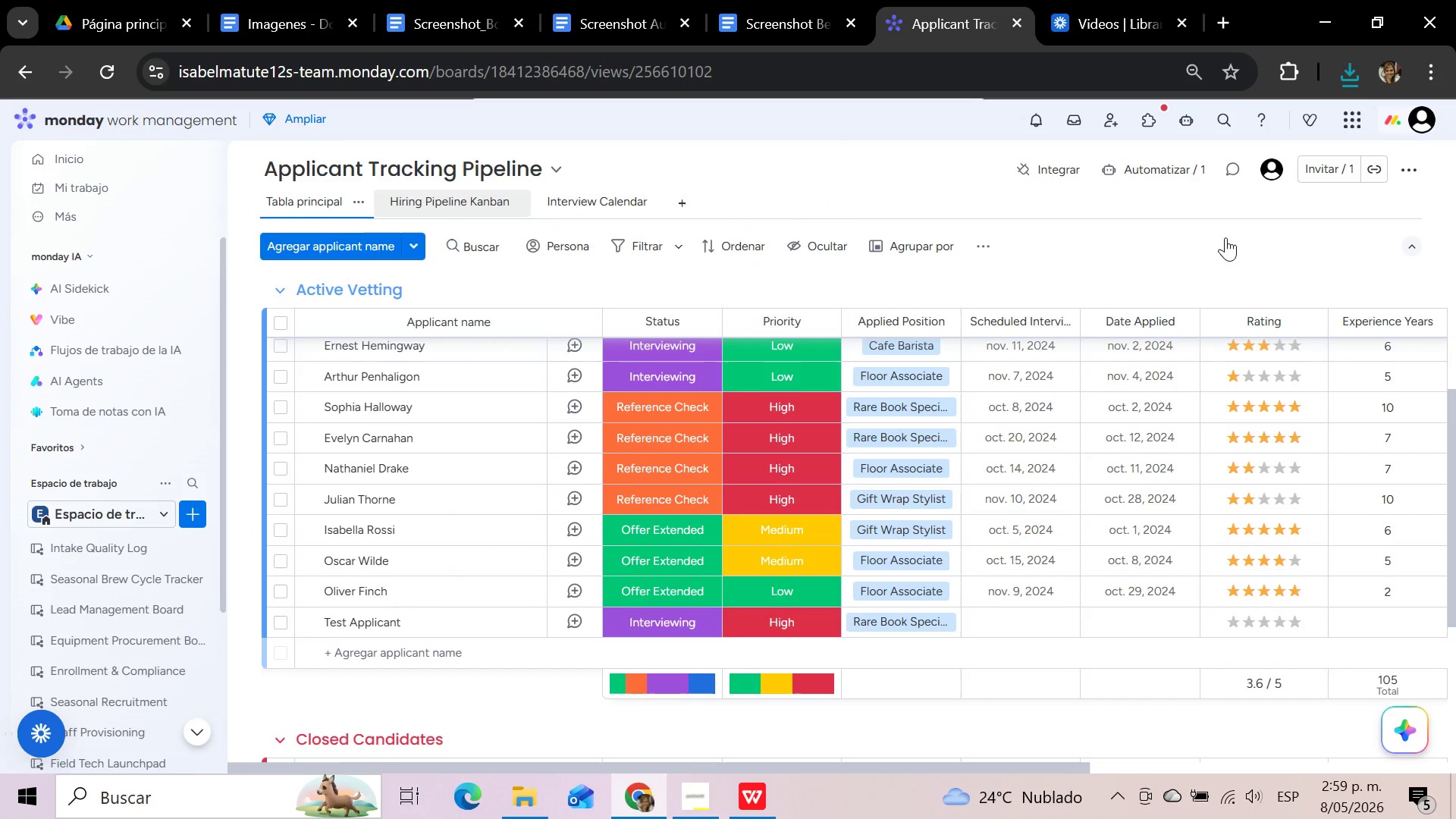 
mouse_move([1250, 243])
 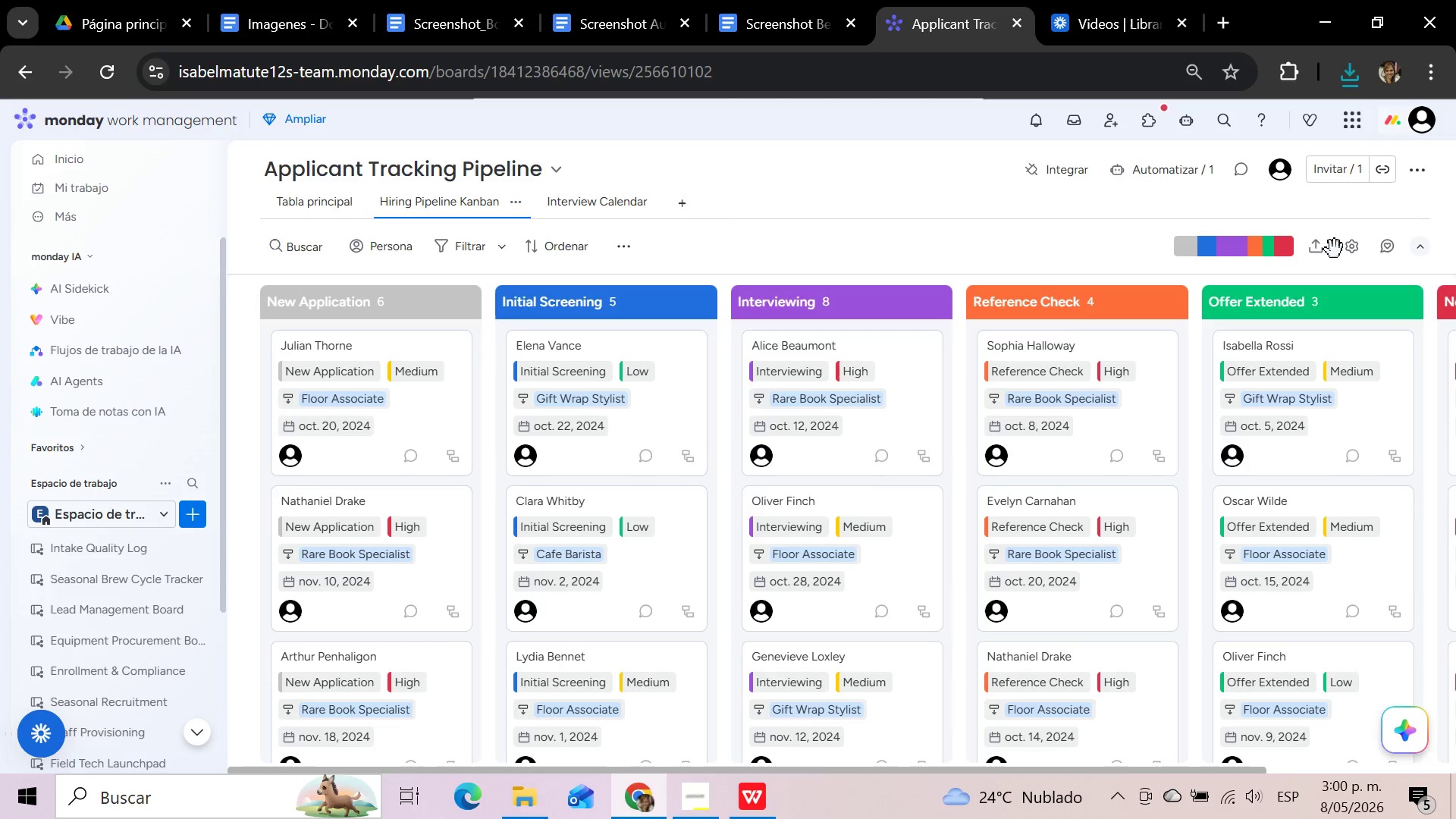 
wait(5.78)
 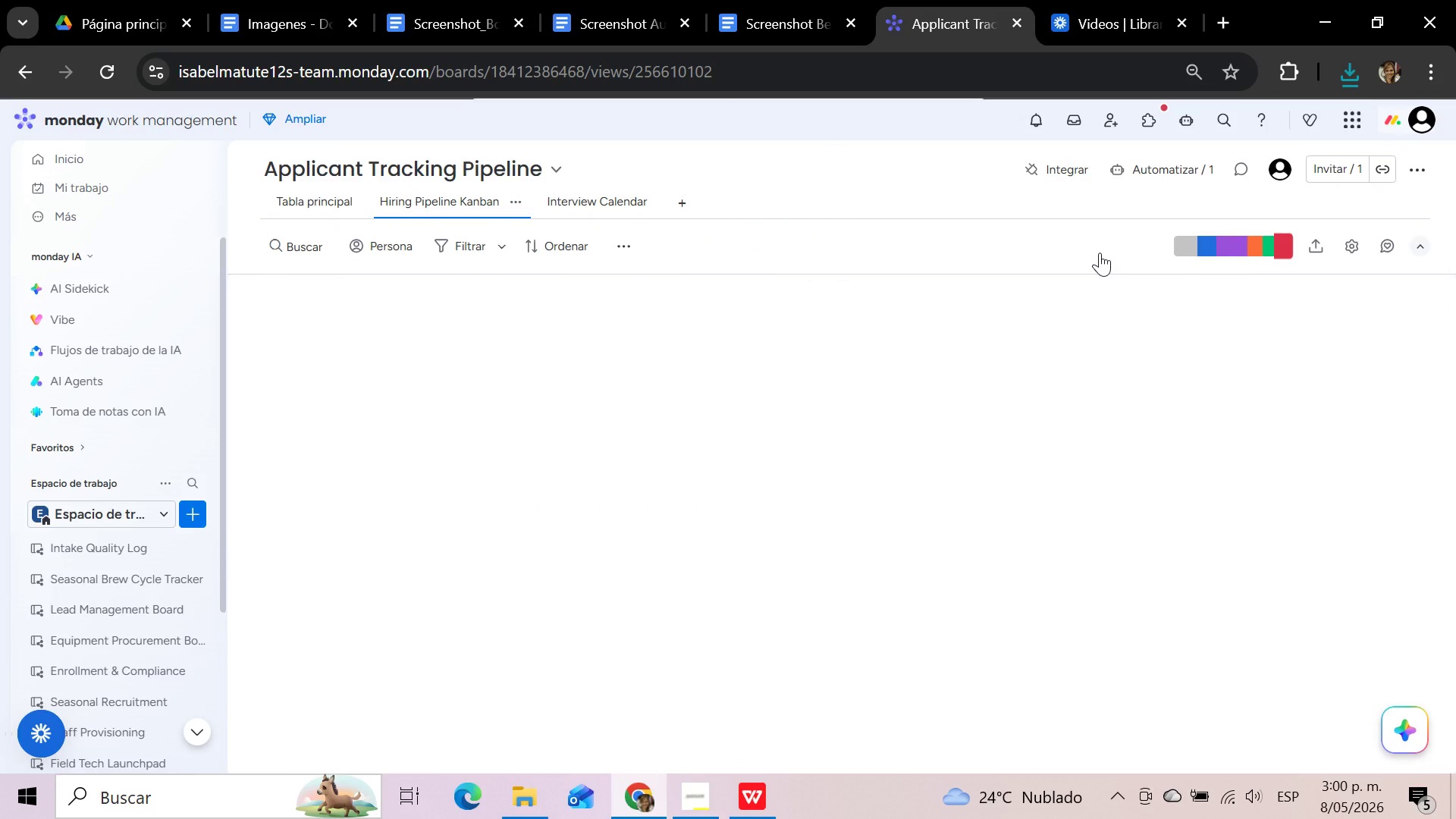 
left_click([1322, 253])
 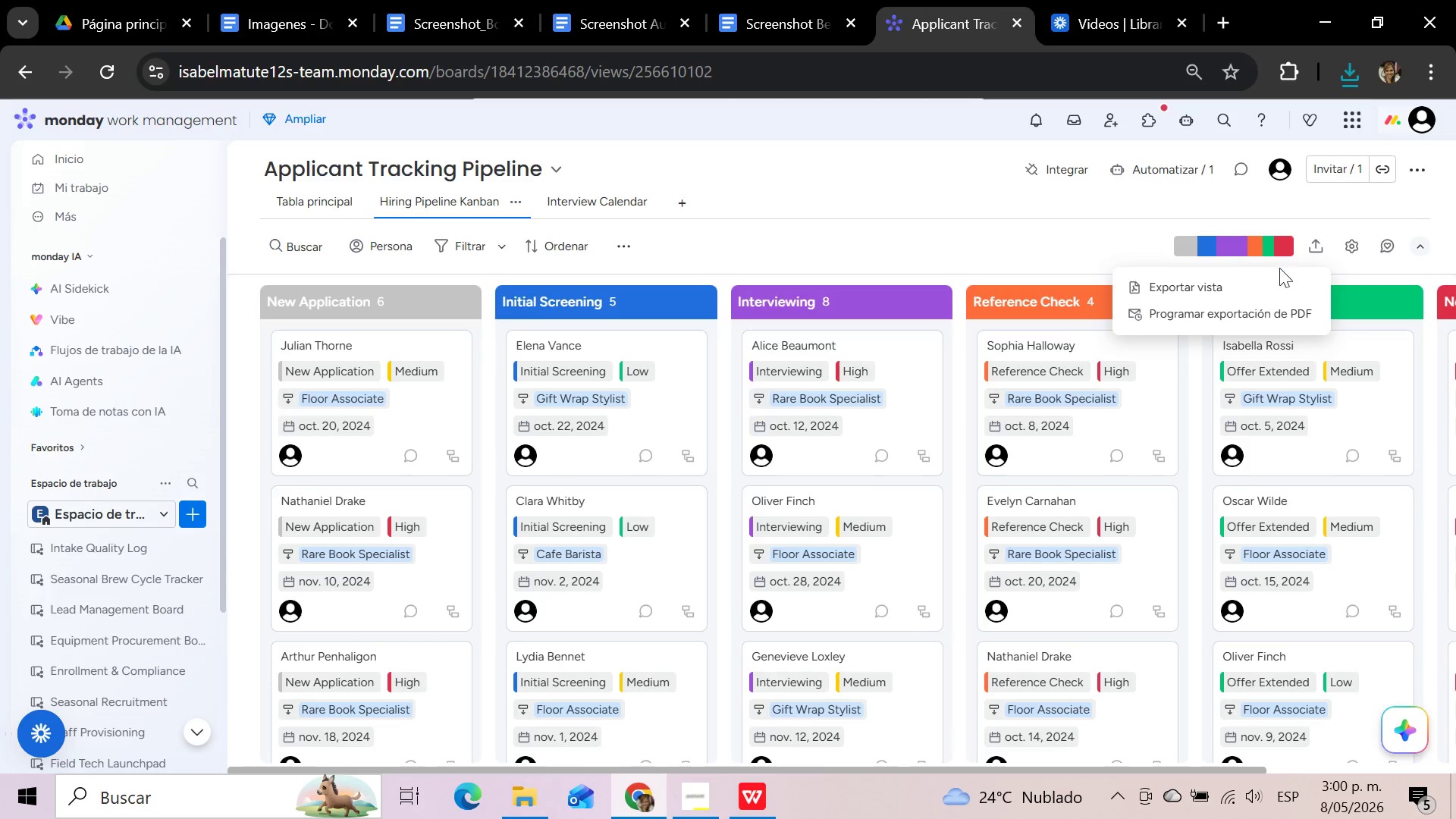 
left_click([1213, 281])
 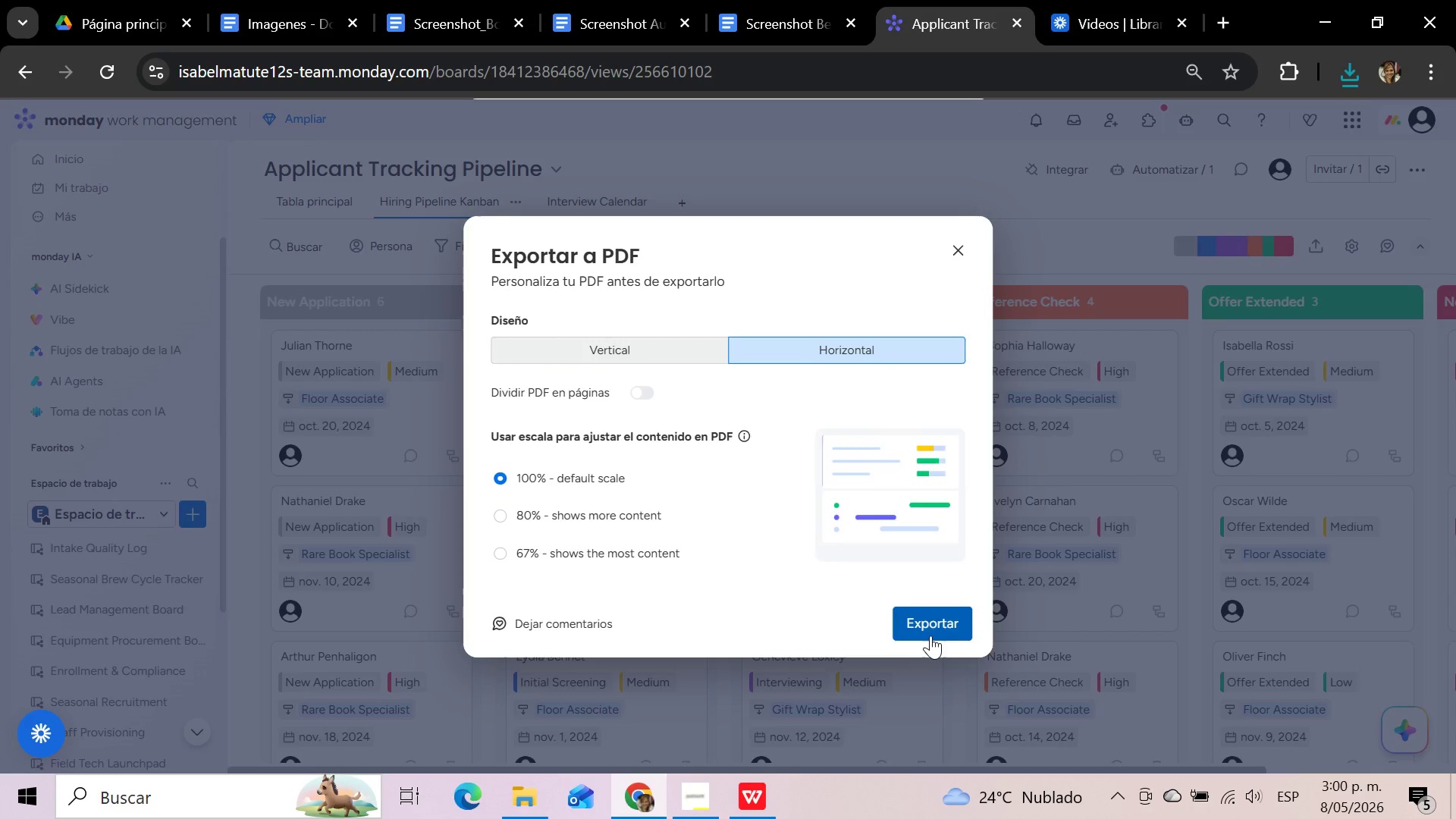 
left_click([930, 623])
 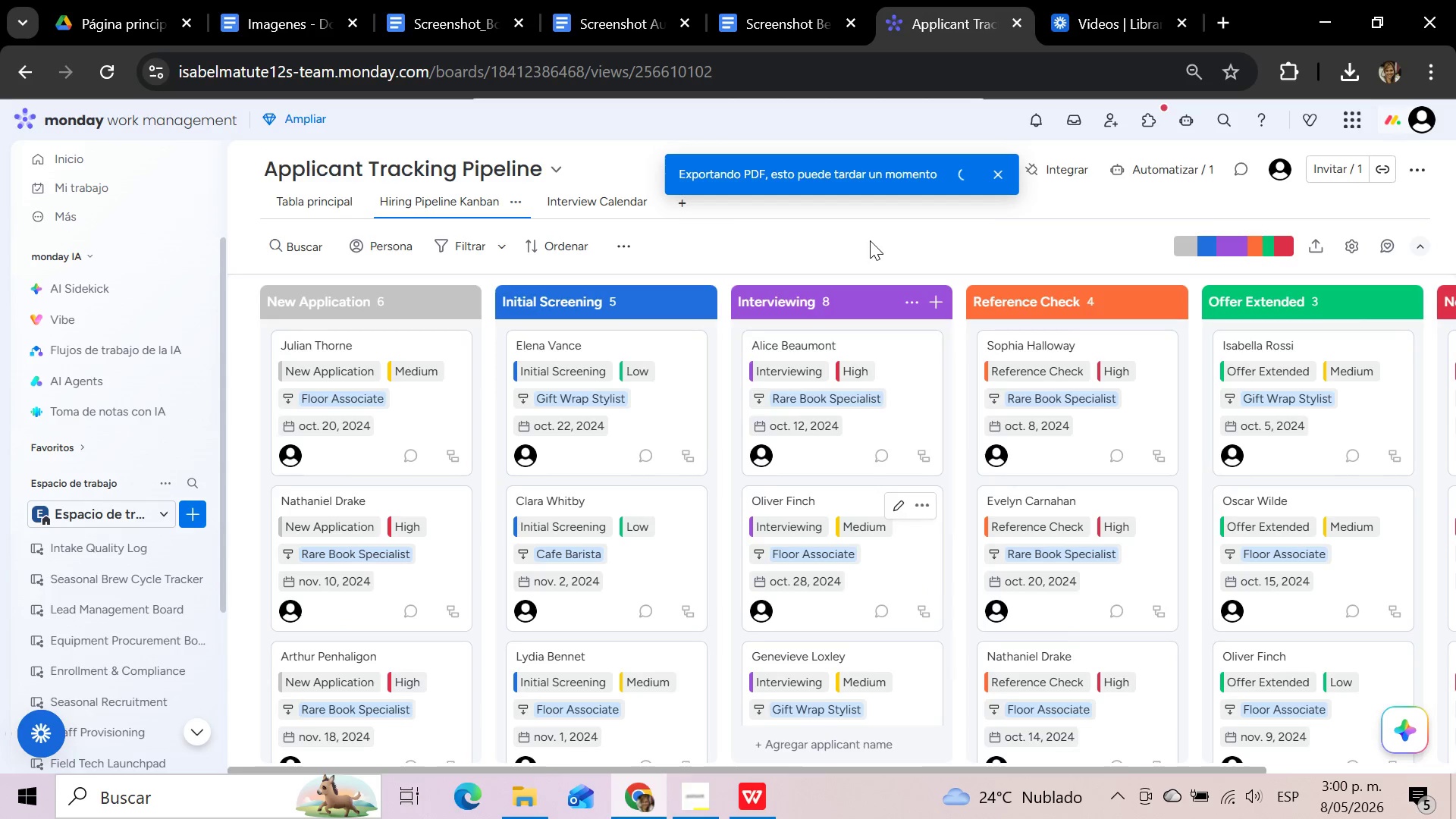 
wait(41.98)
 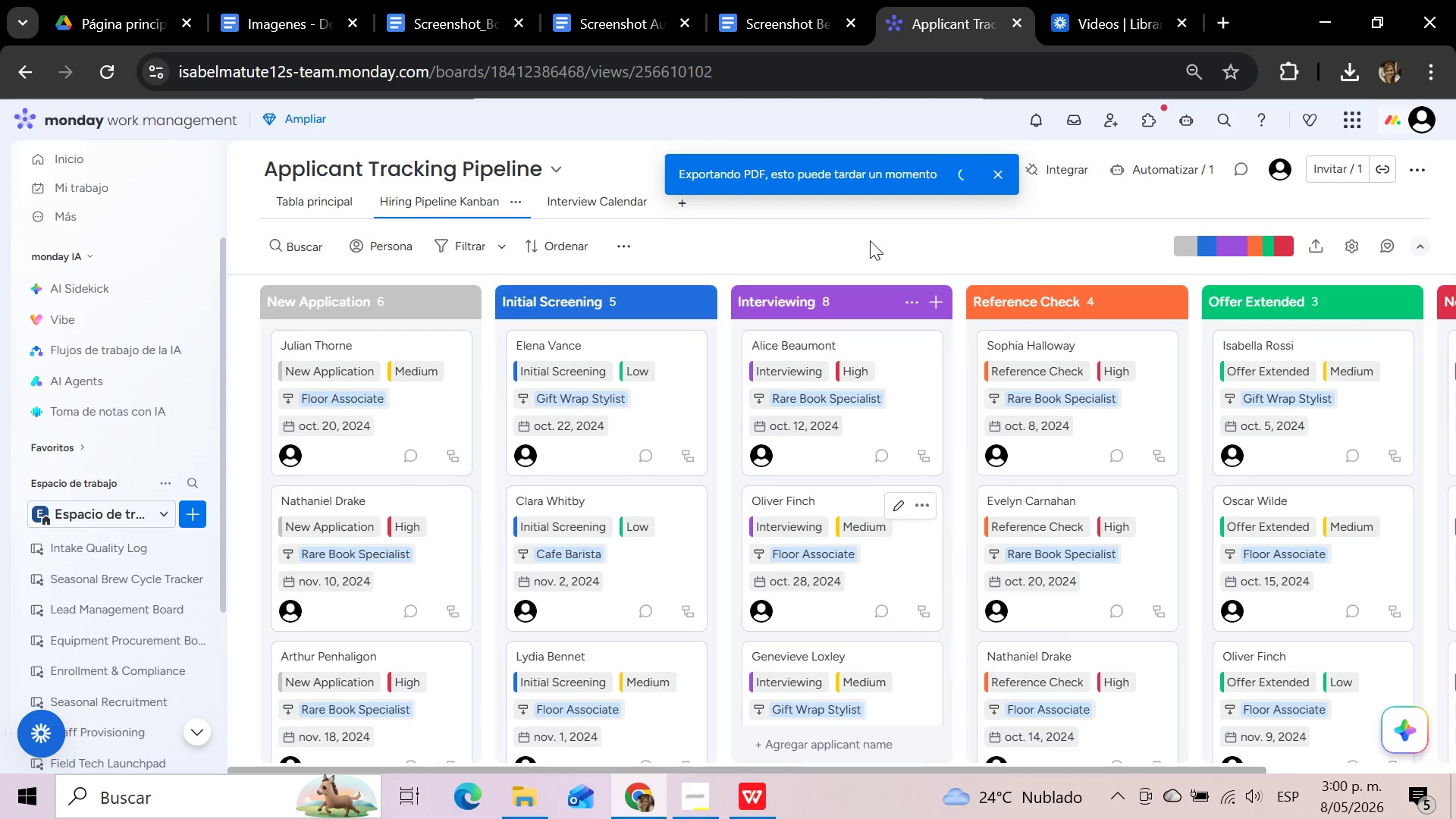 
left_click([871, 231])
 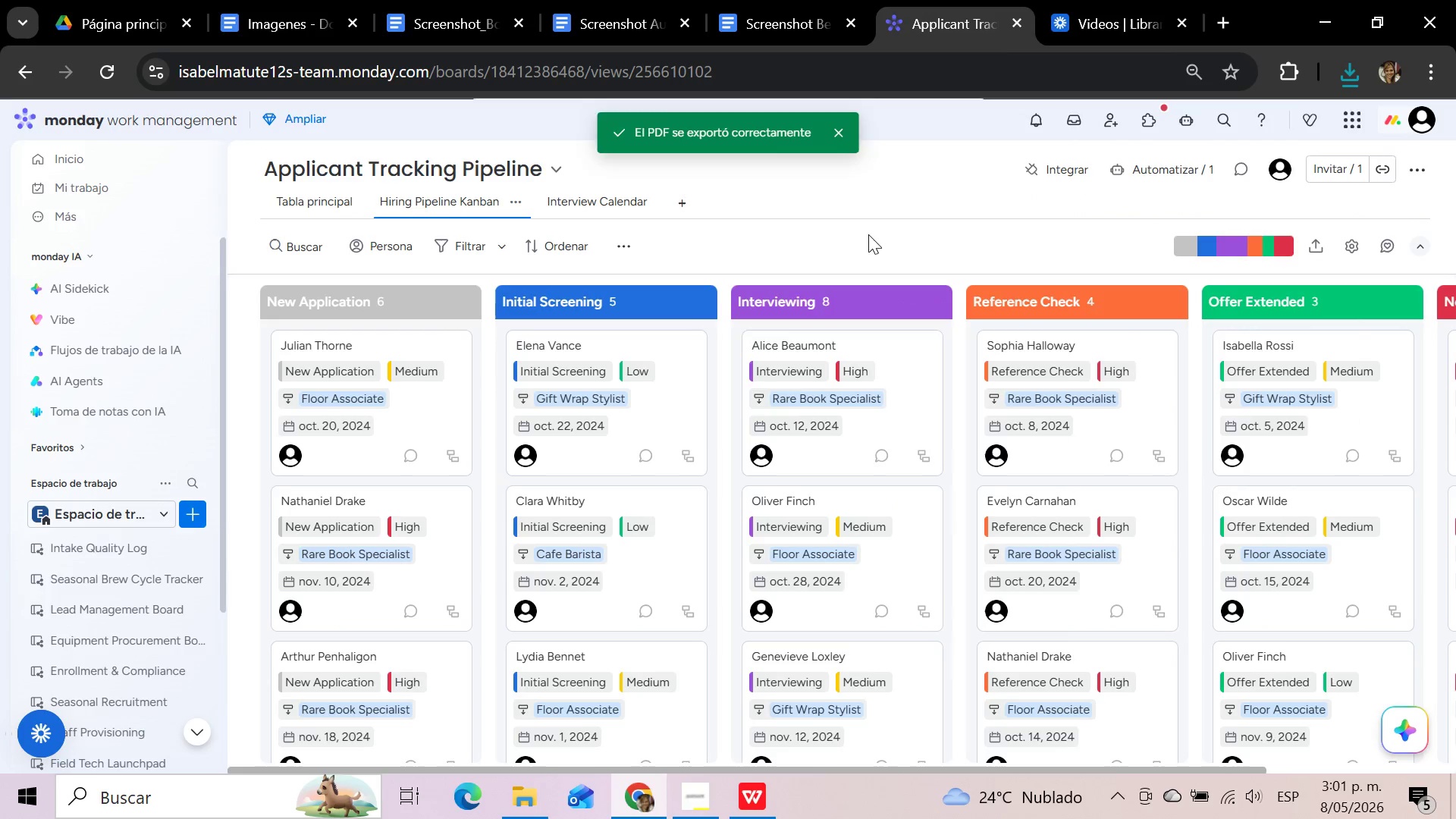 
left_click([868, 234])
 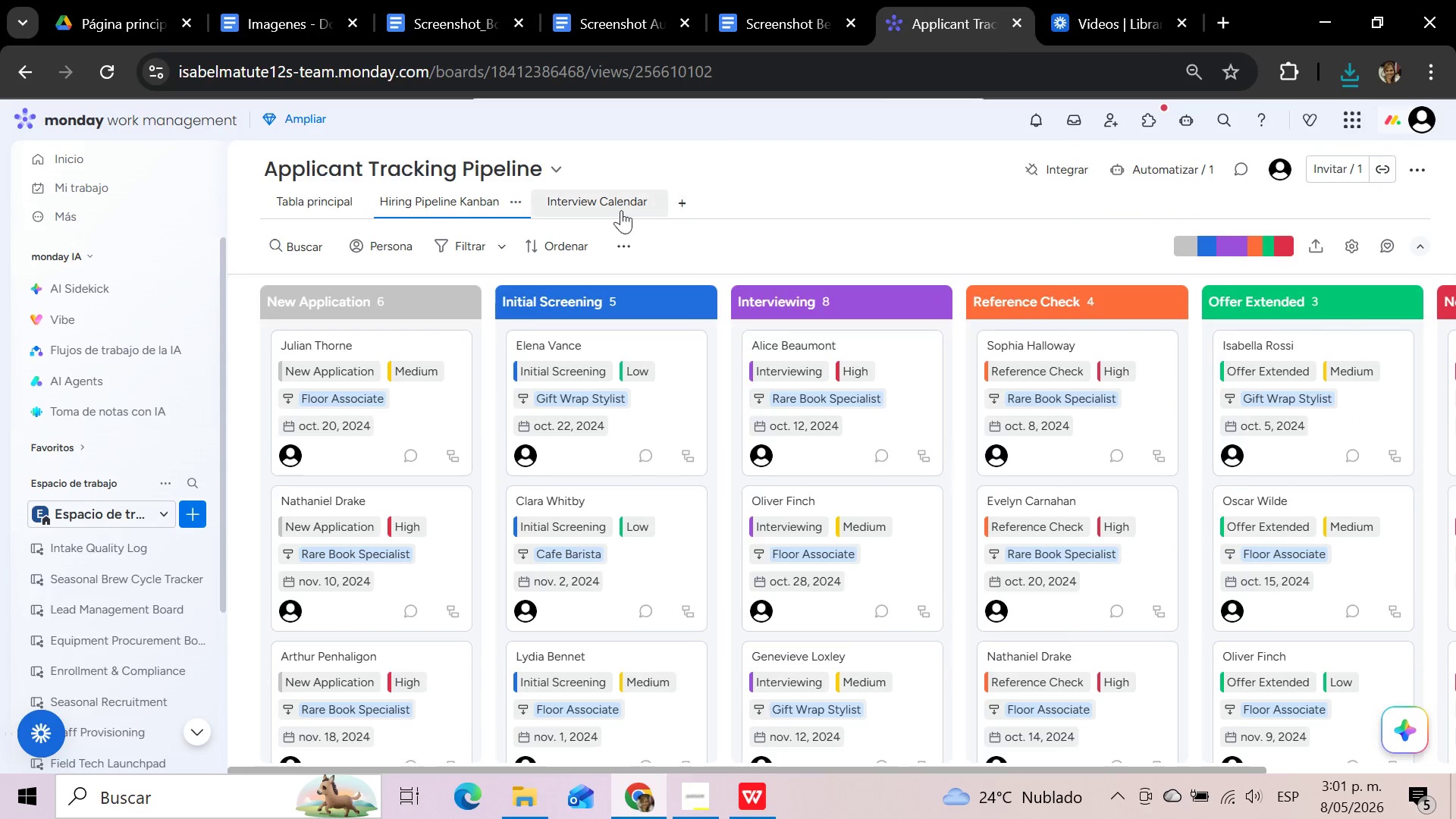 
left_click([601, 208])
 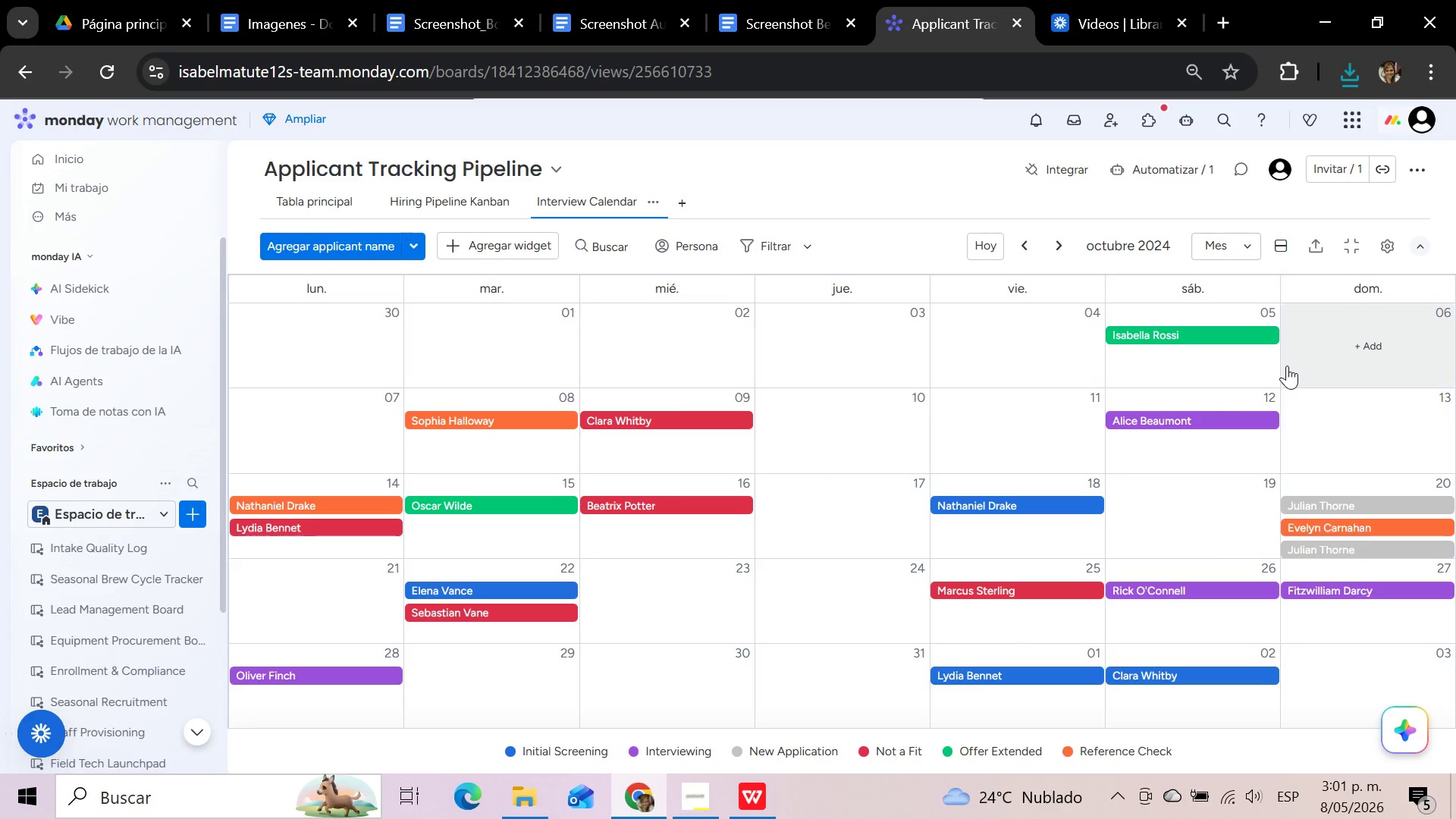 
wait(53.47)
 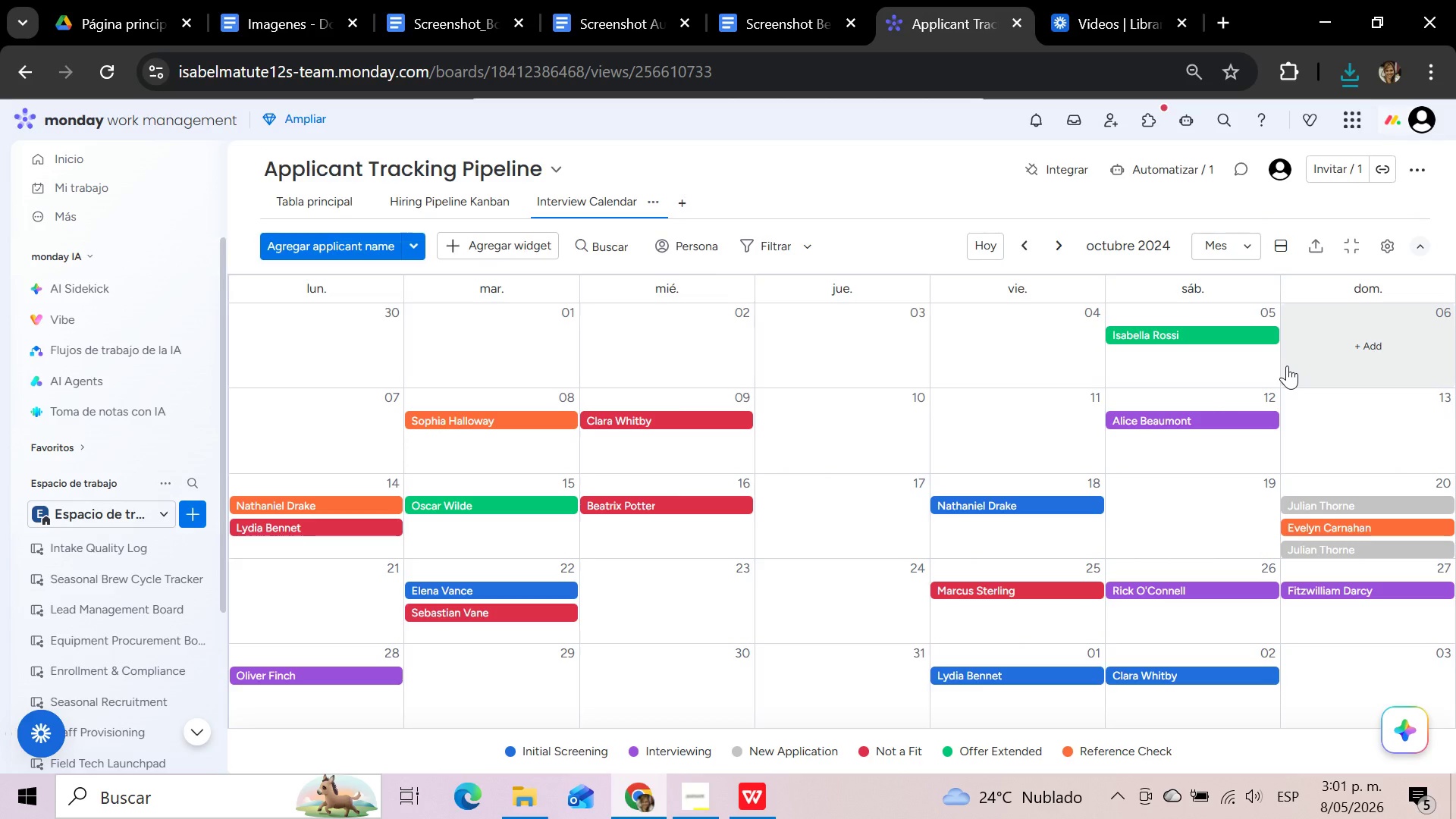 
left_click([1019, 240])
 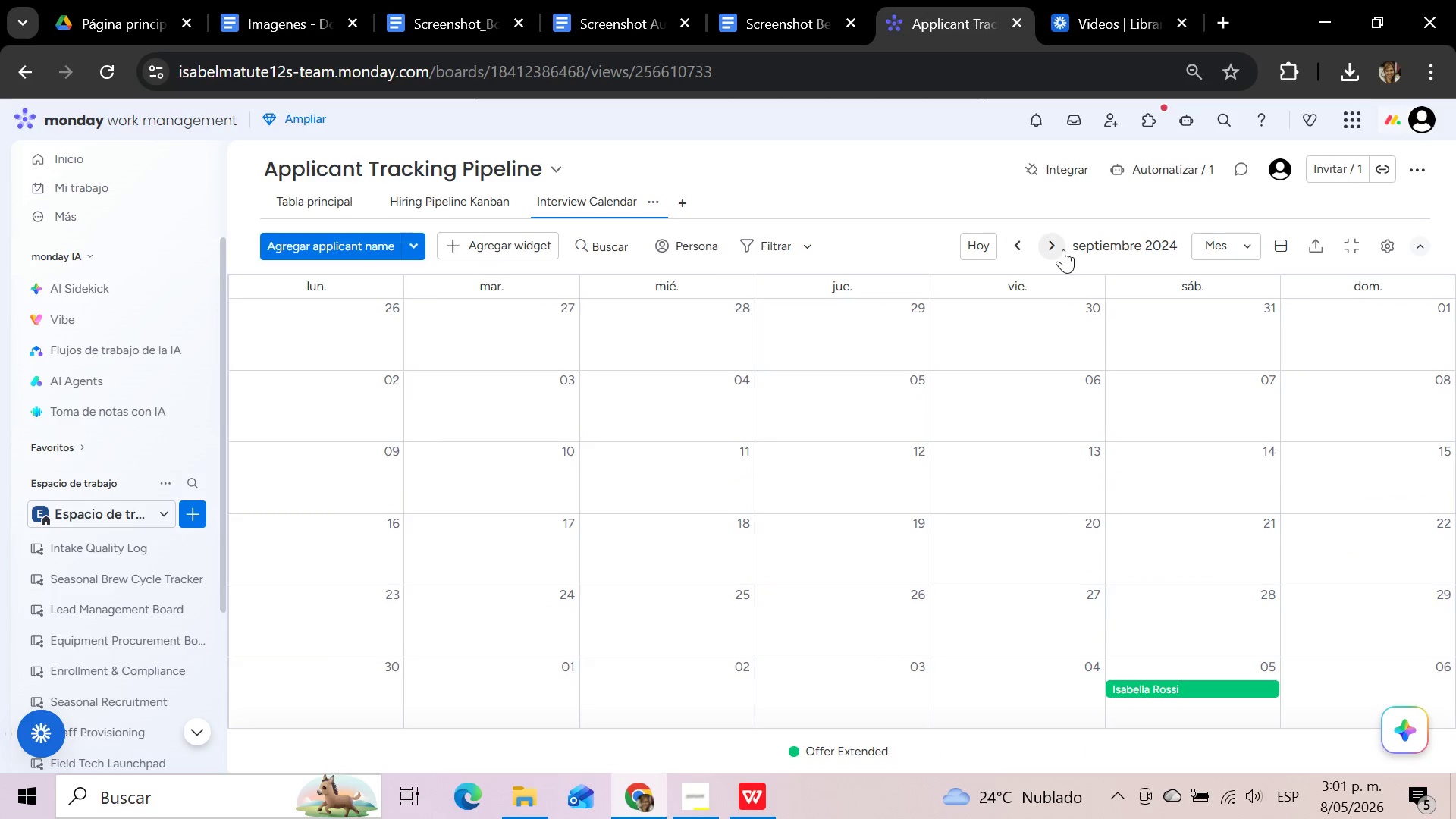 
left_click([1051, 244])
 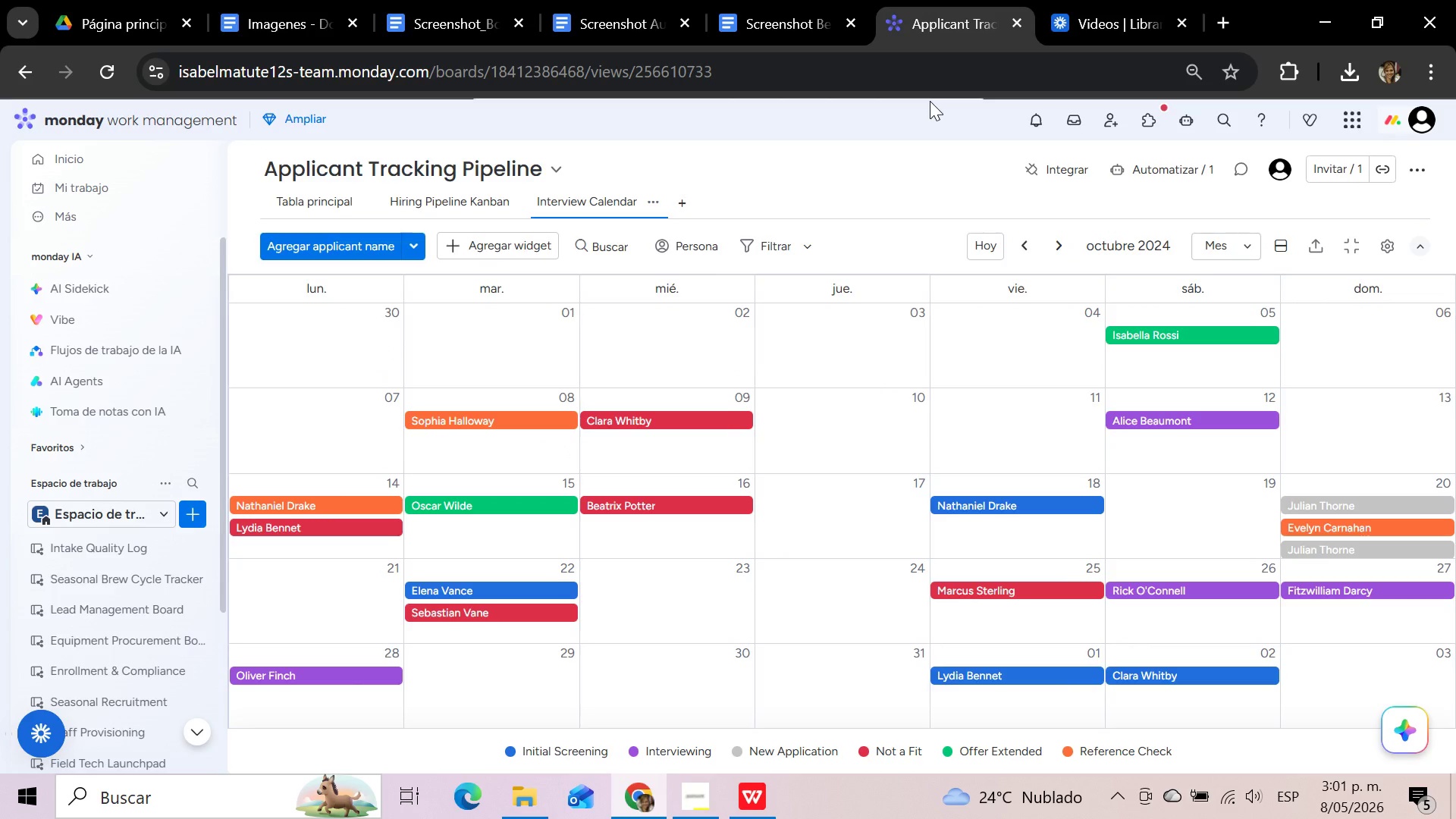 
key(Meta+Shift+S)
 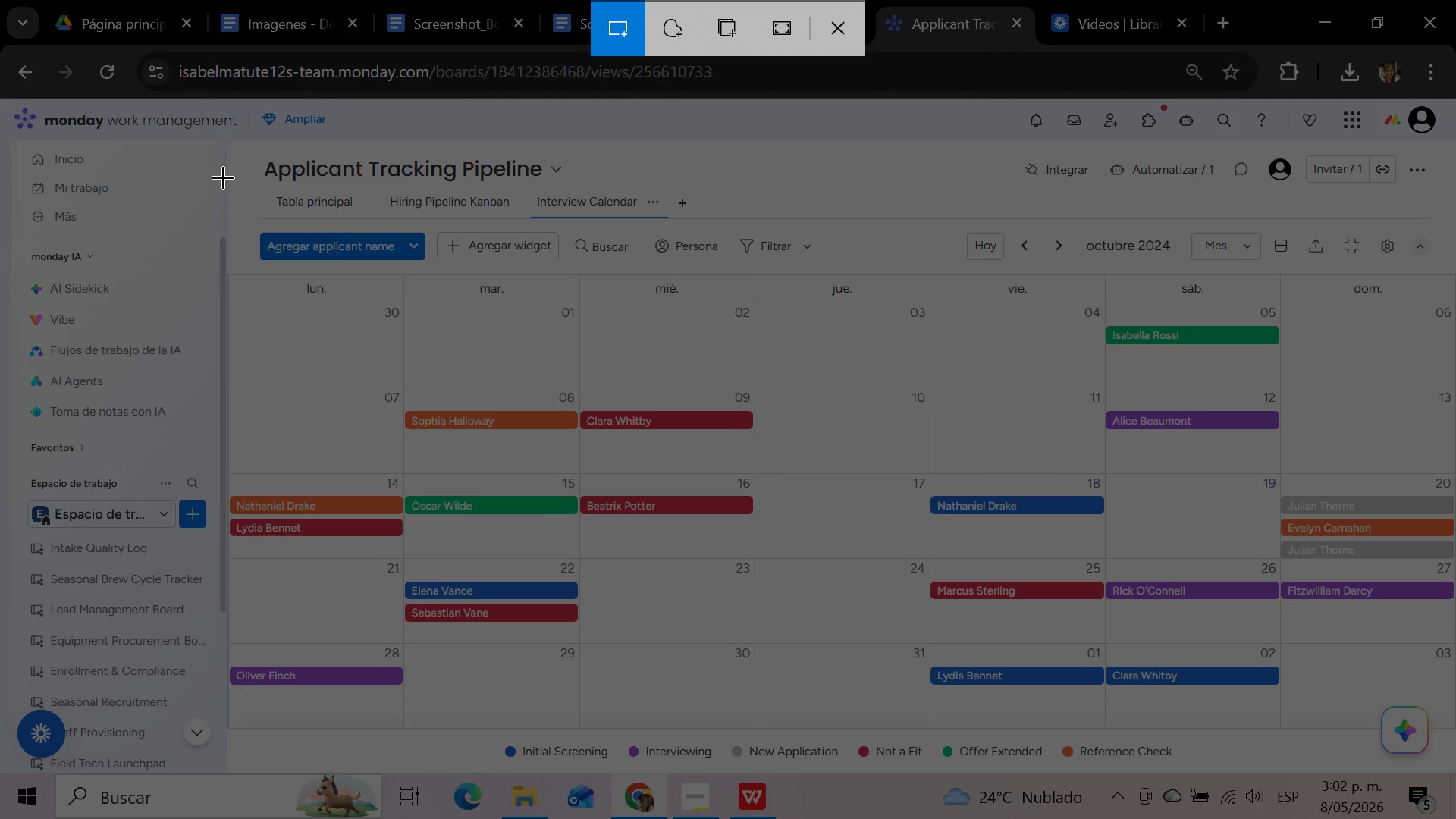 
left_click_drag(start_coordinate=[223, 177], to_coordinate=[1449, 771])
 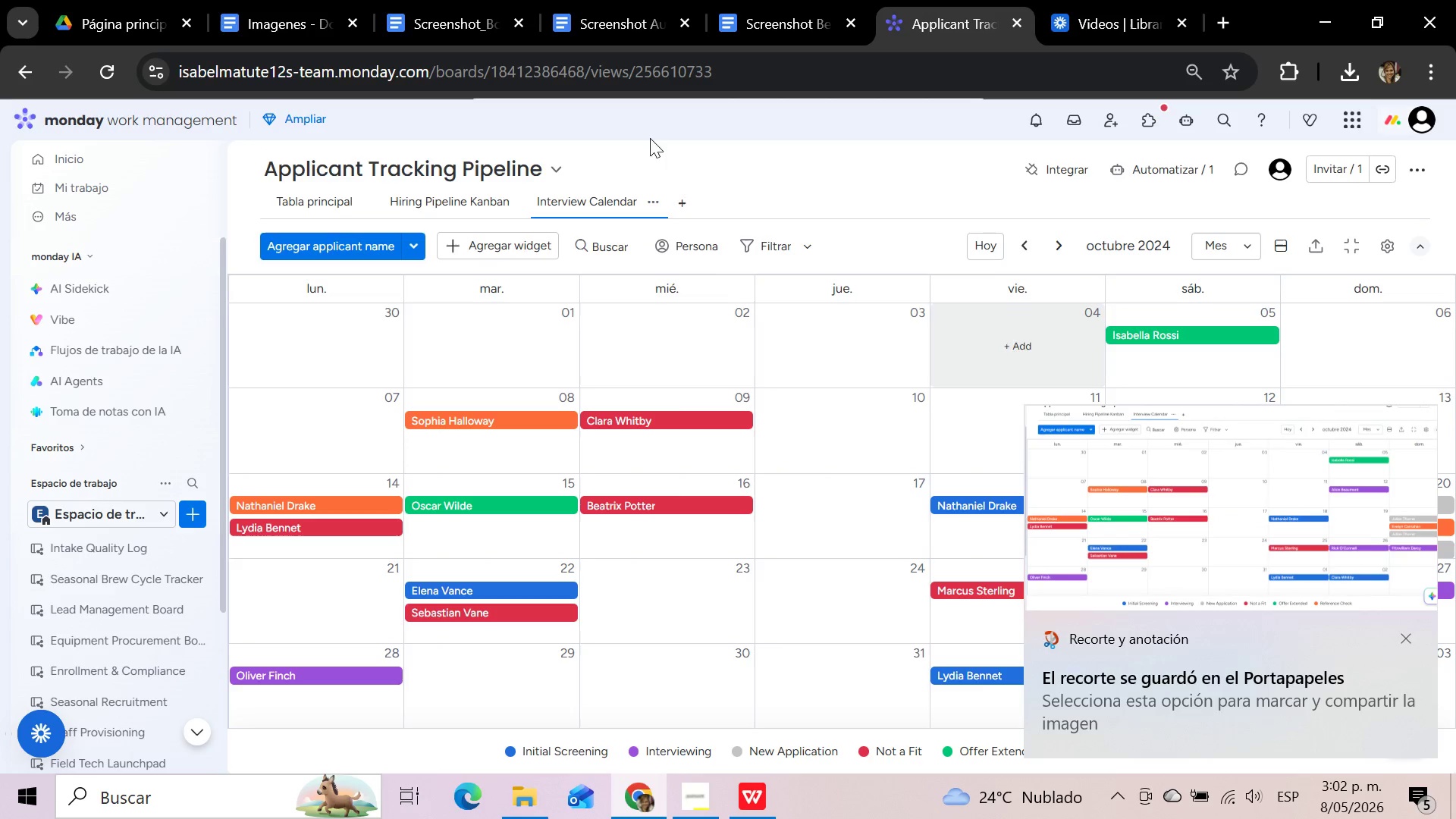 
left_click([448, 7])
 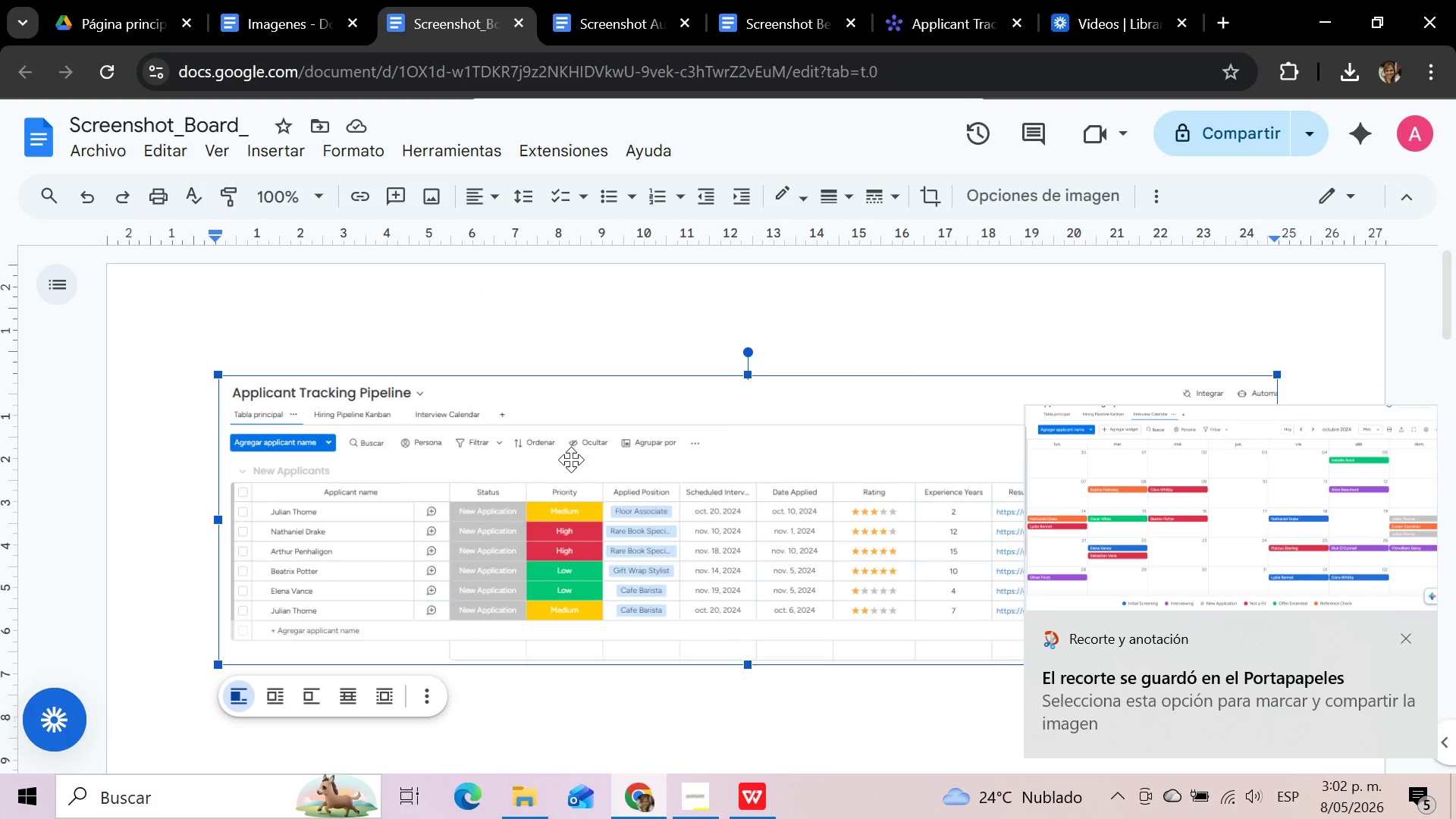 
left_click([571, 460])
 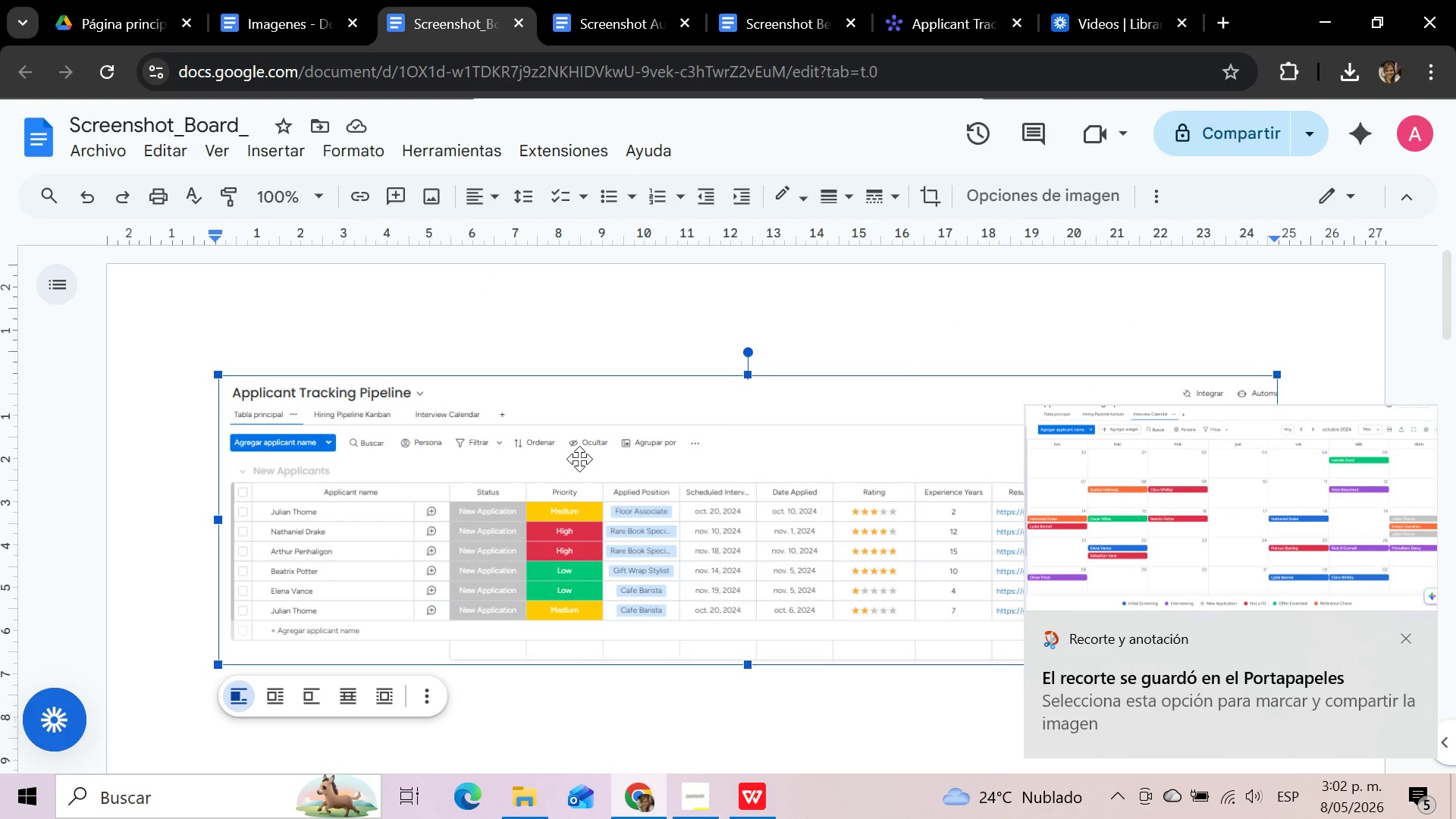 
key(Delete)
 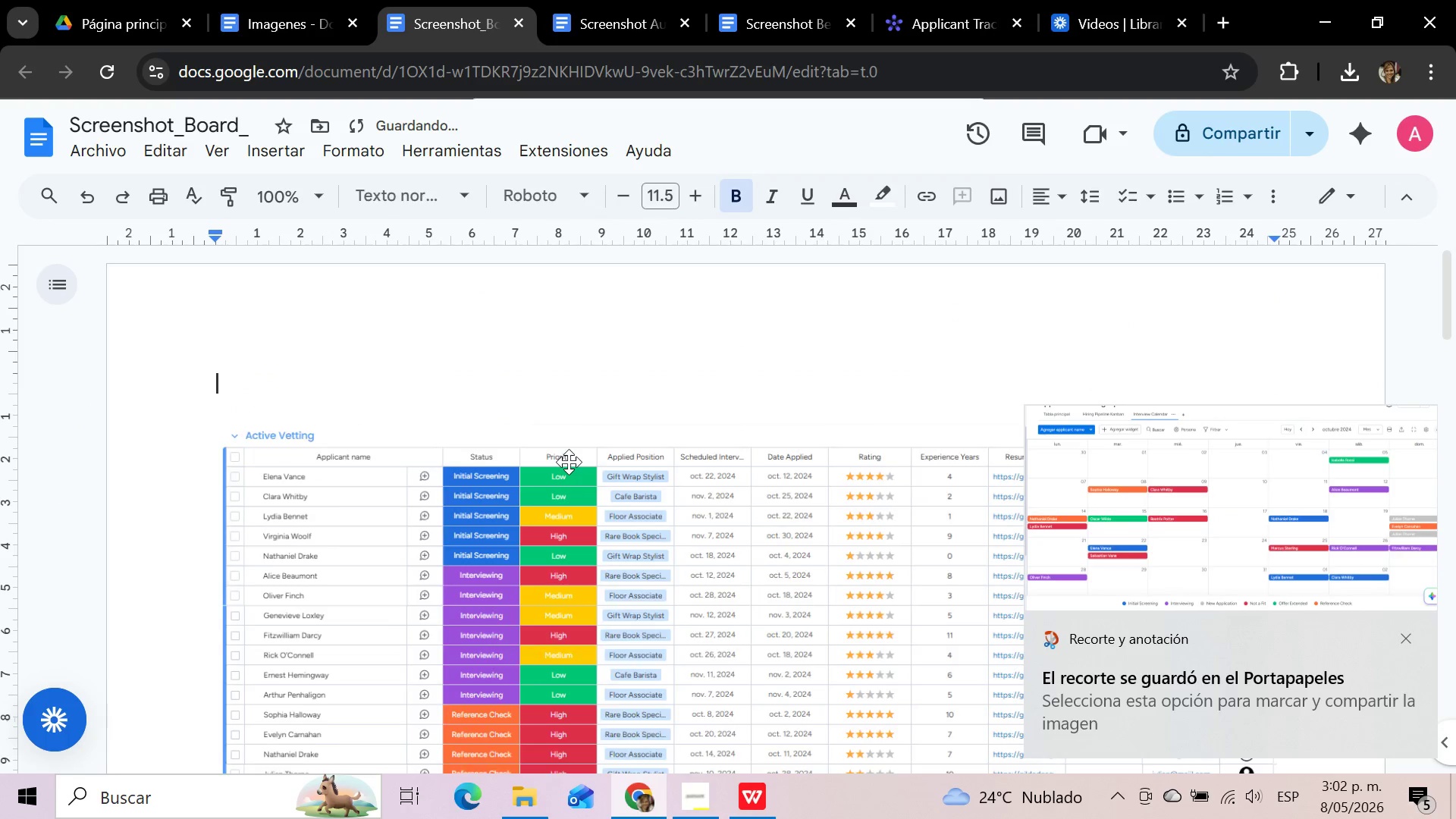 
left_click([569, 462])
 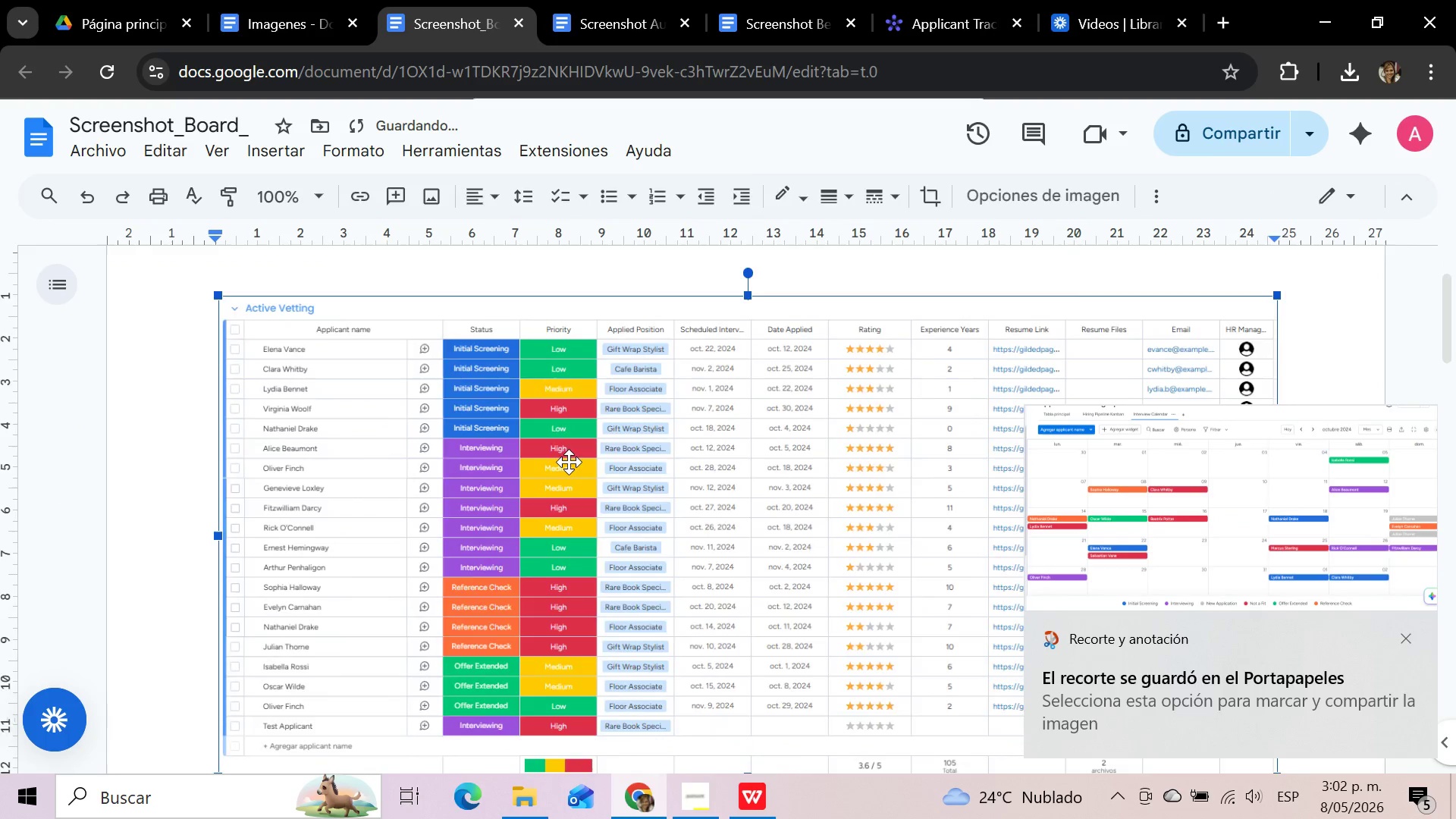 
key(Delete)
 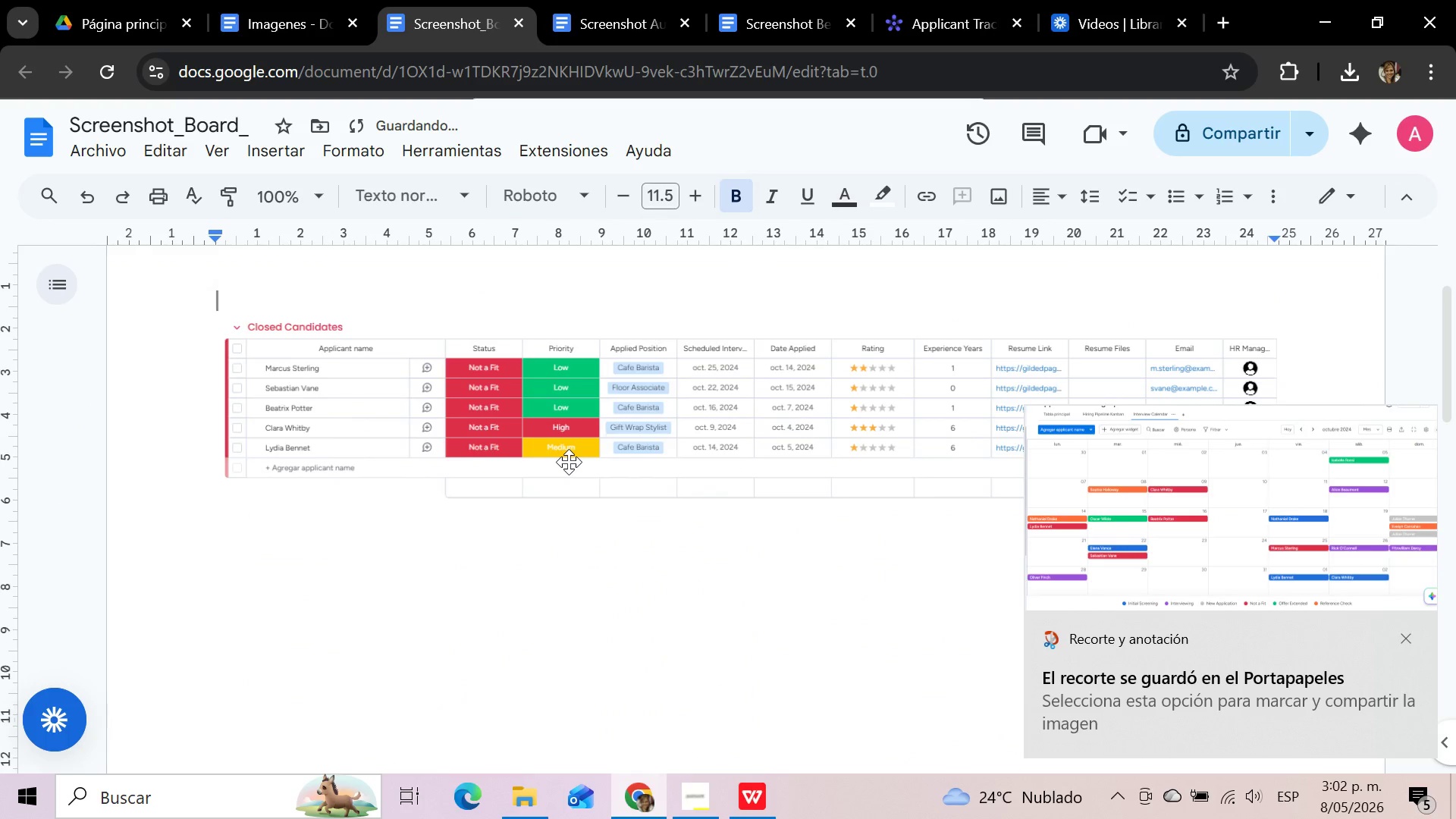 
left_click([569, 462])
 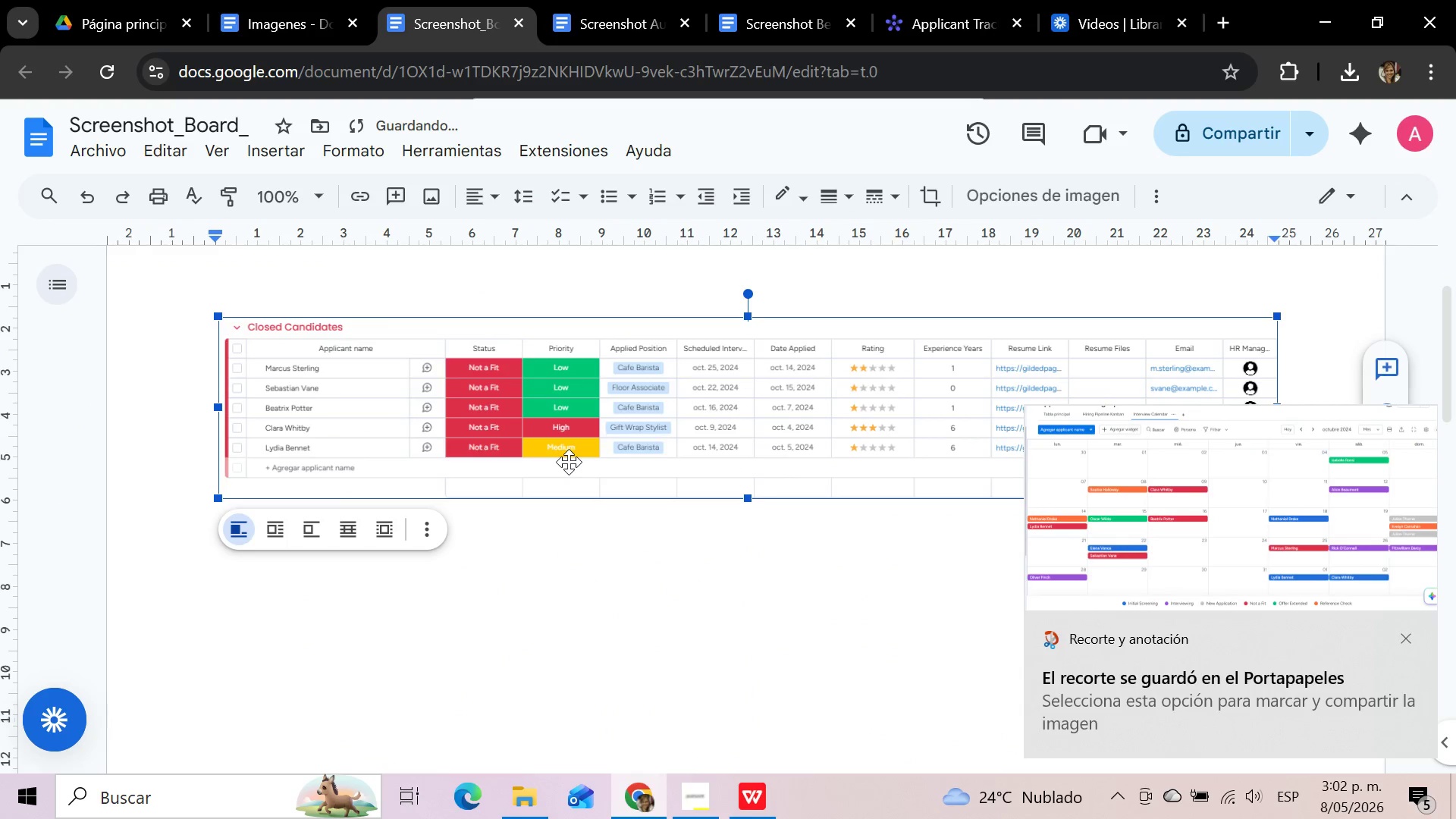 
key(Delete)
 